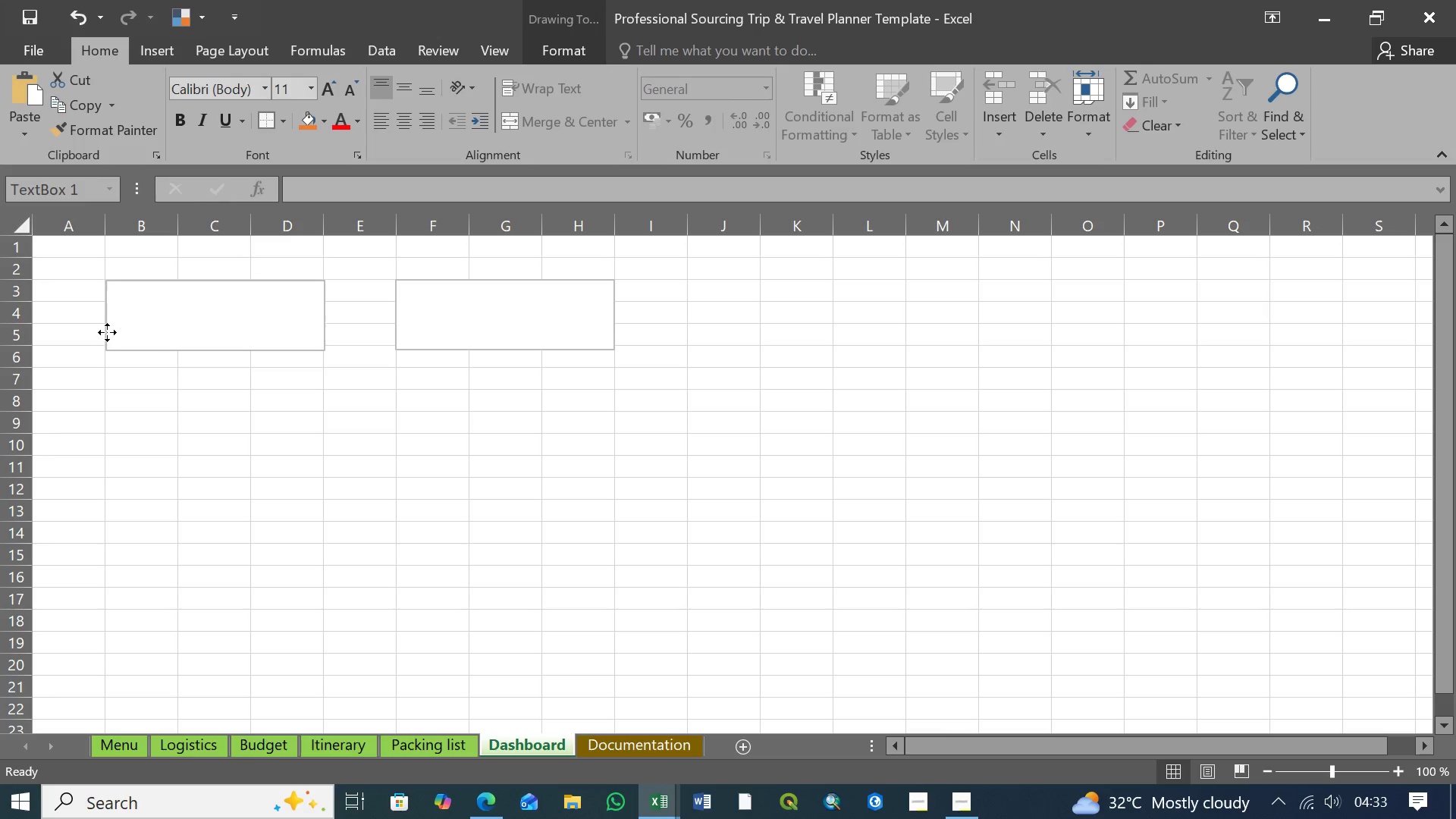 
wait(10.48)
 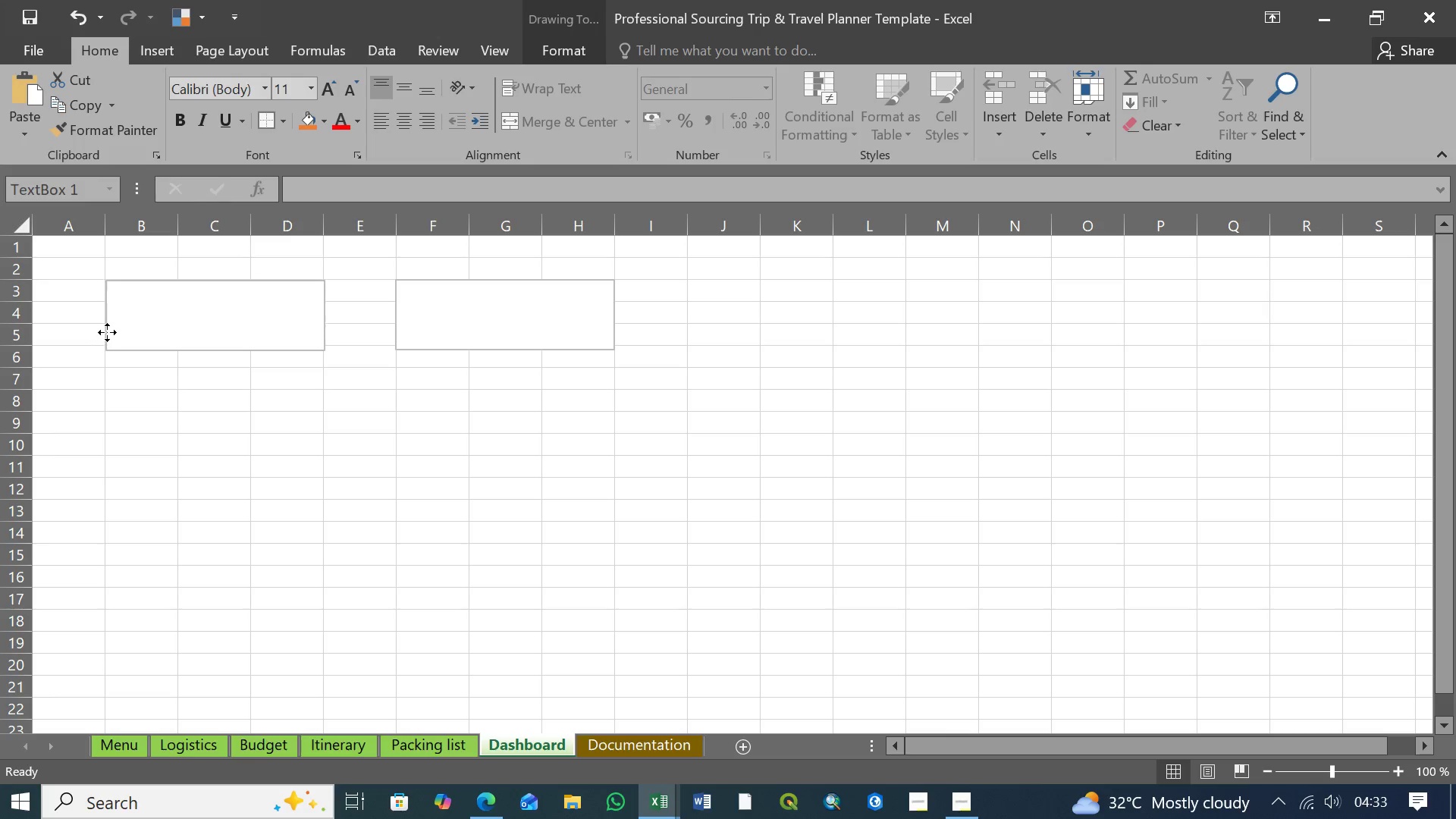 
left_click([272, 408])
 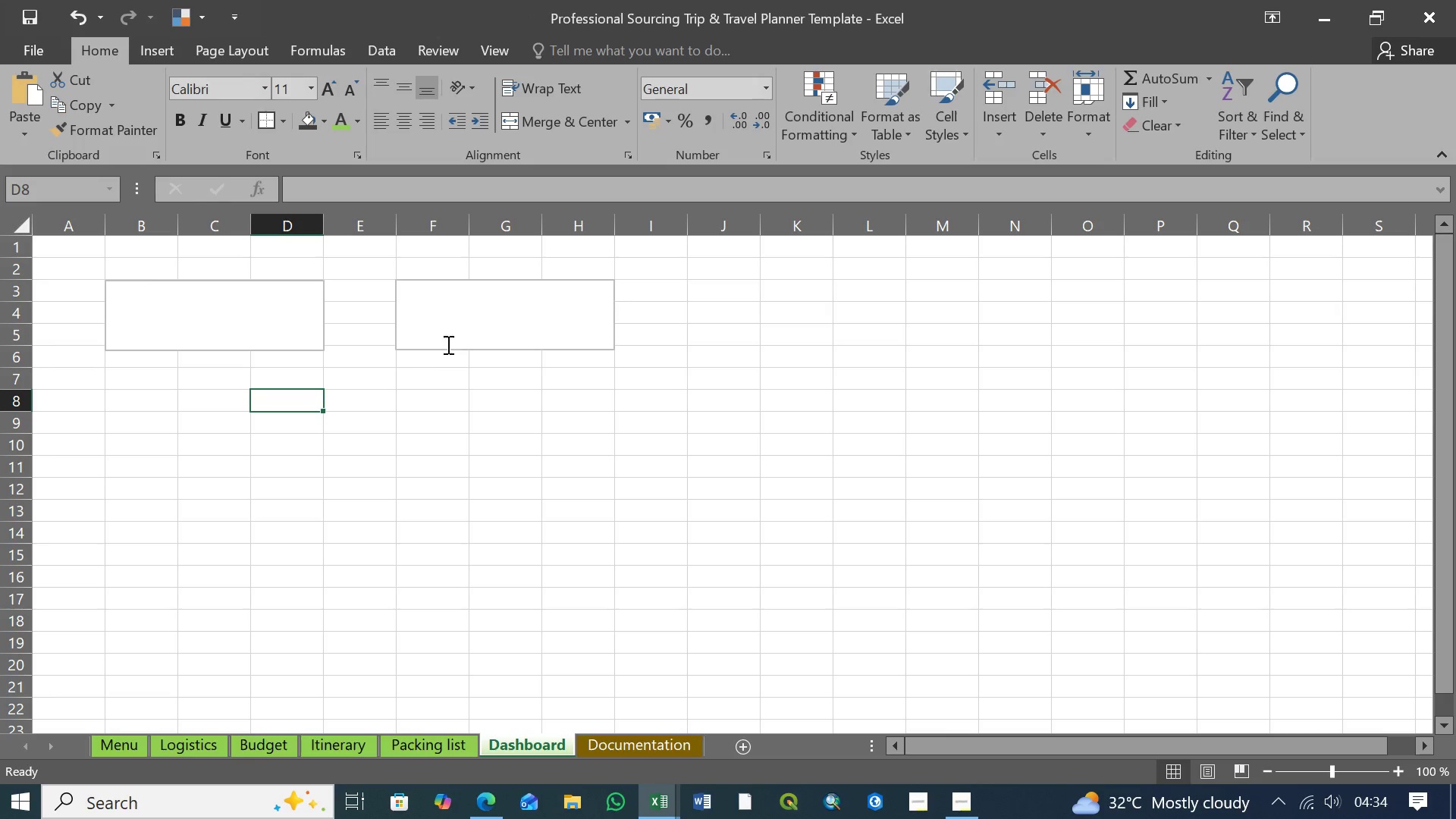 
left_click([465, 318])
 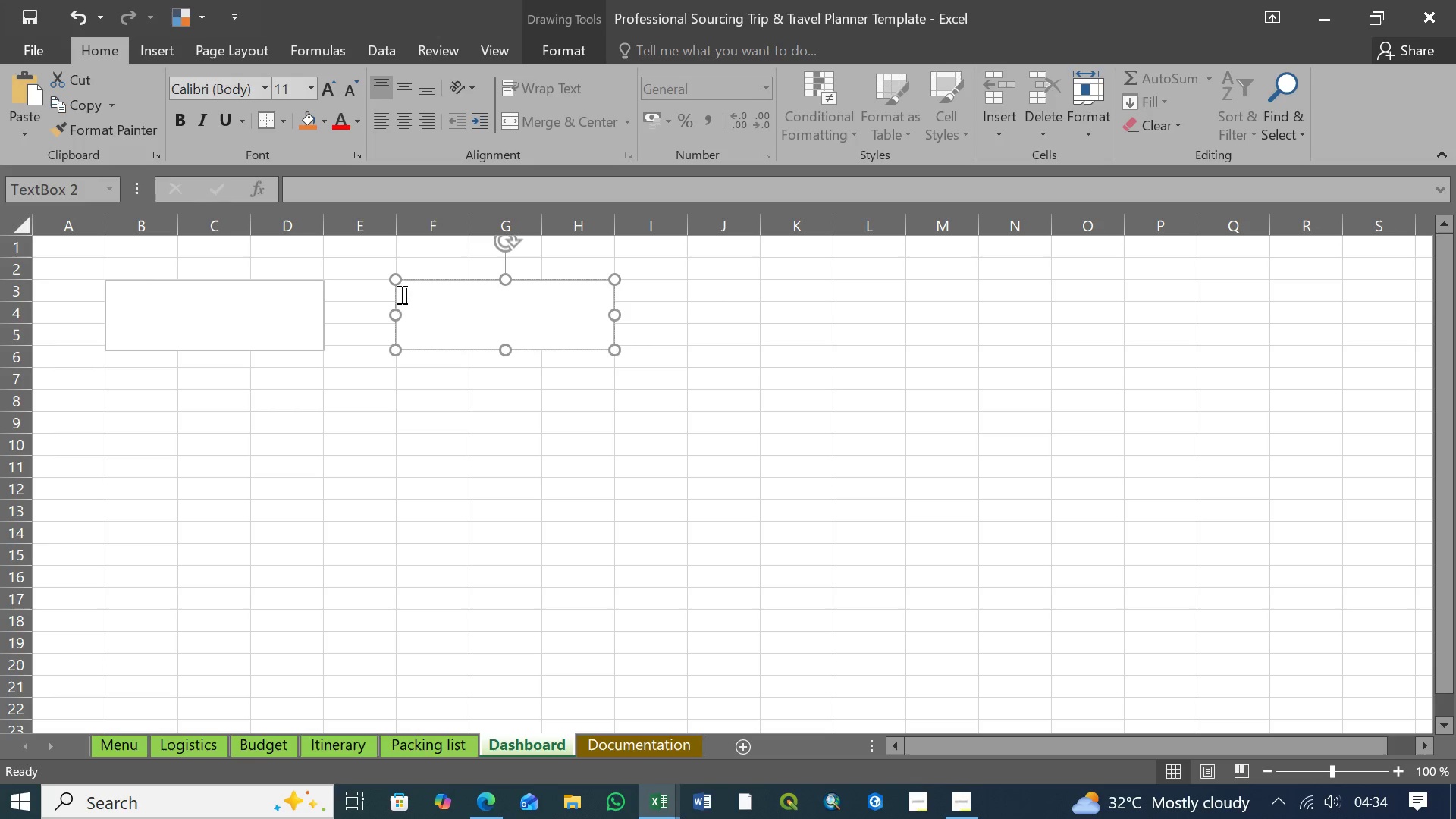 
wait(10.52)
 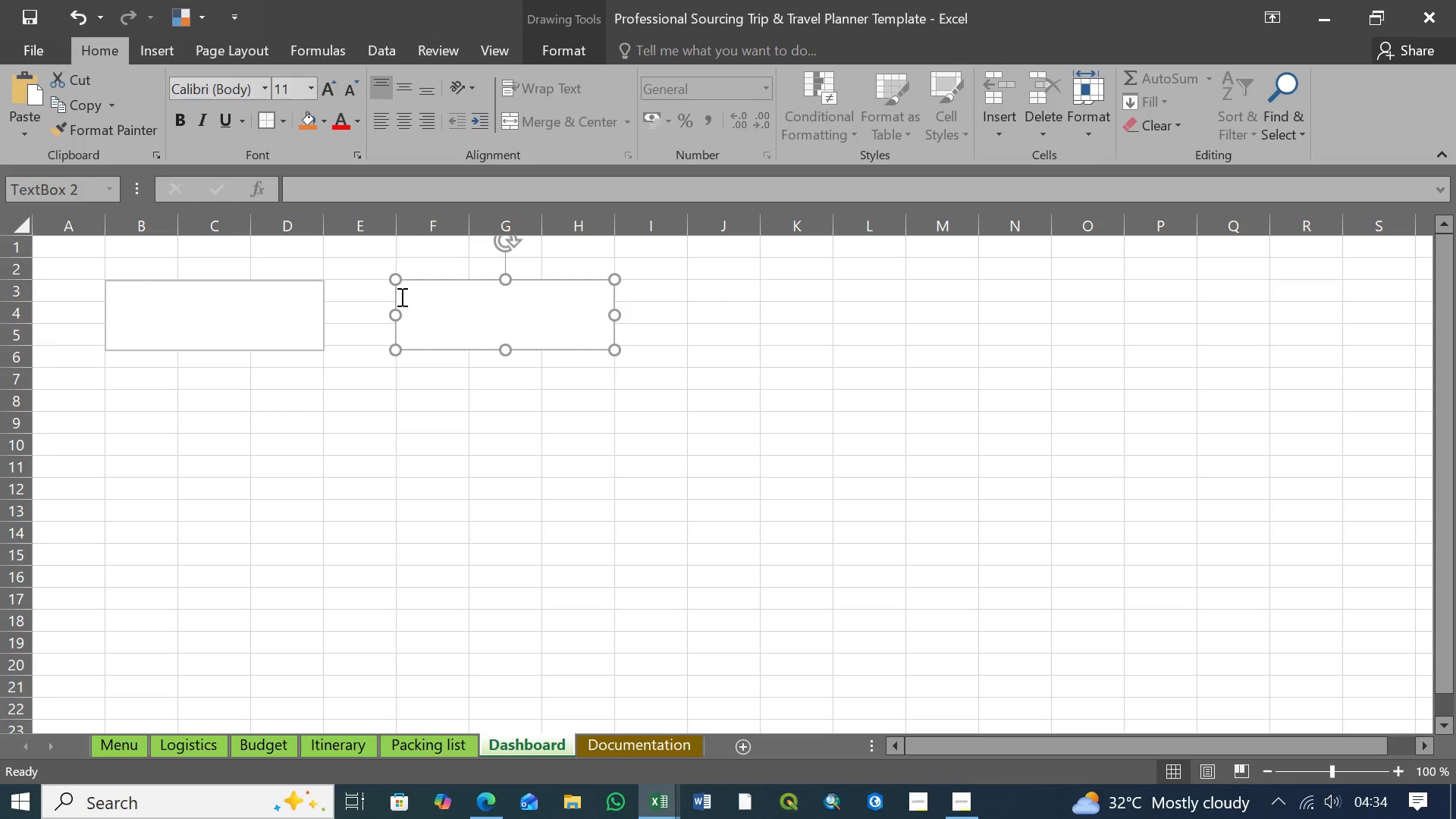 
key(Control+V)
 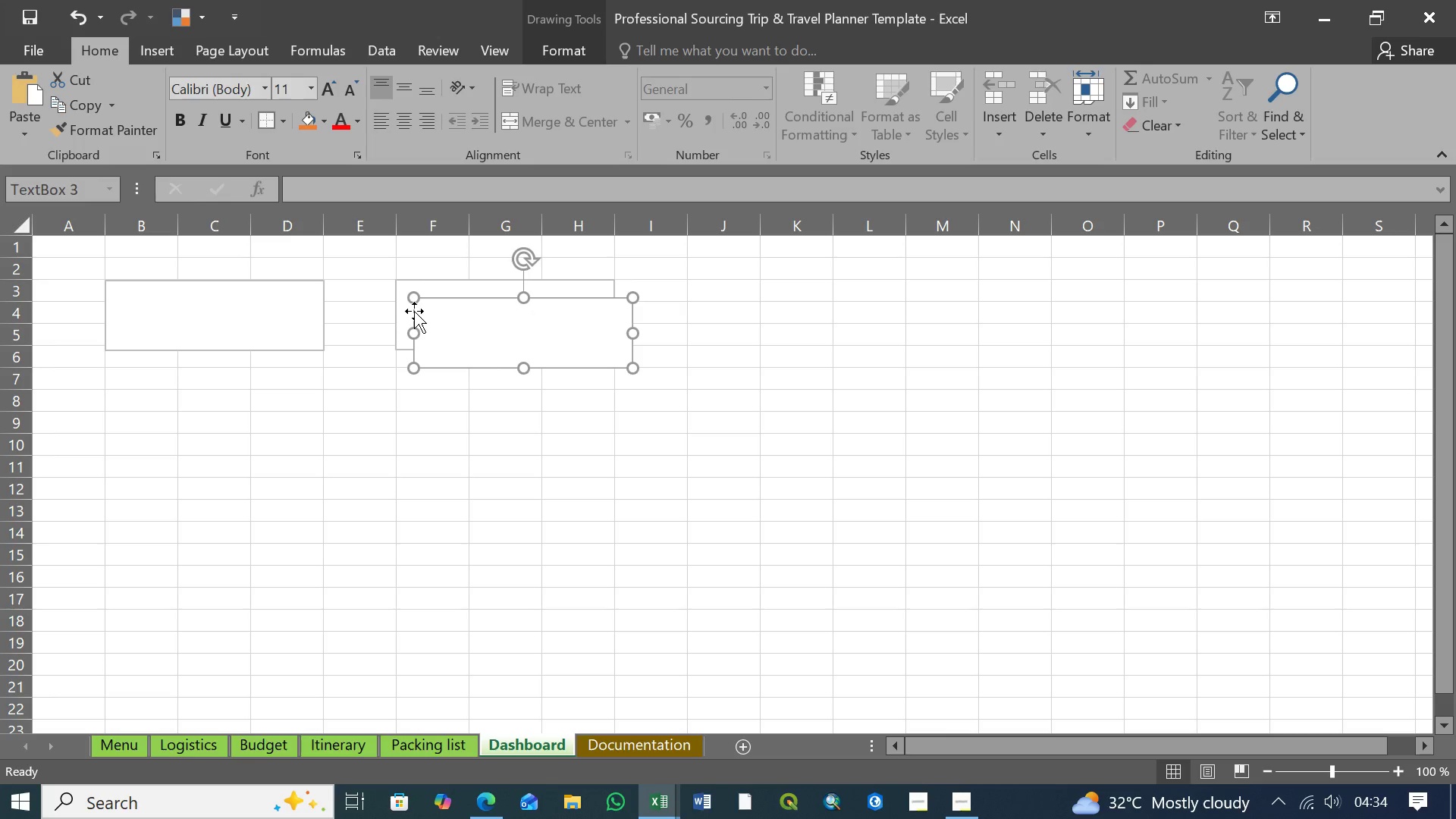 
left_click_drag(start_coordinate=[414, 311], to_coordinate=[688, 293])
 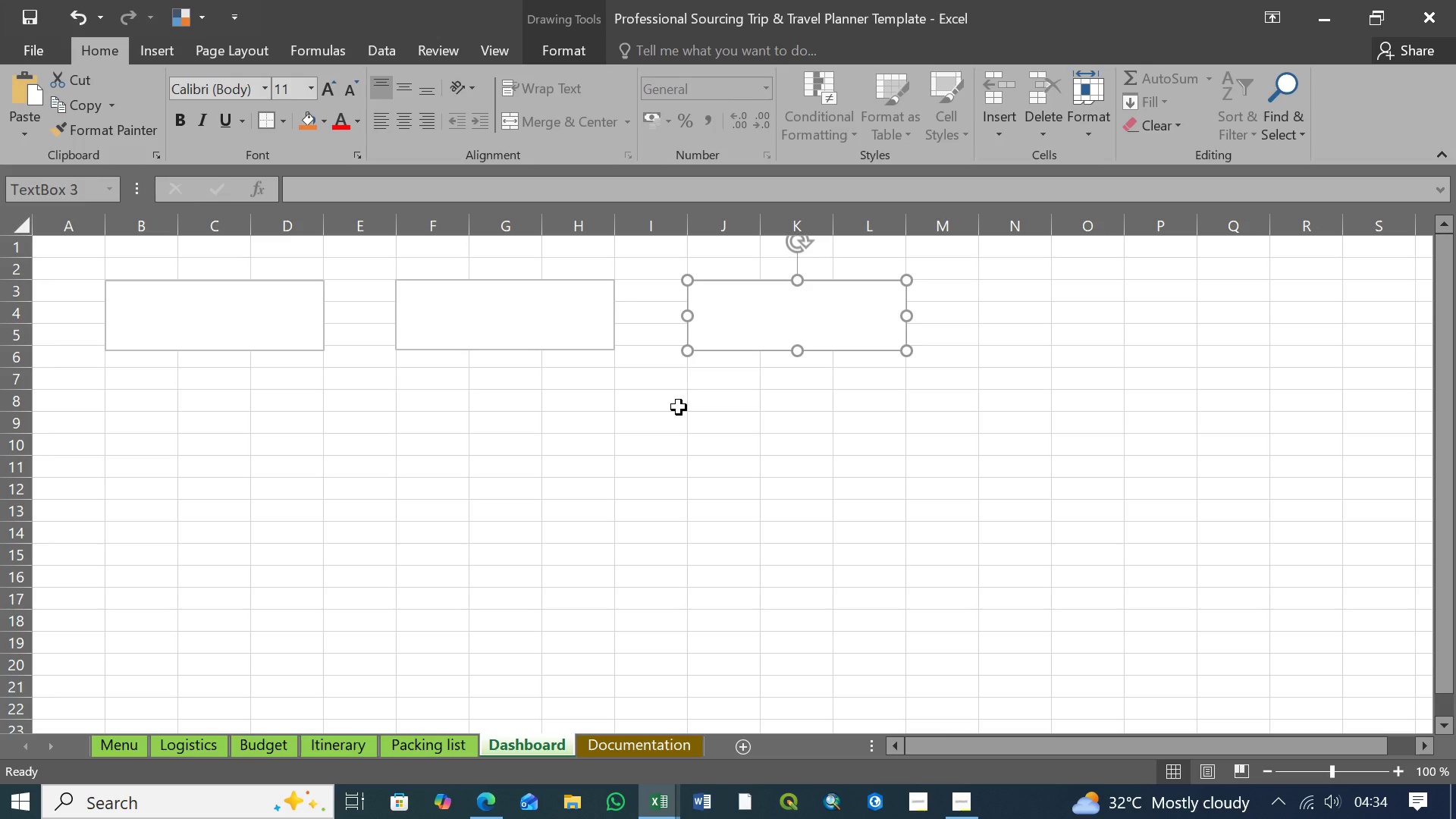 
wait(17.09)
 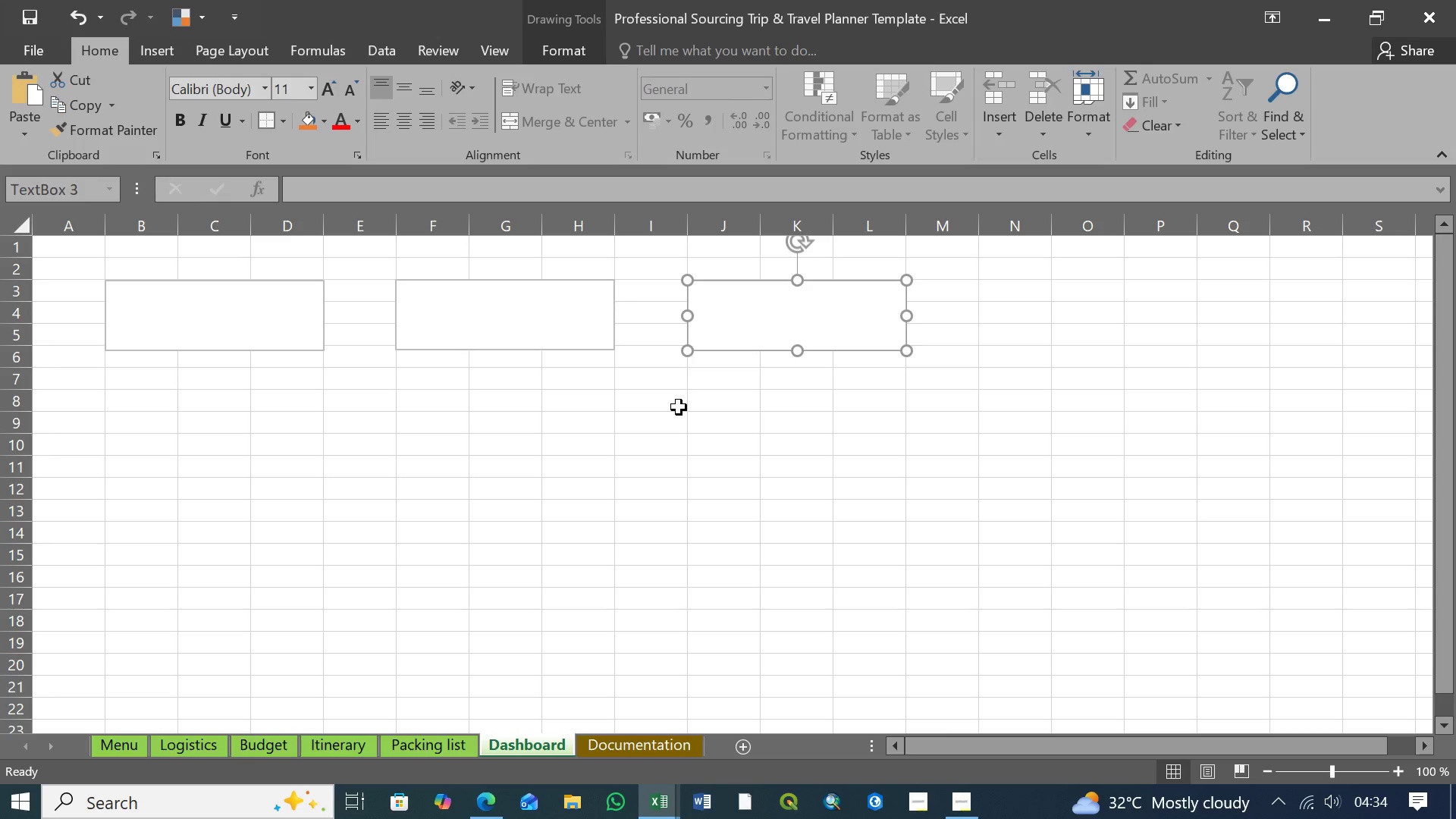 
left_click([262, 752])
 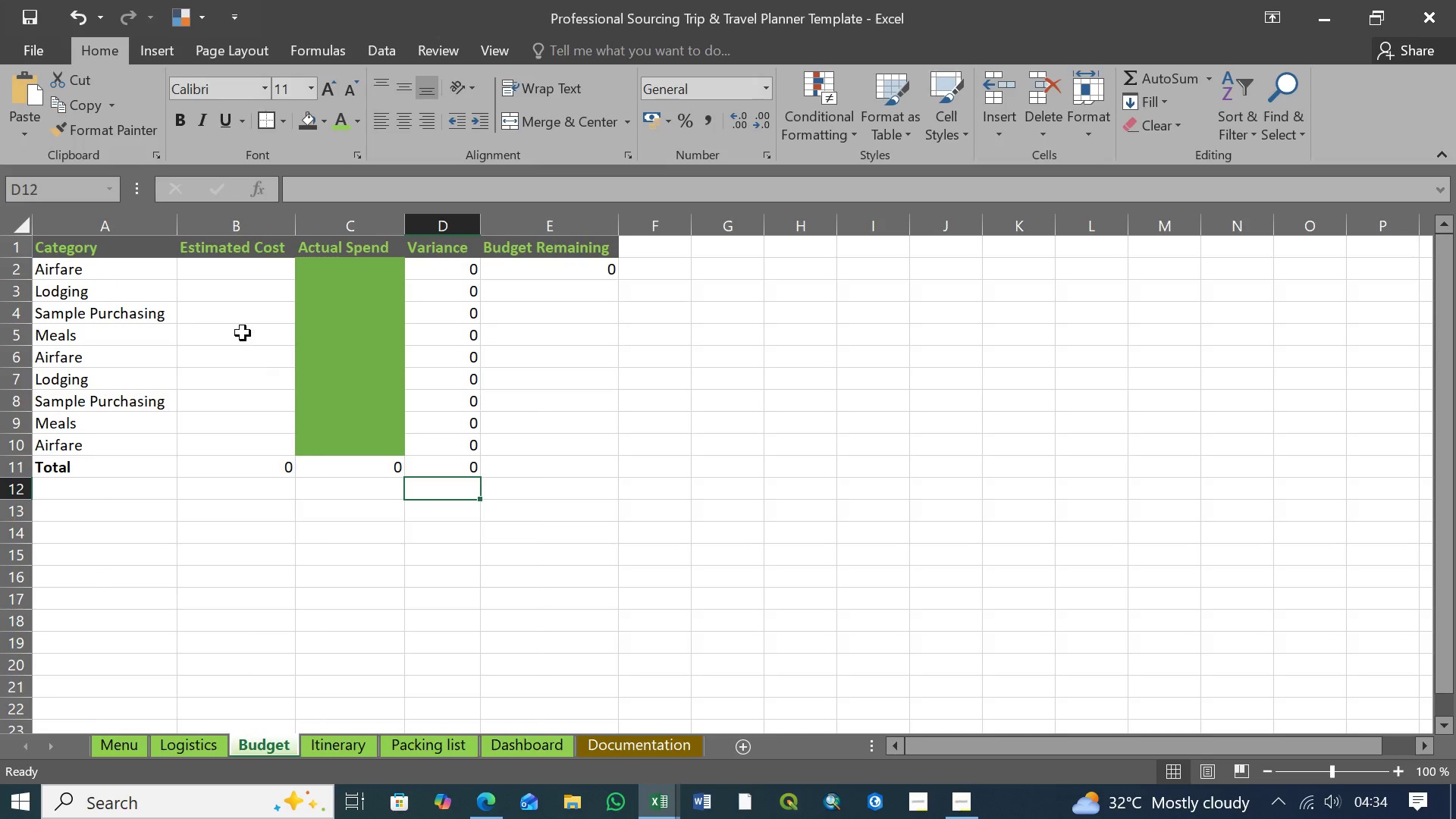 
left_click([232, 246])
 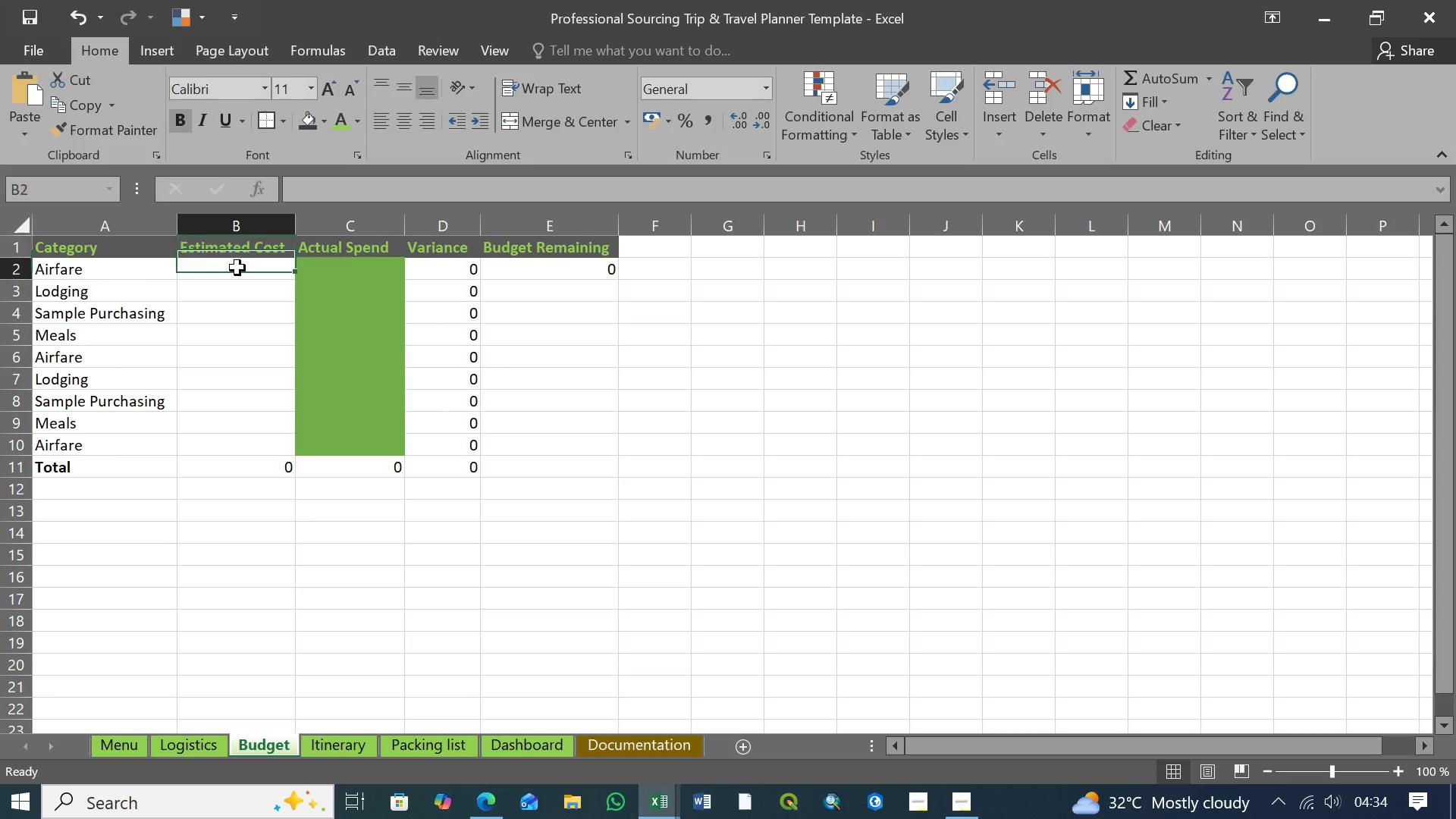 
double_click([237, 268])
 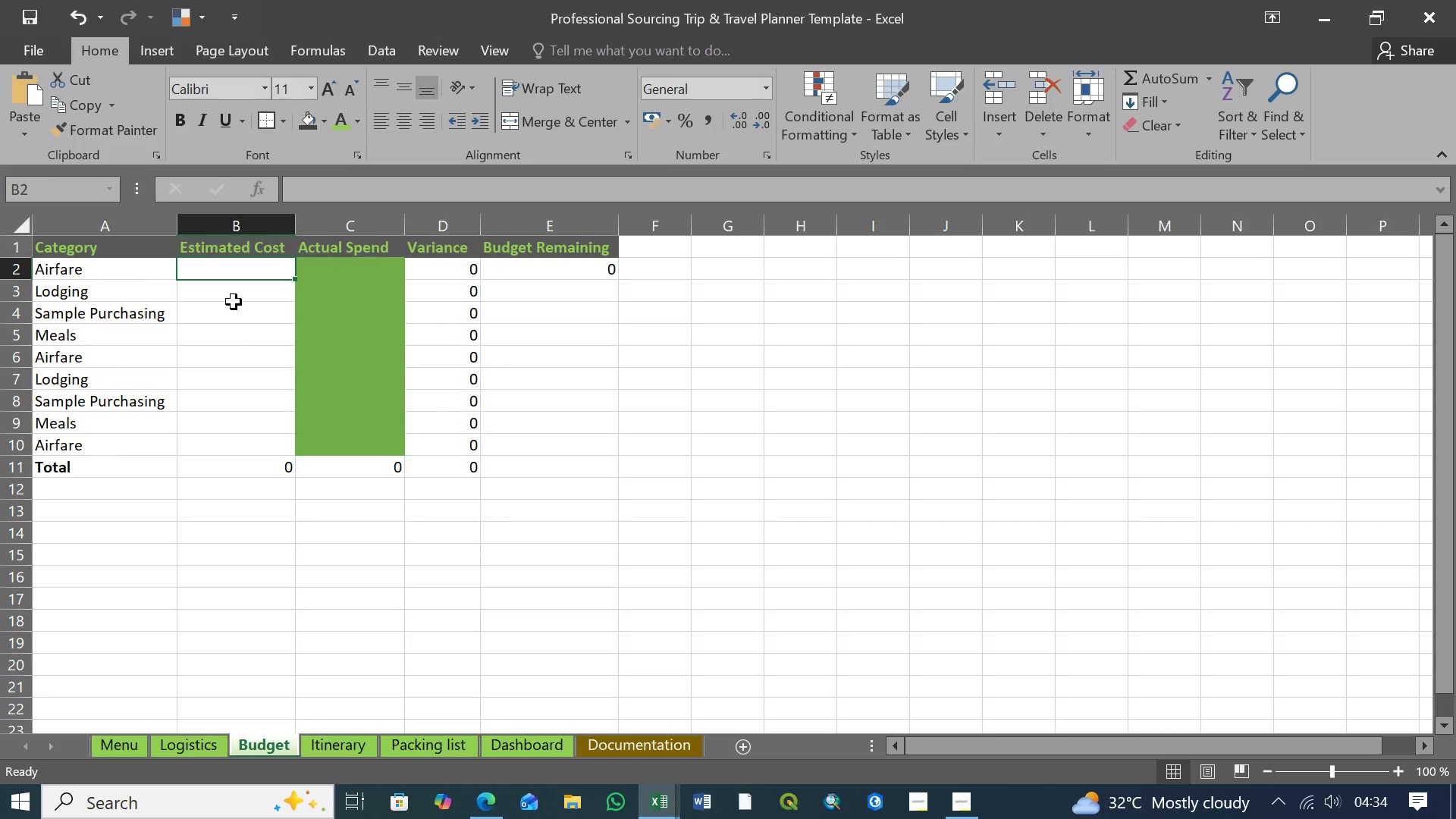 
left_click([249, 467])
 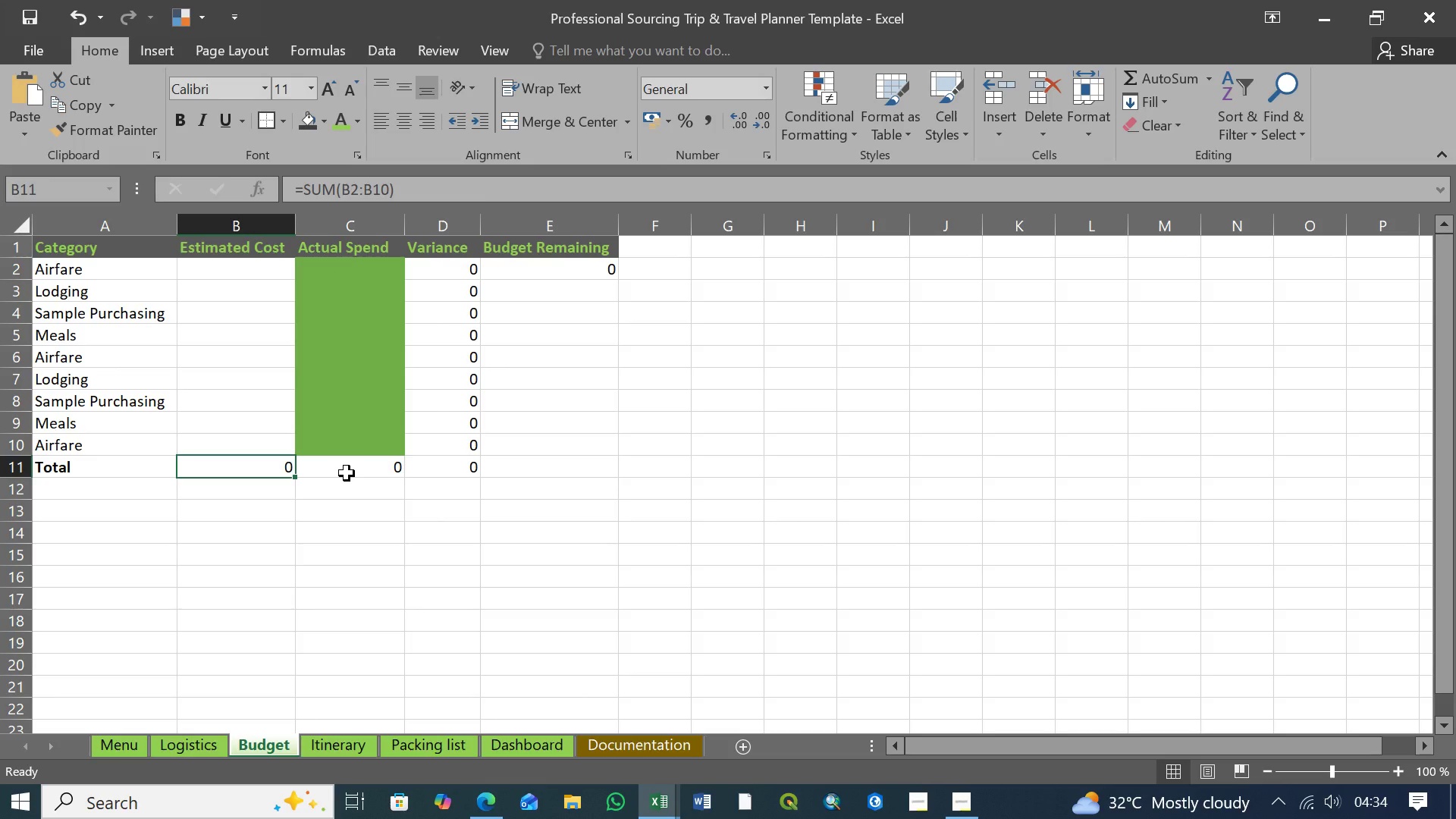 
left_click([347, 473])
 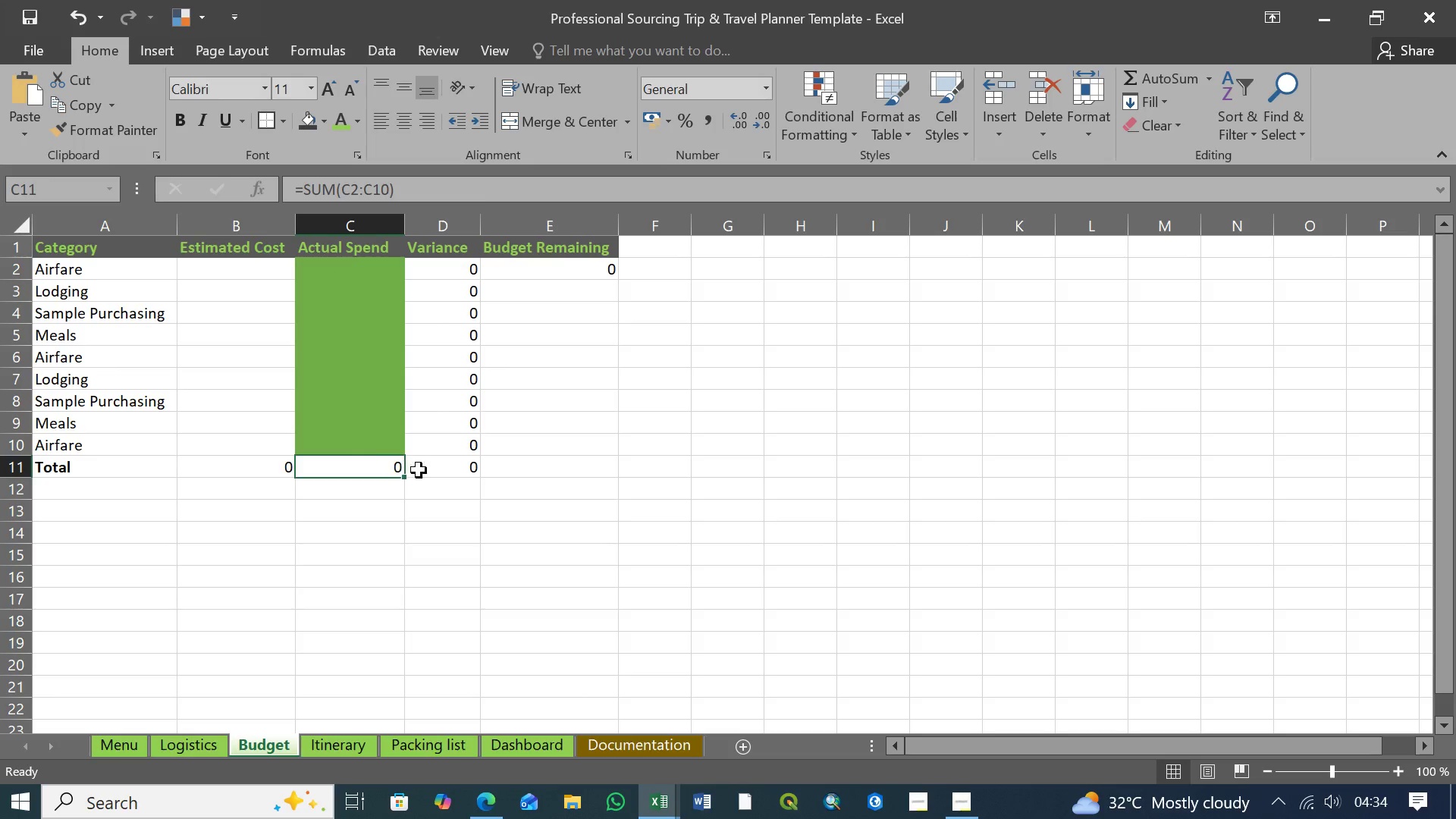 
left_click([438, 466])
 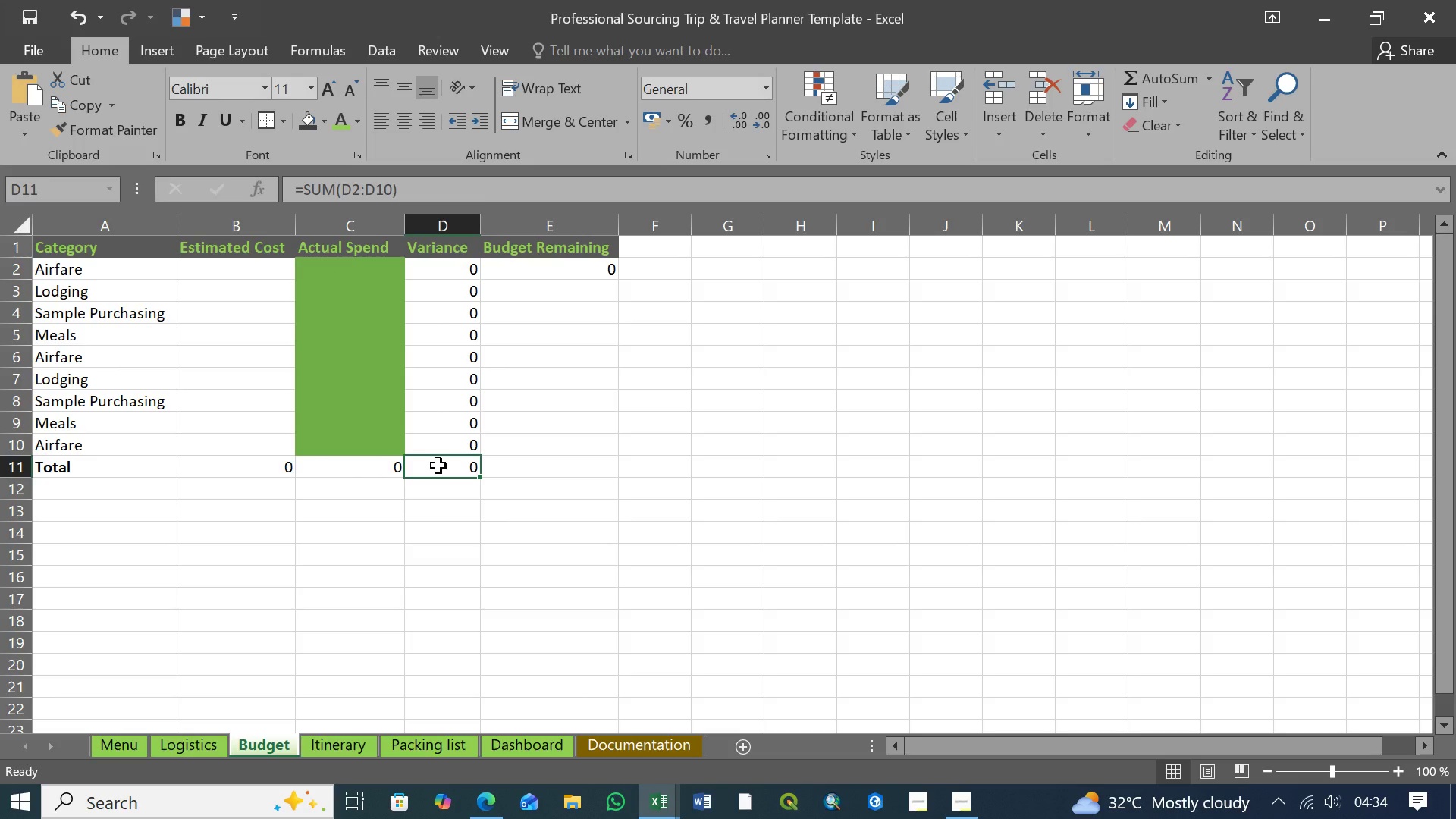 
left_click([285, 471])
 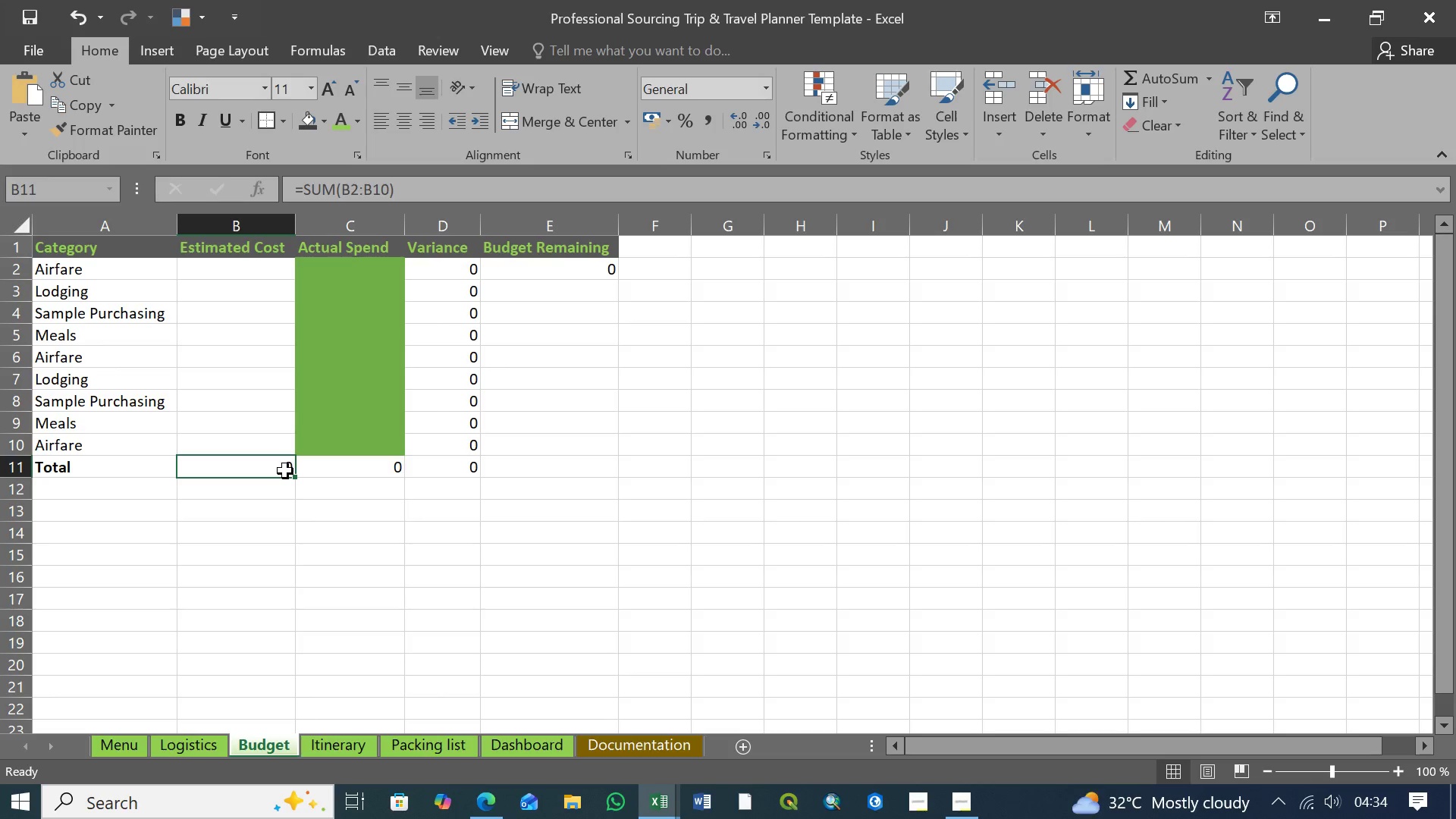 
wait(8.16)
 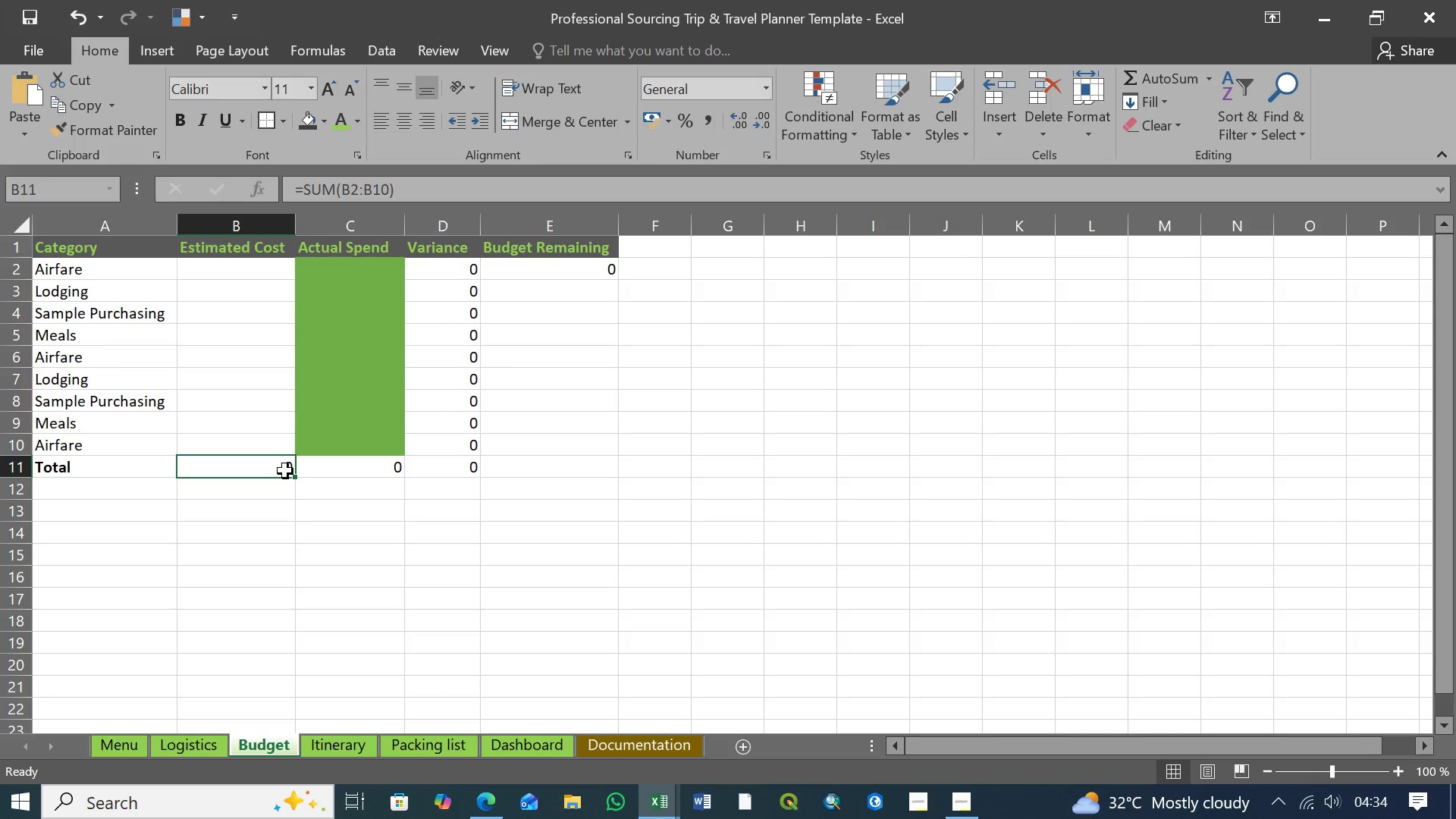 
left_click([338, 473])
 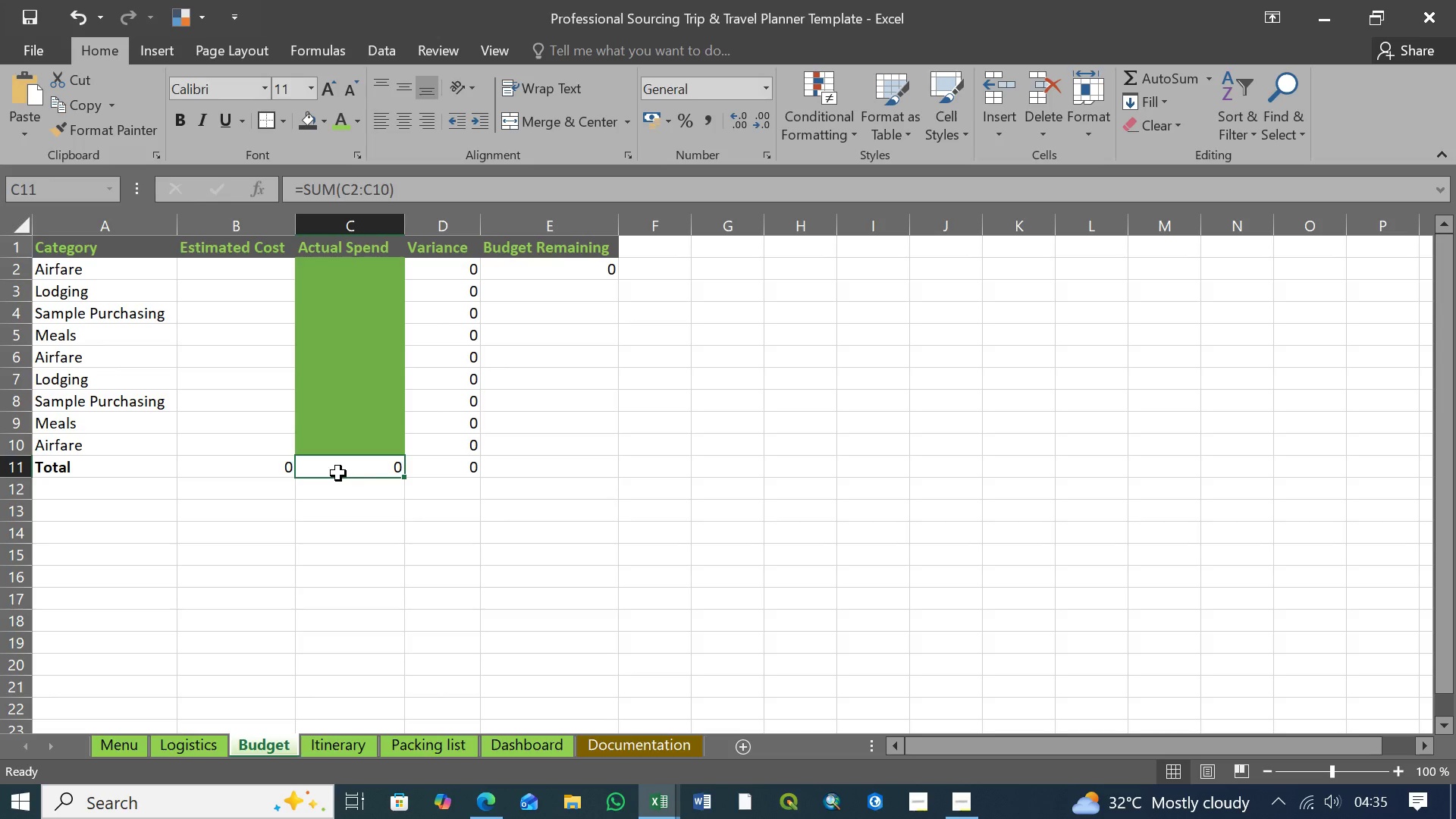 
wait(8.83)
 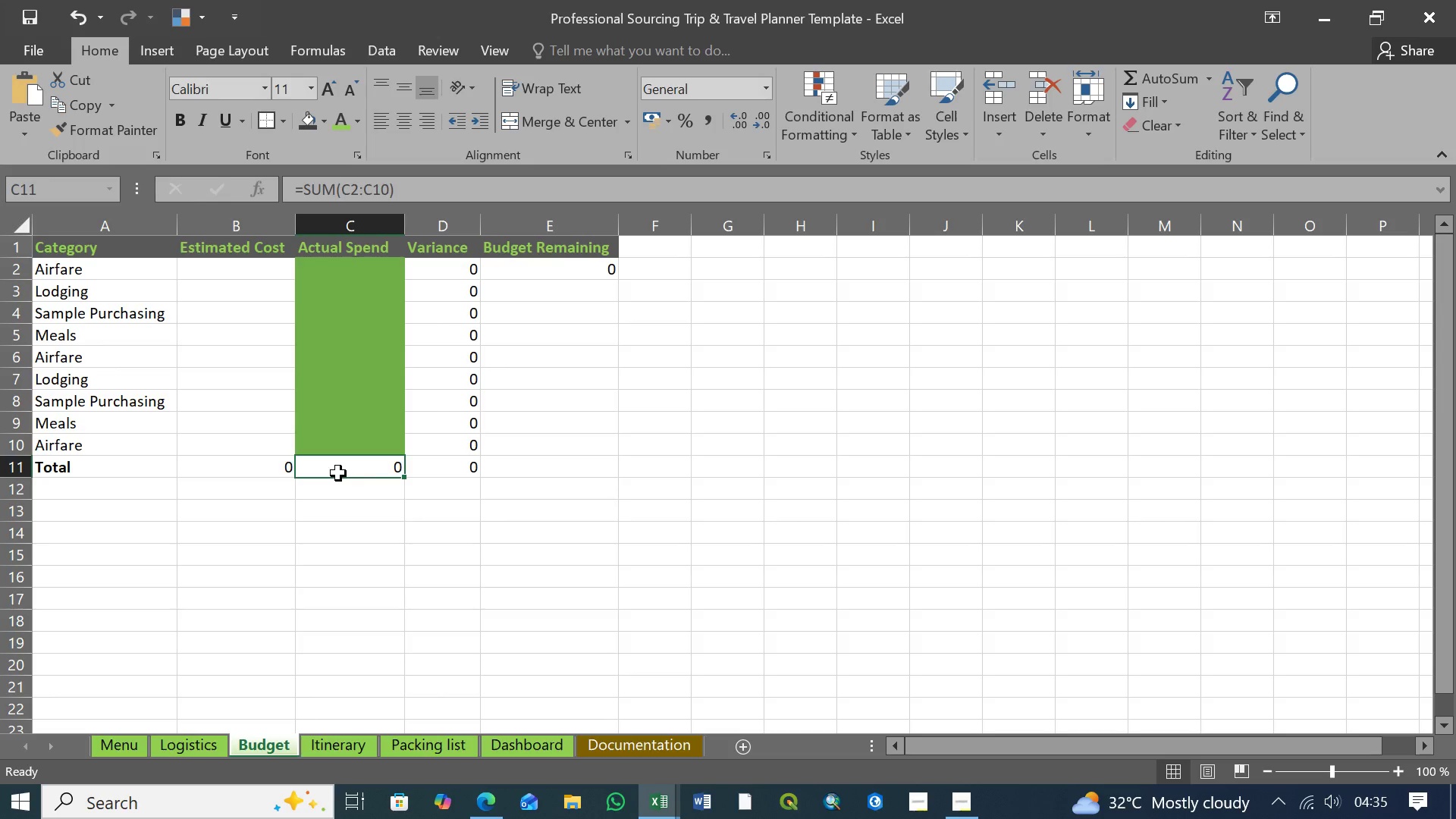 
left_click([557, 270])
 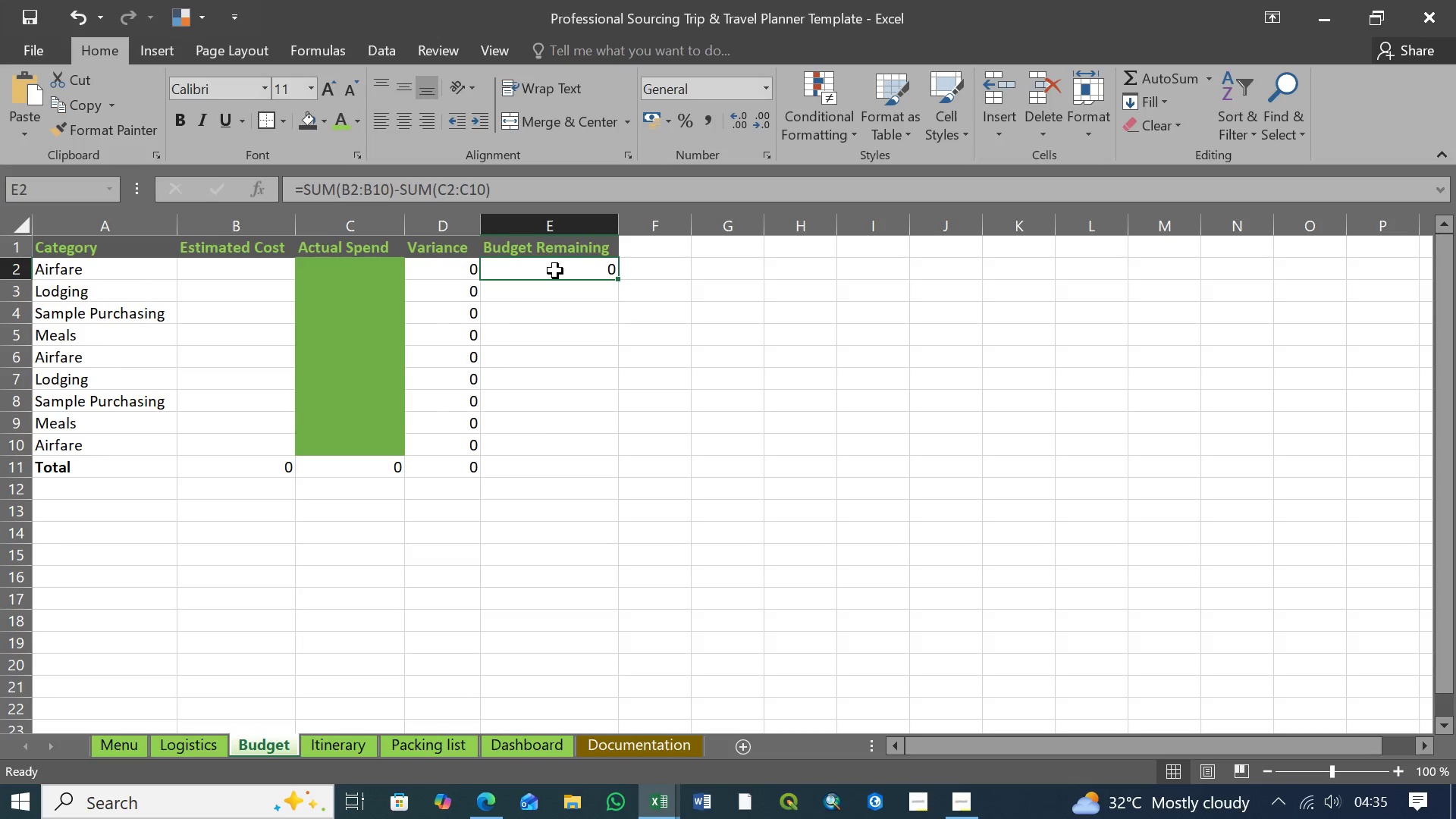 
left_click([279, 470])
 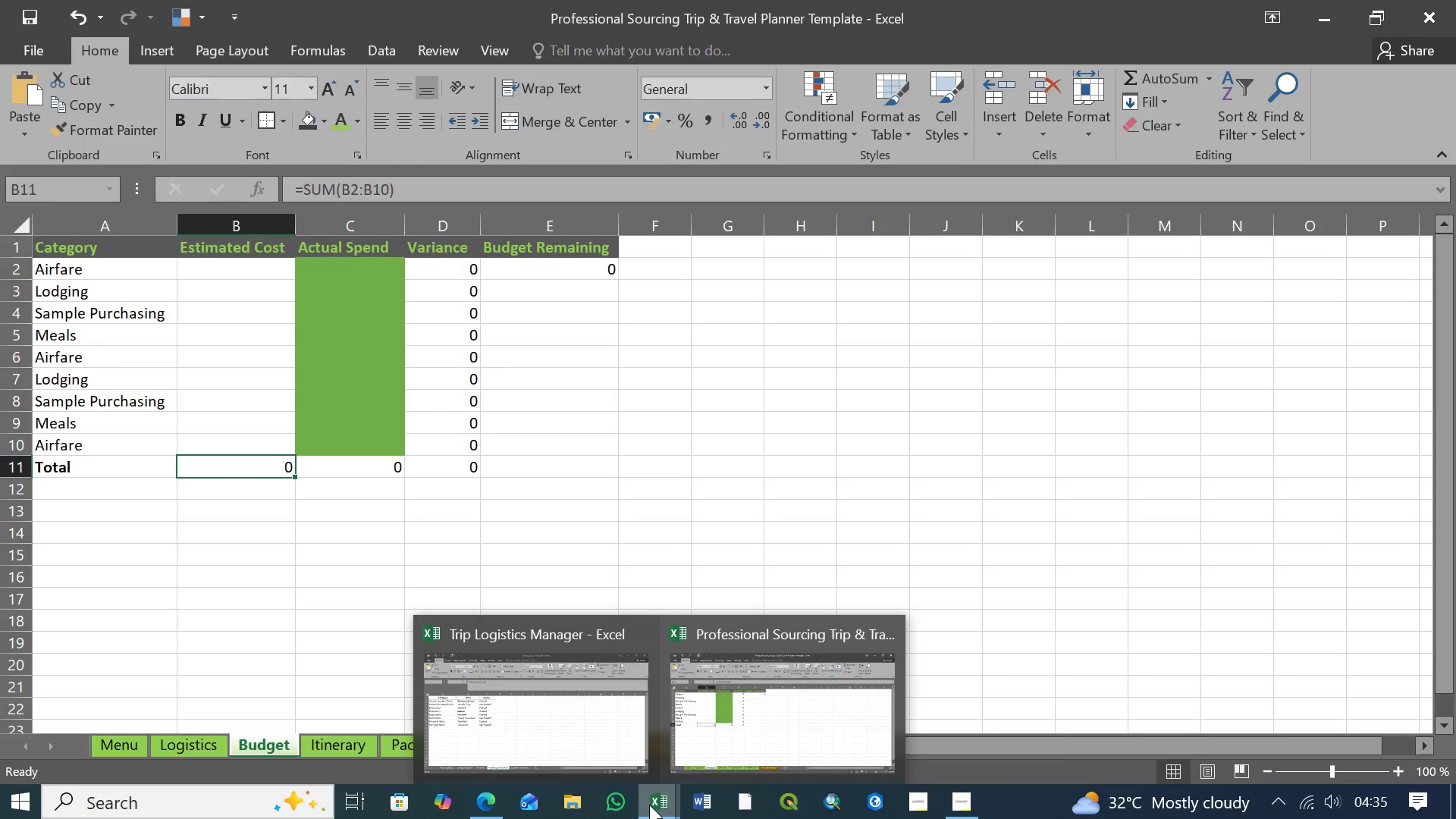 
wait(10.38)
 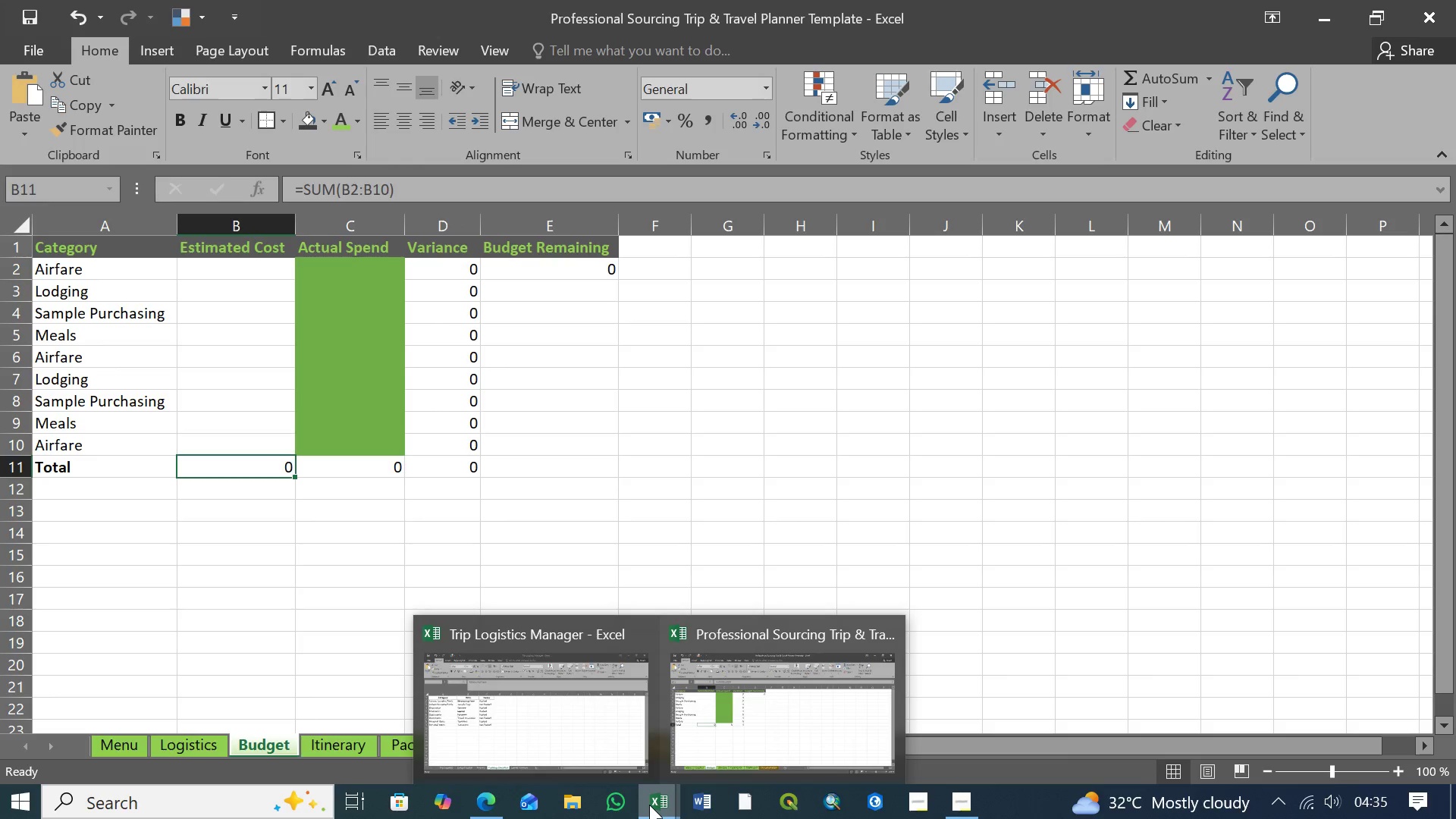 
left_click_drag(start_coordinate=[400, 190], to_coordinate=[224, 197])
 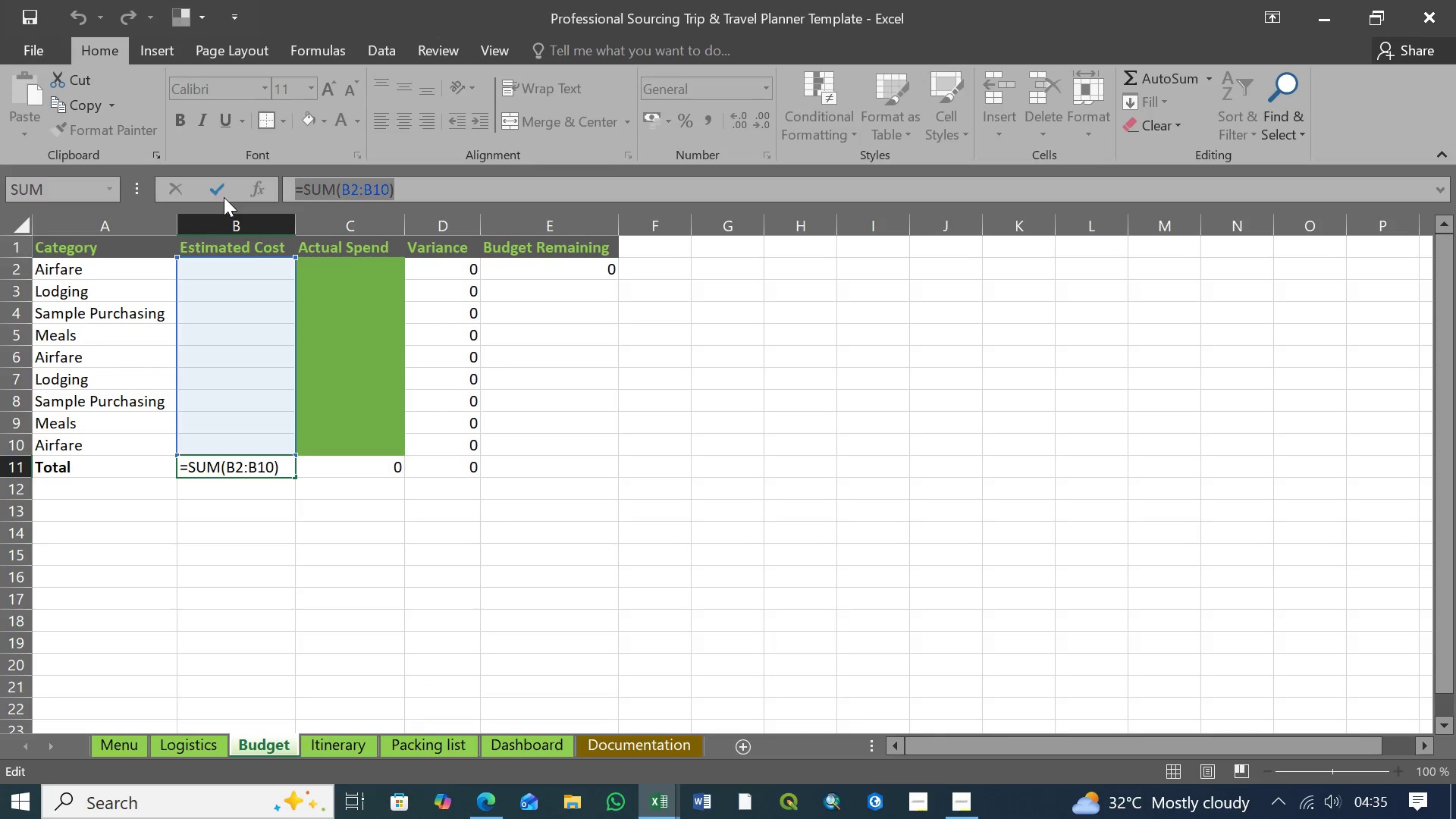 
key(Control+C)
 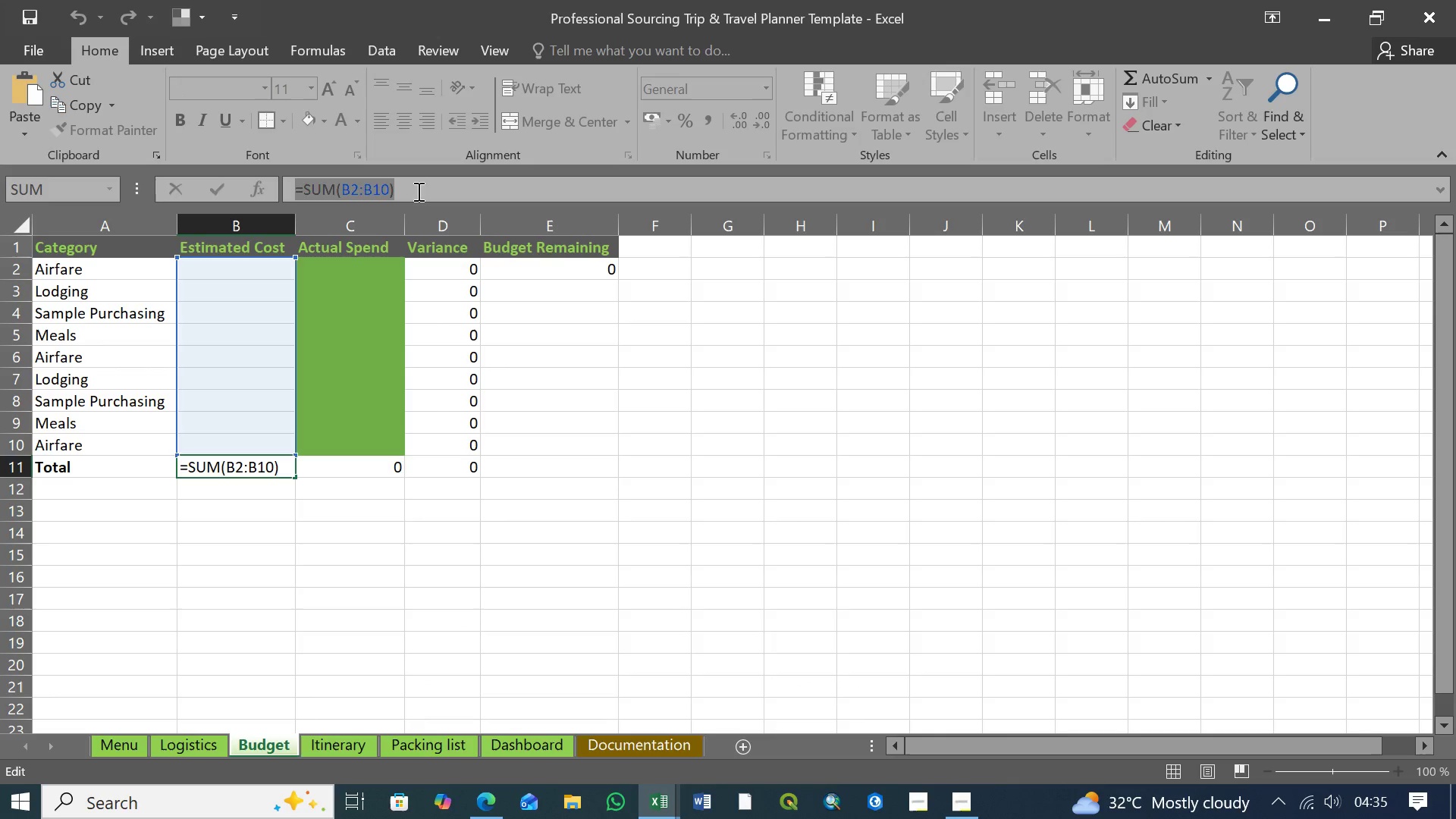 
left_click([417, 191])
 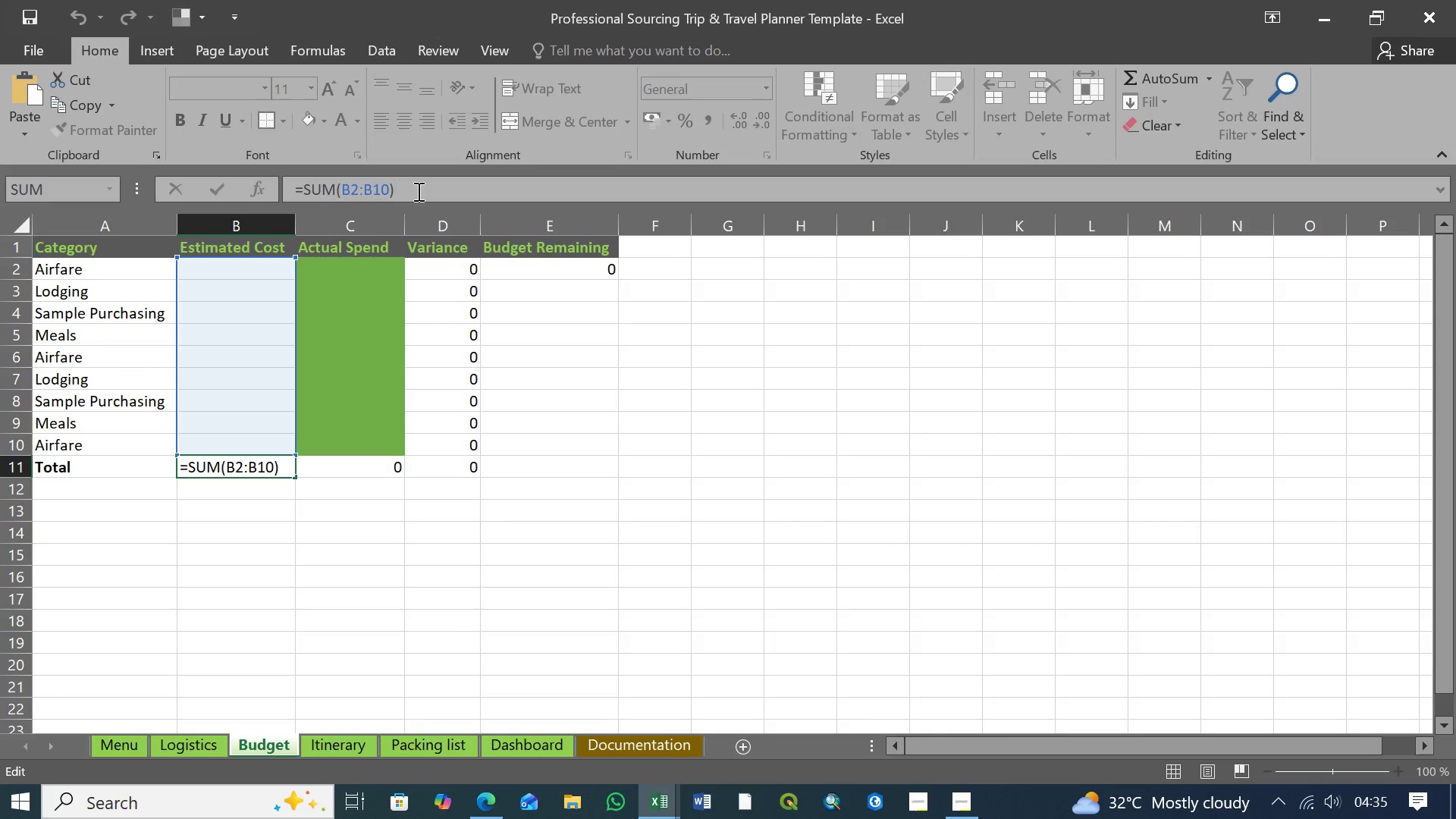 
key(Enter)
 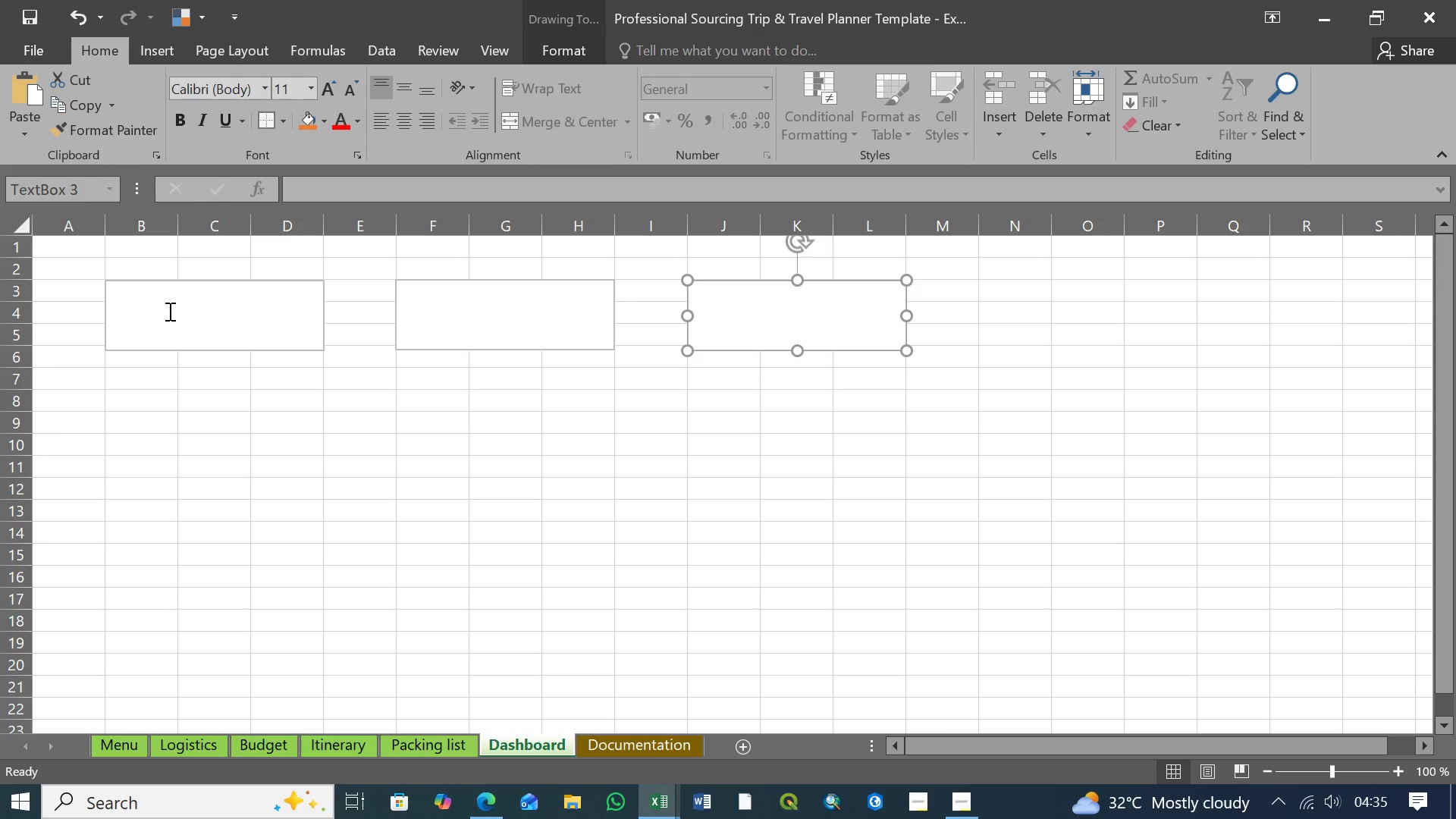 
wait(7.39)
 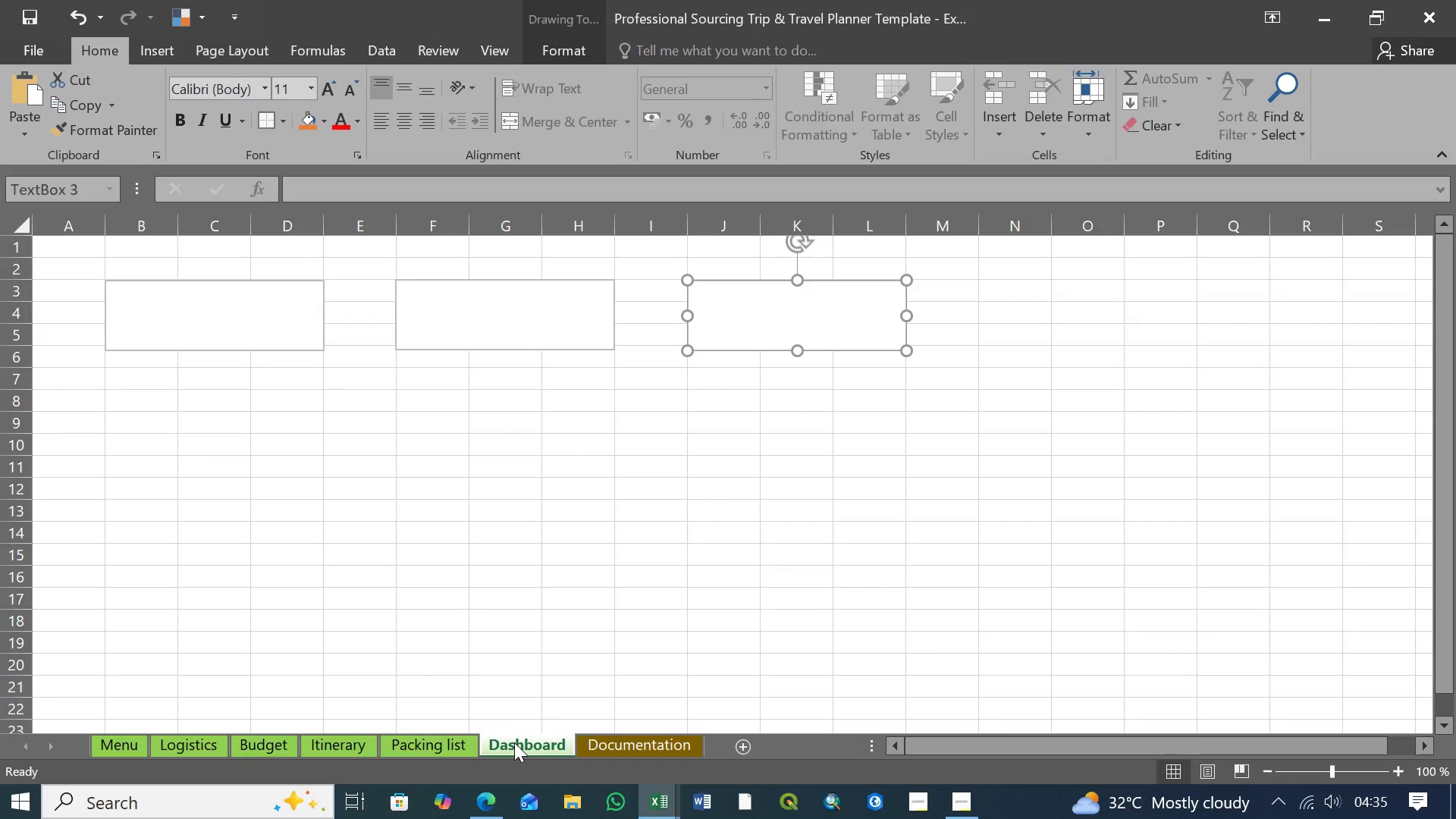 
left_click([115, 291])
 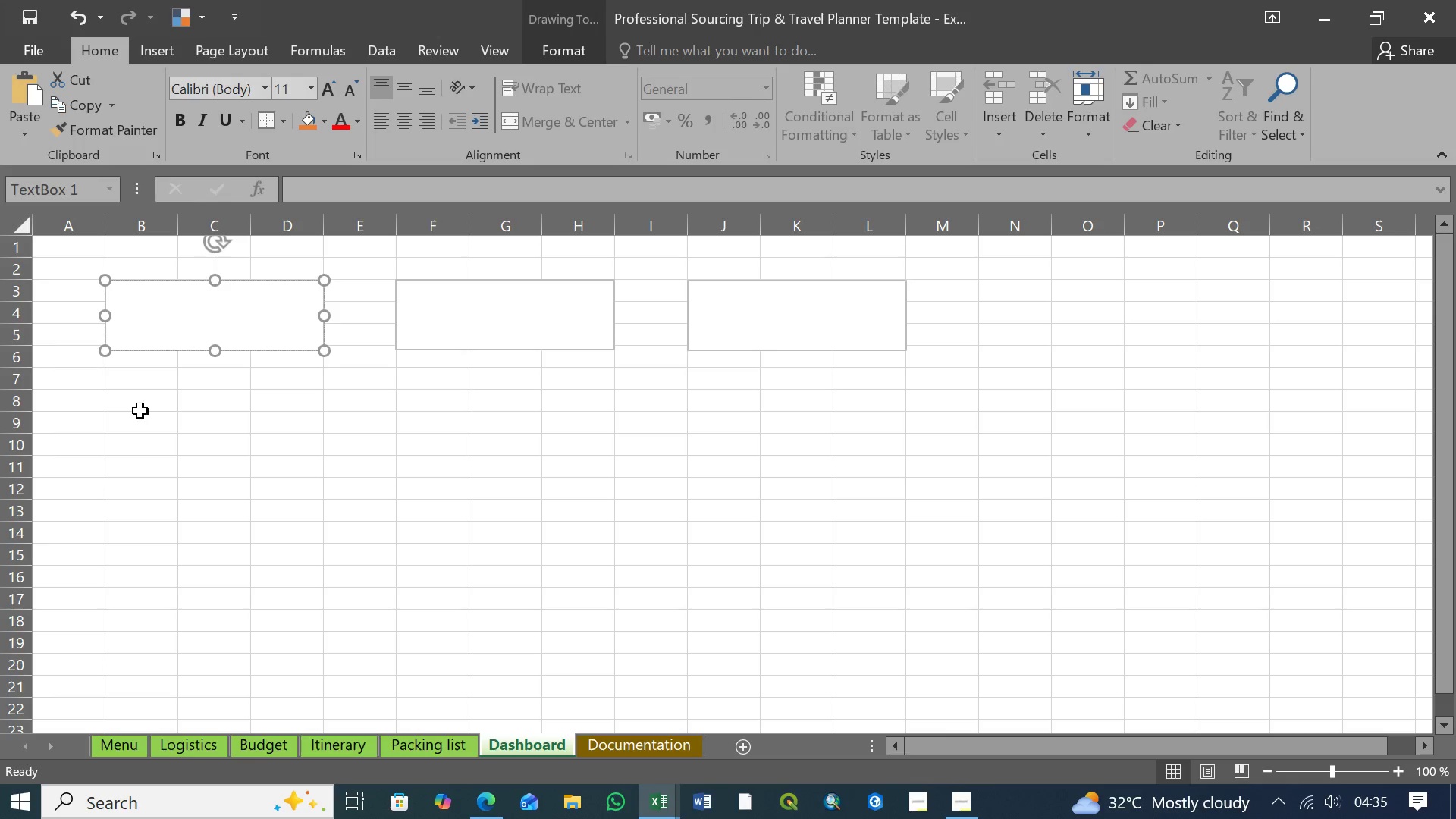 
wait(6.06)
 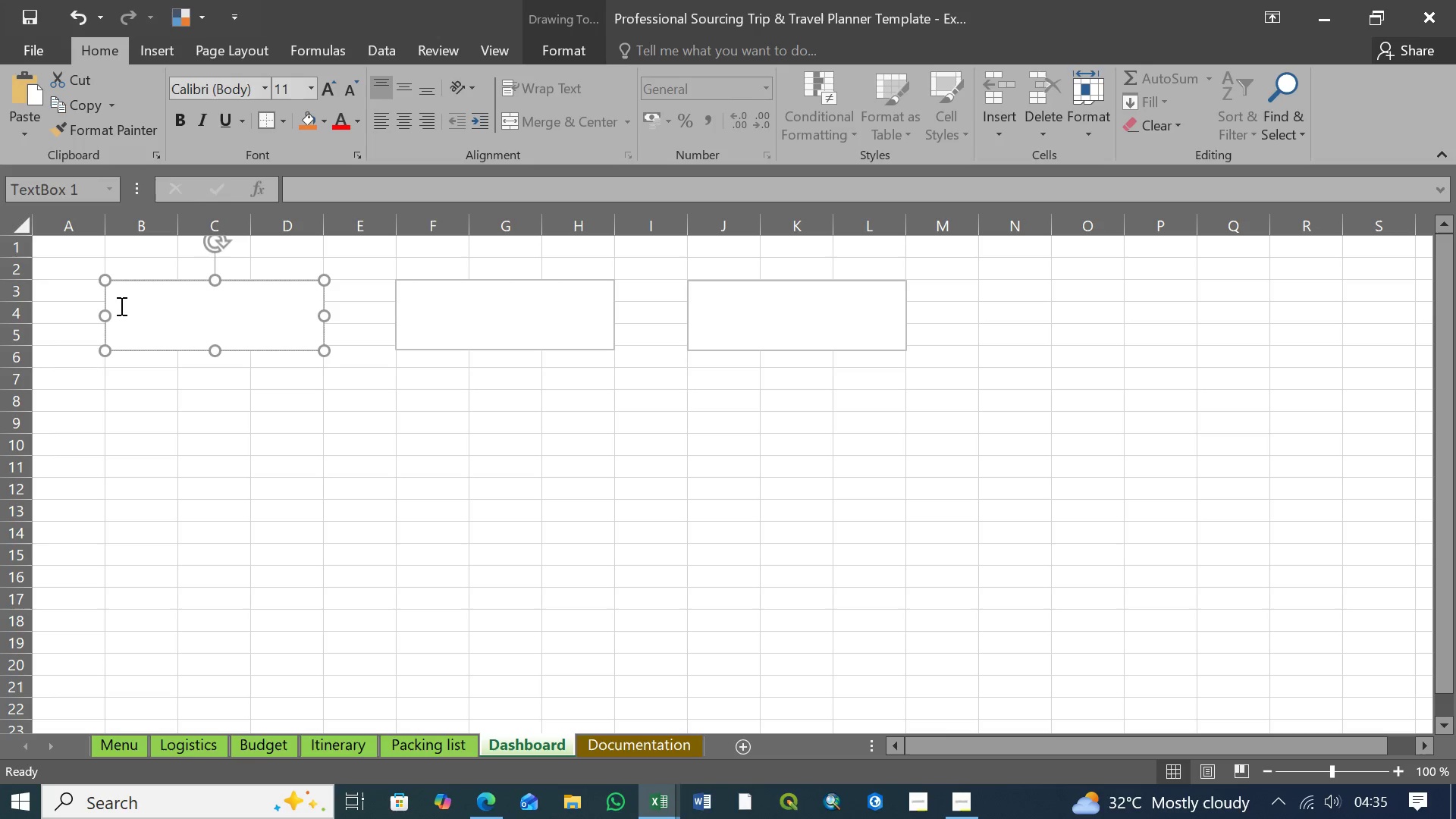 
hold_key(key=ShiftLeft, duration=0.94)
 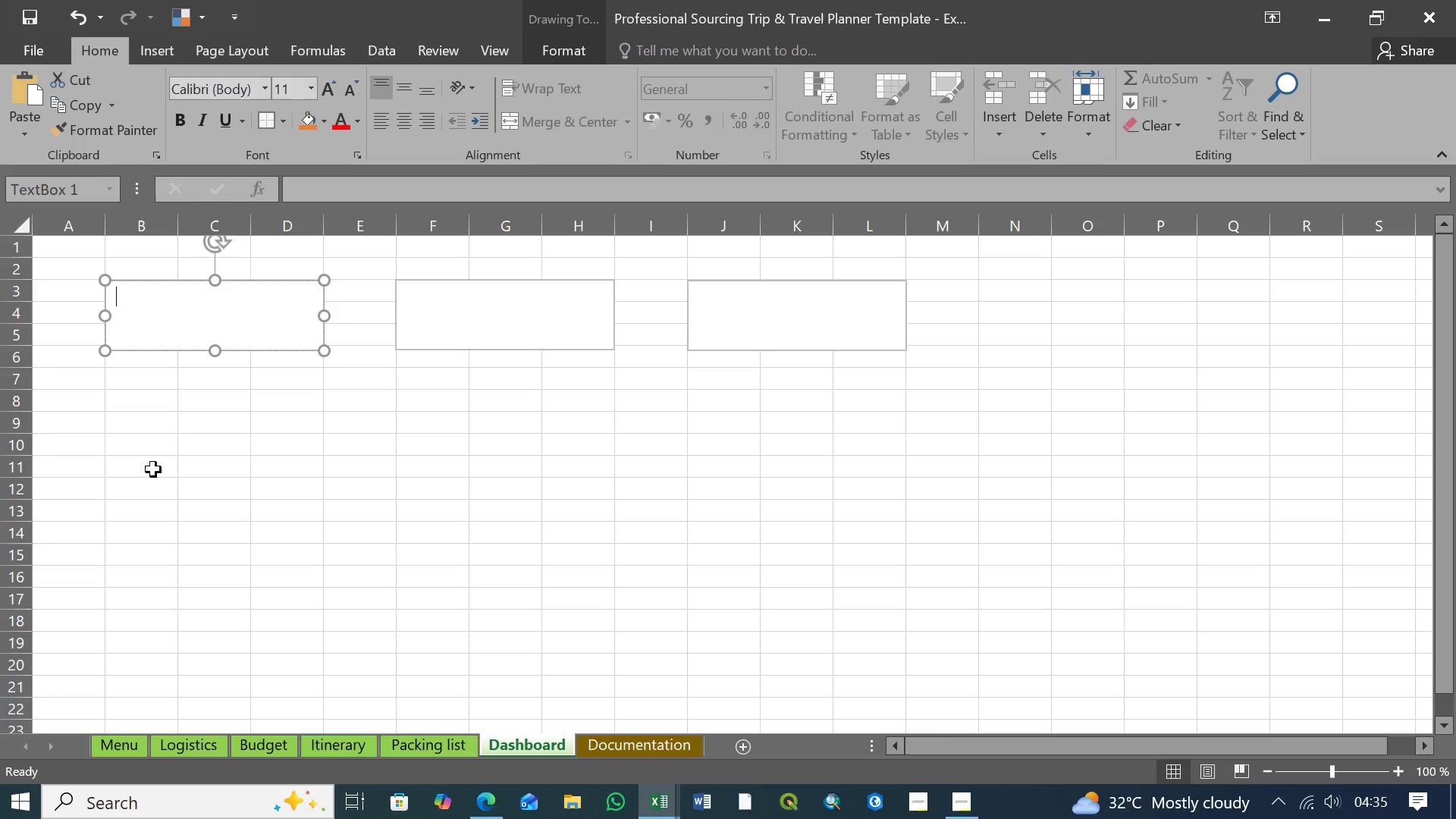 
type(TOTAL )
 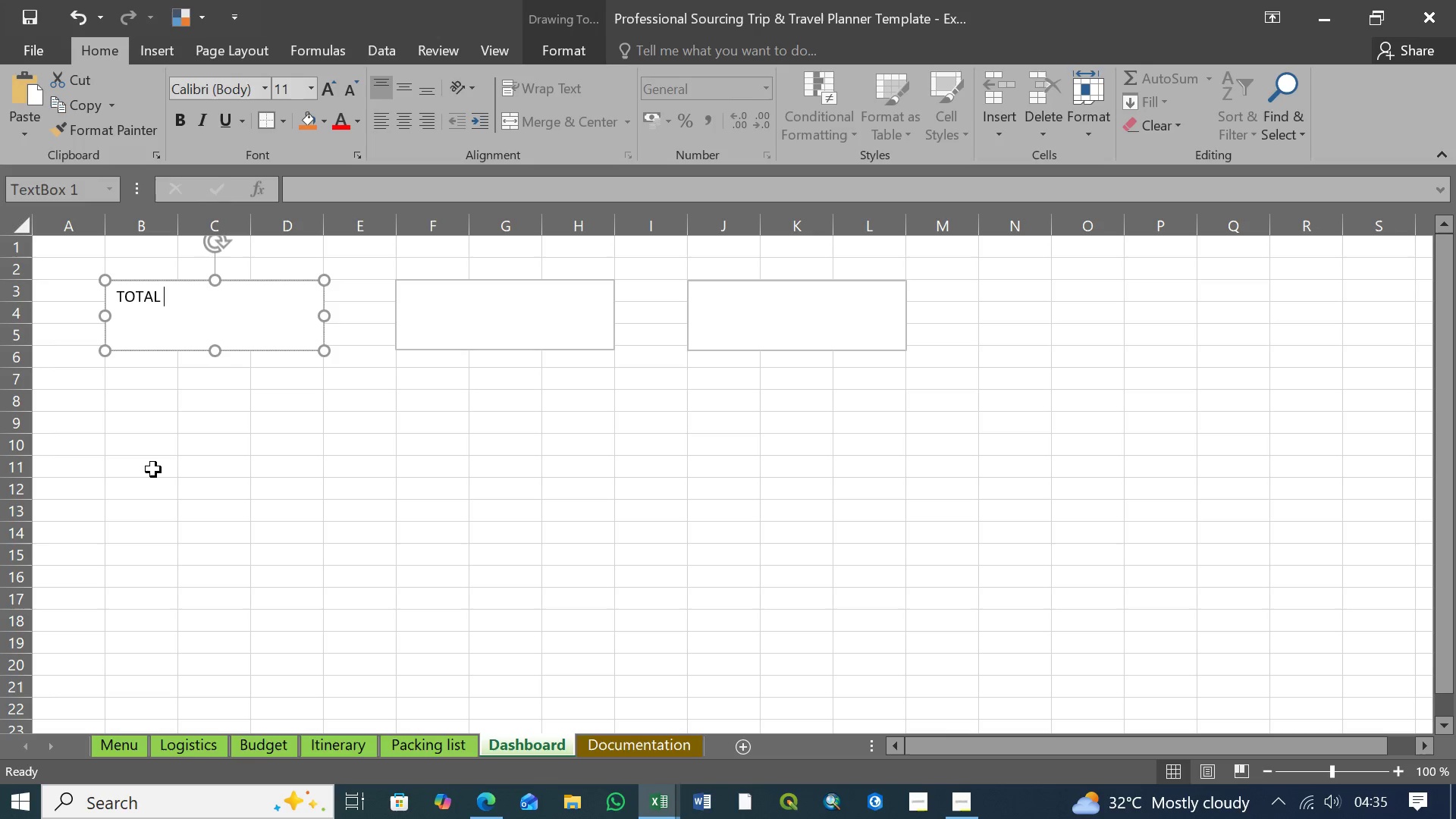 
type(ESTIMATED)
 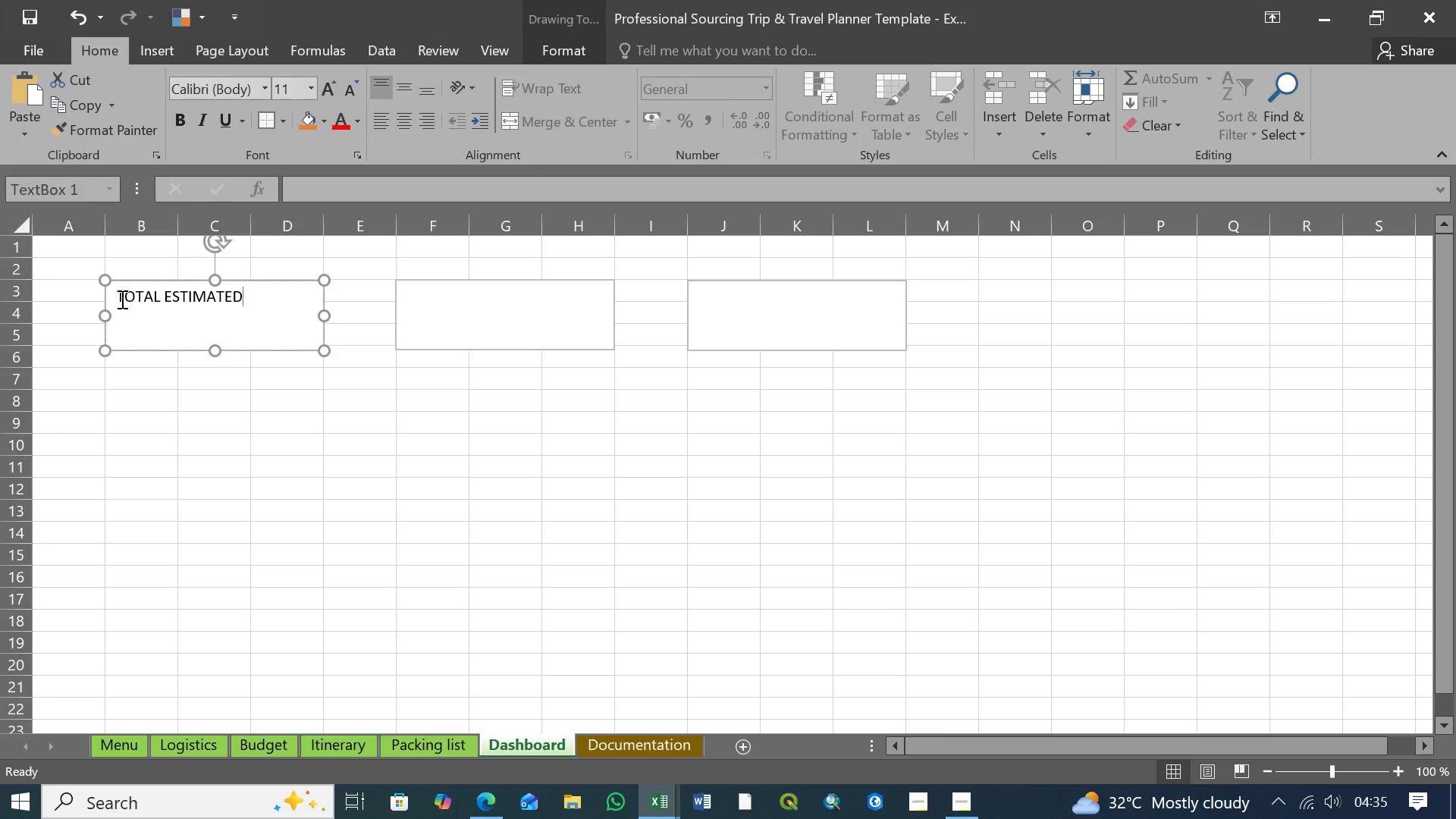 
left_click_drag(start_coordinate=[116, 297], to_coordinate=[221, 298])
 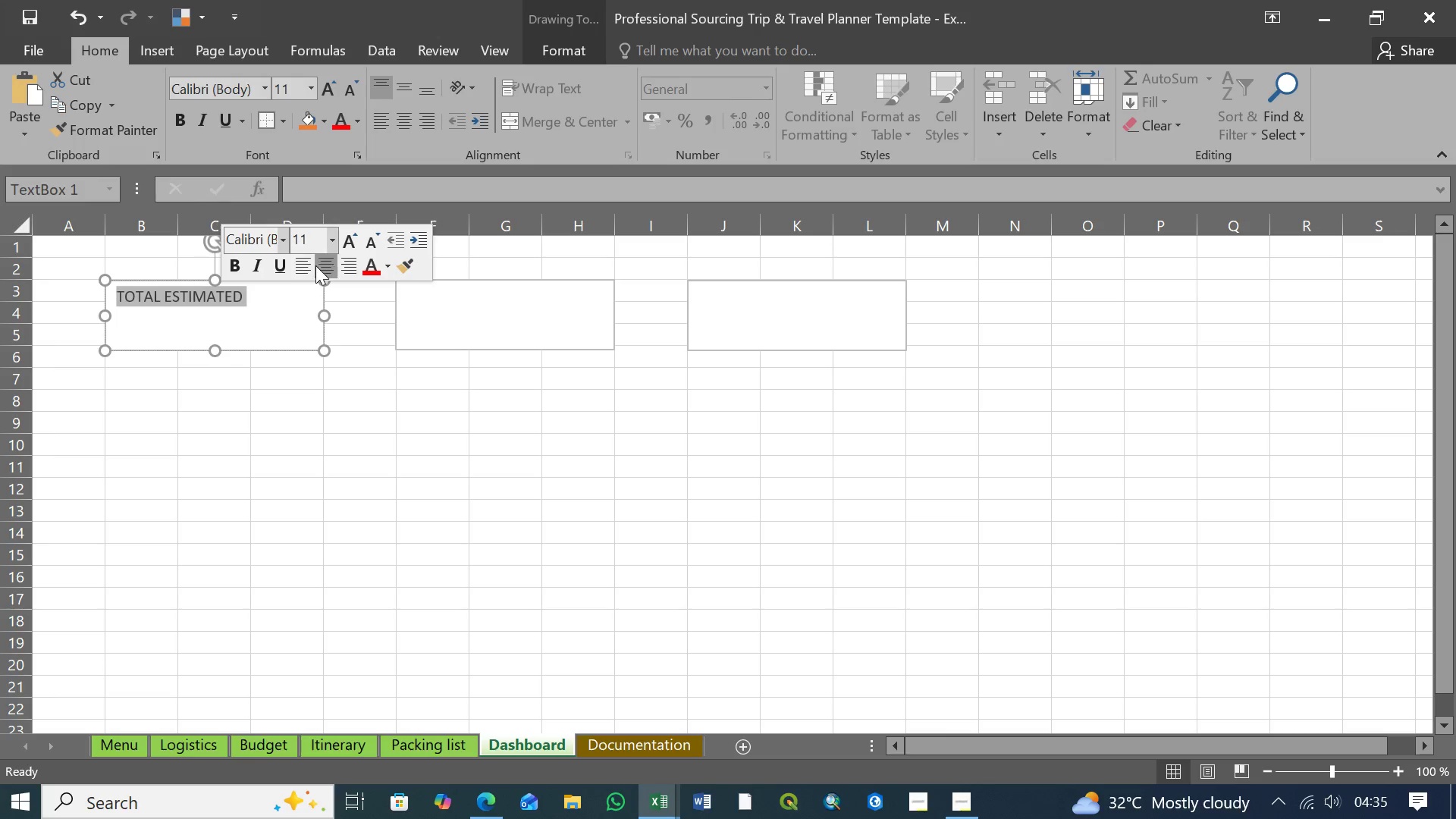 
left_click([323, 265])
 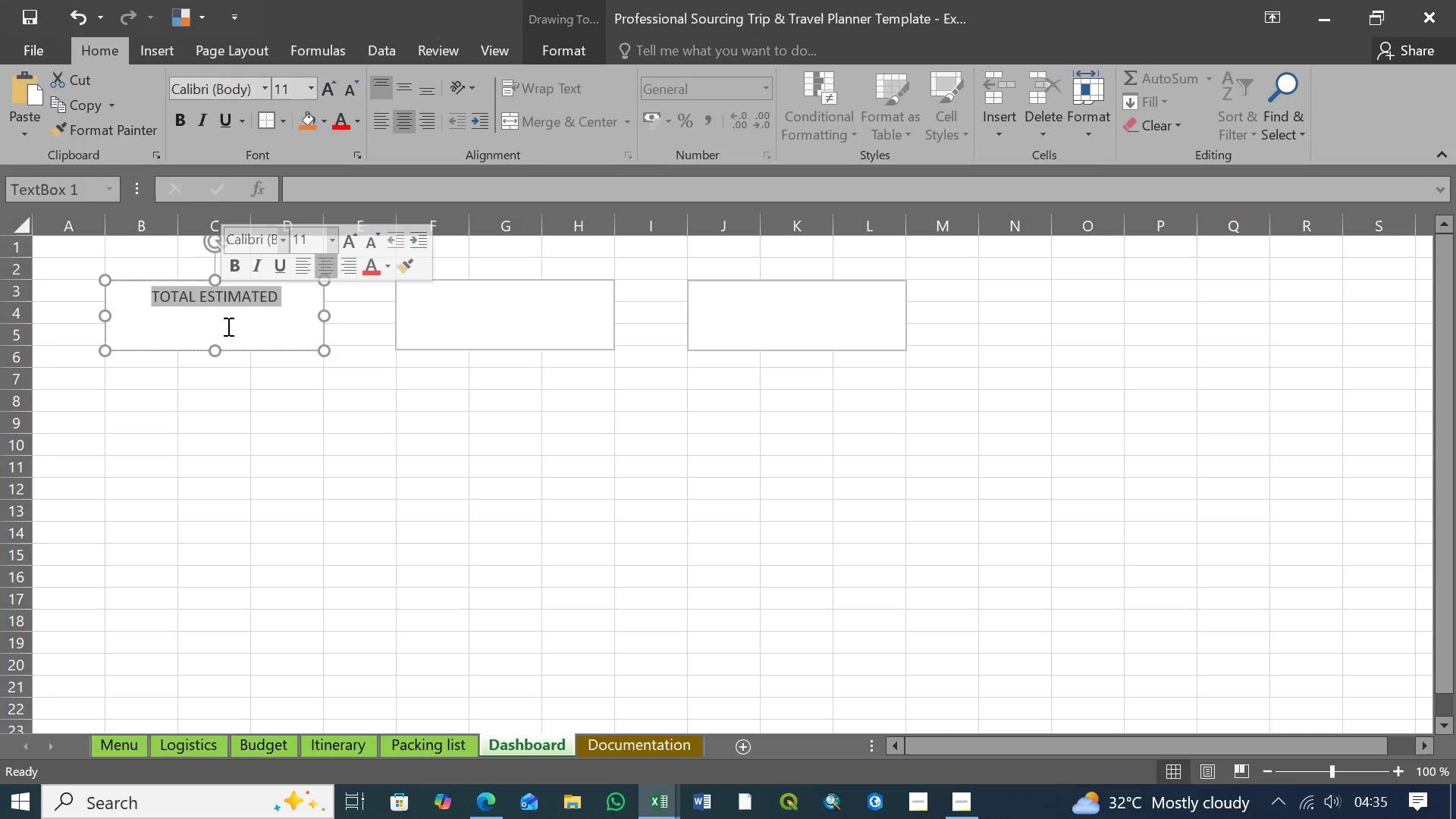 
left_click([227, 326])
 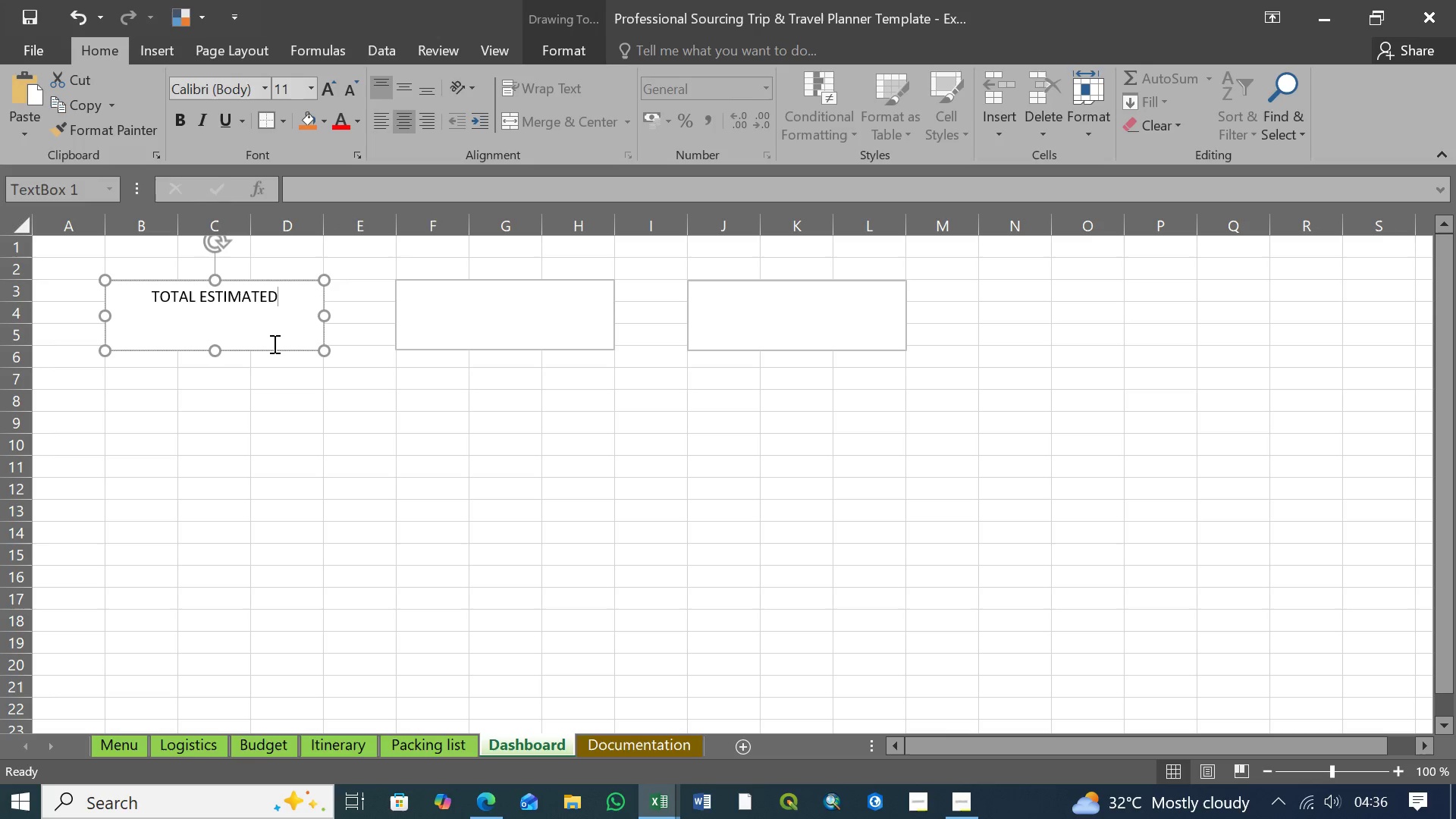 
left_click([426, 300])
 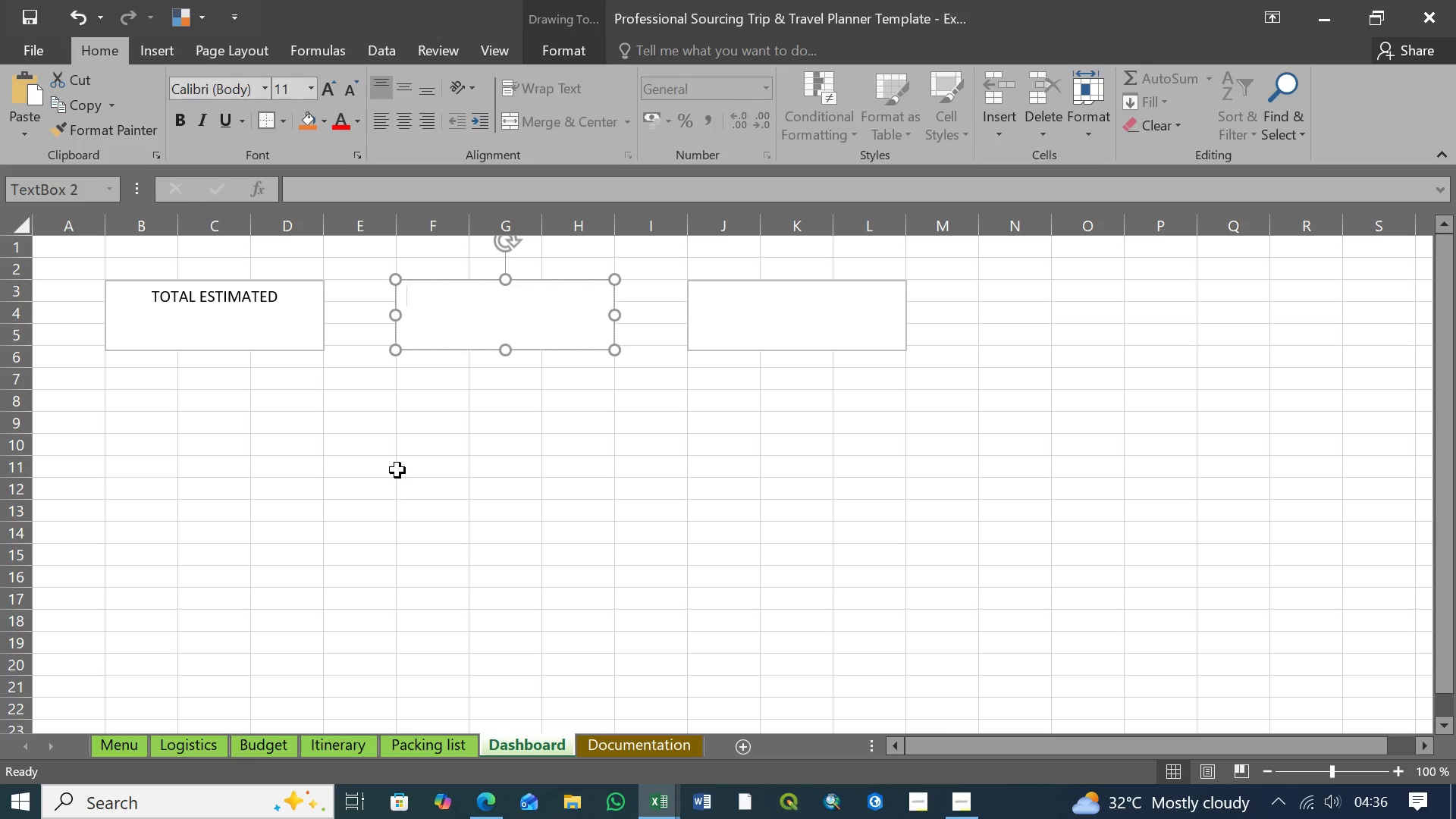 
type(TOTAL ACTUAL)
 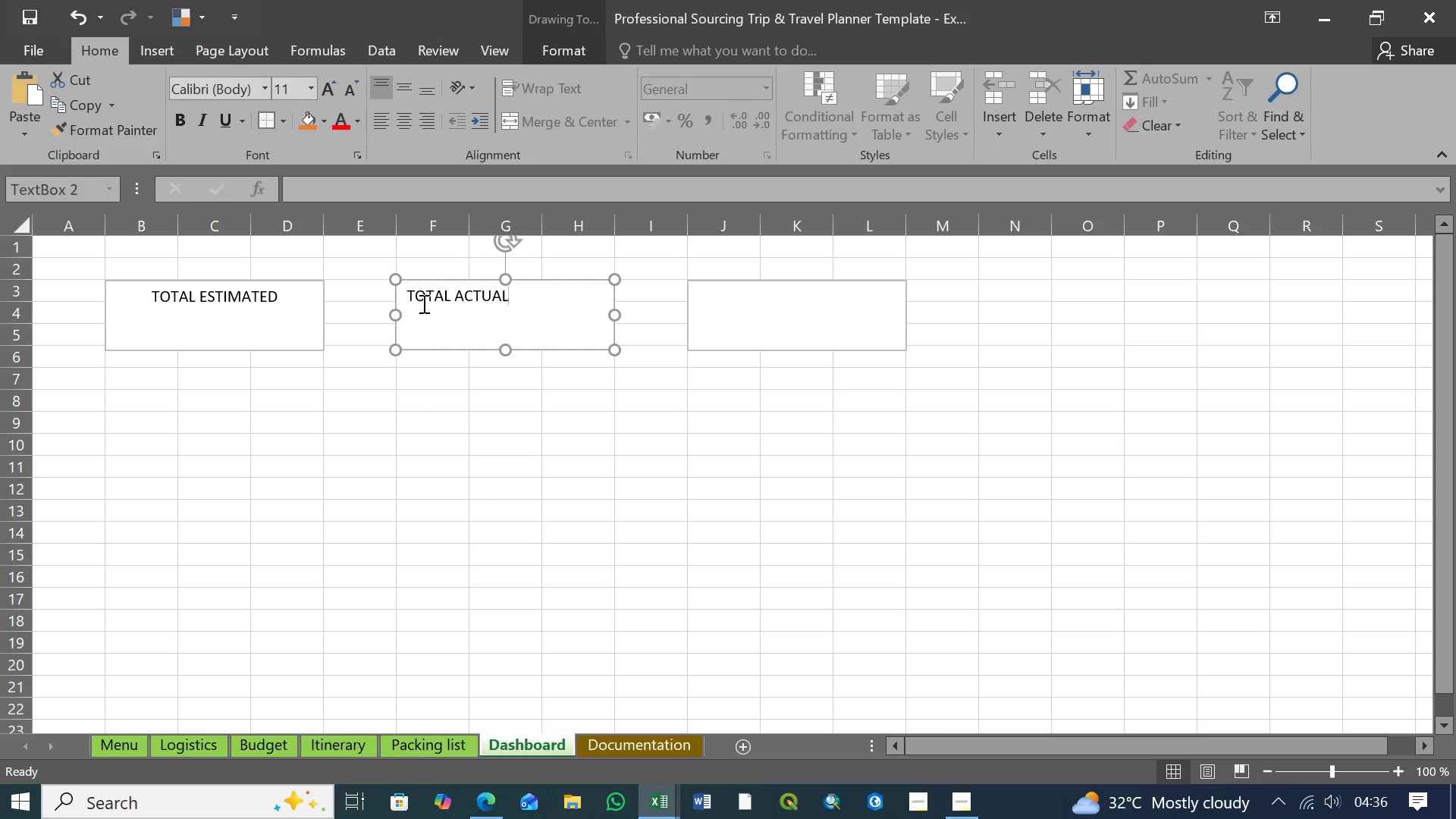 
left_click_drag(start_coordinate=[410, 293], to_coordinate=[518, 305])
 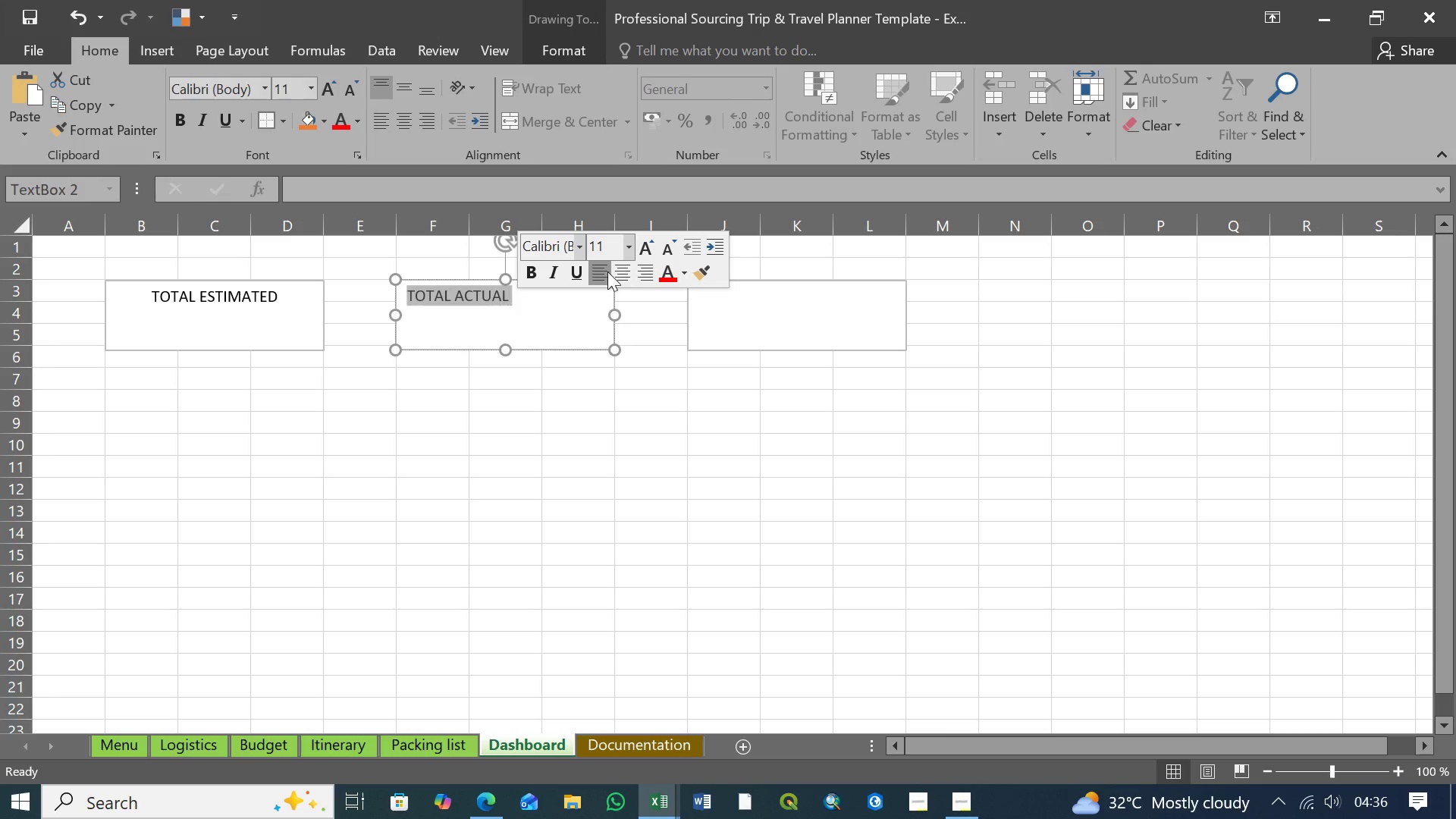 
left_click([620, 274])
 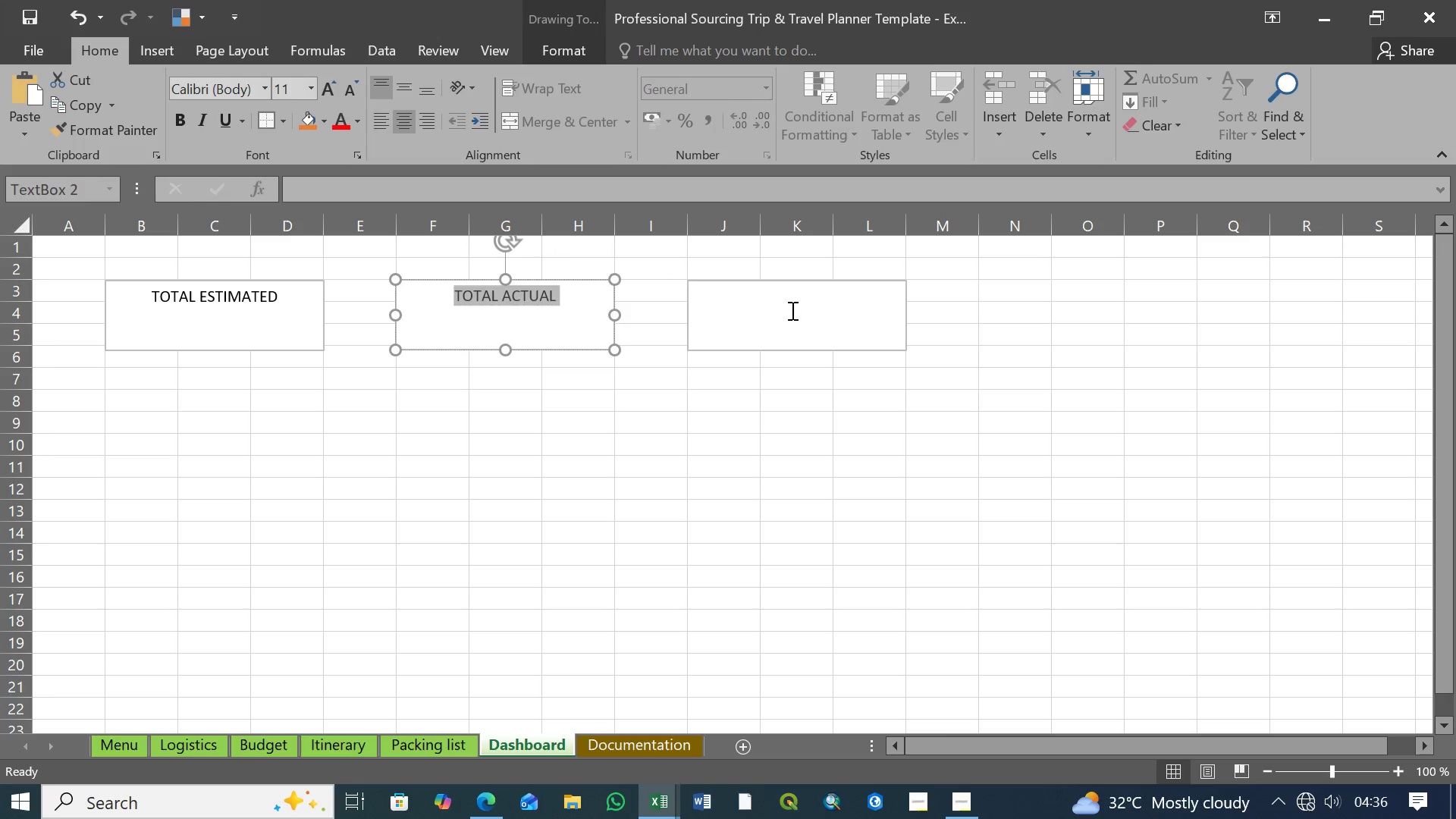 
left_click([761, 297])
 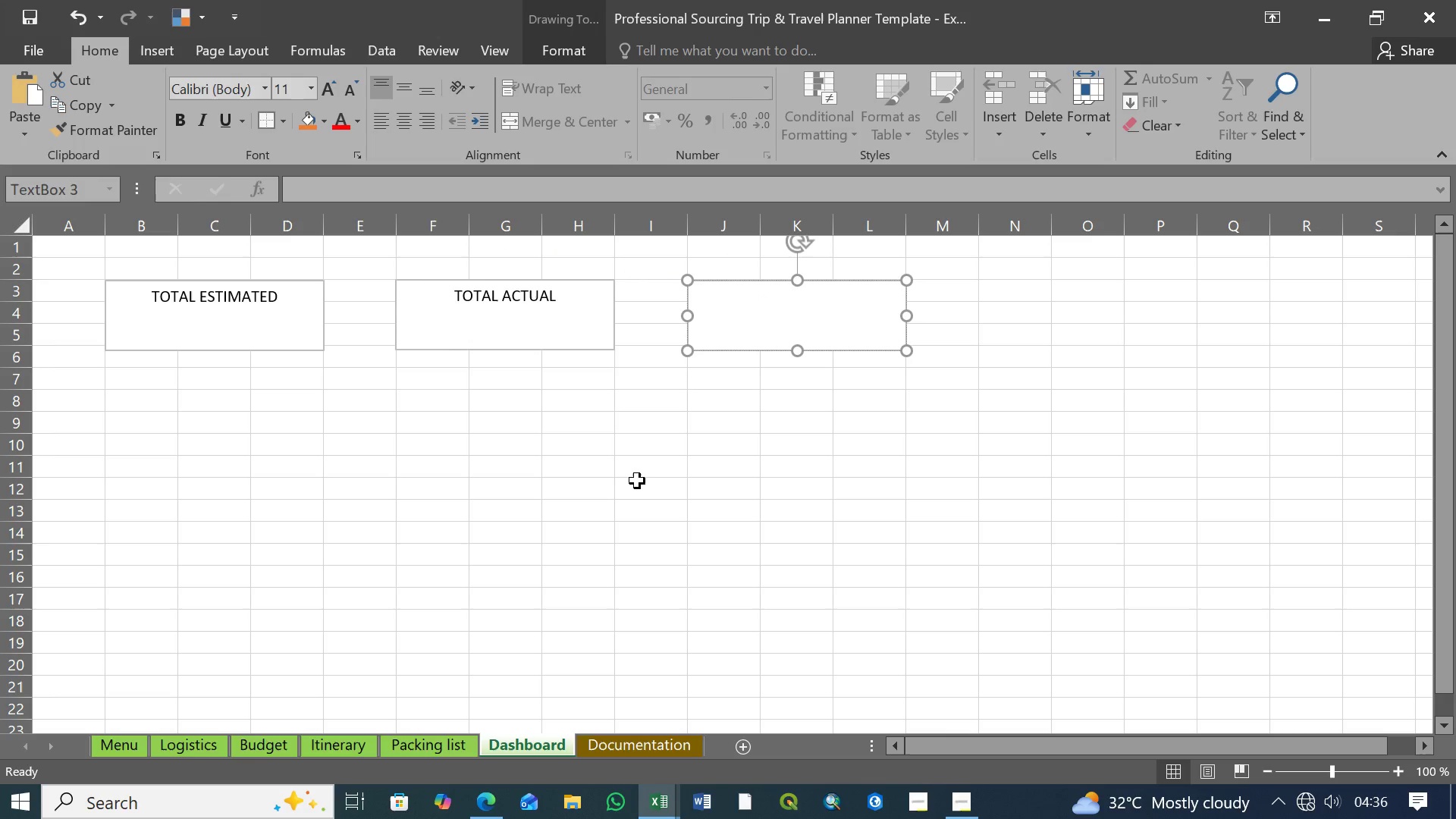 
type(BUDGET REMAINING)
 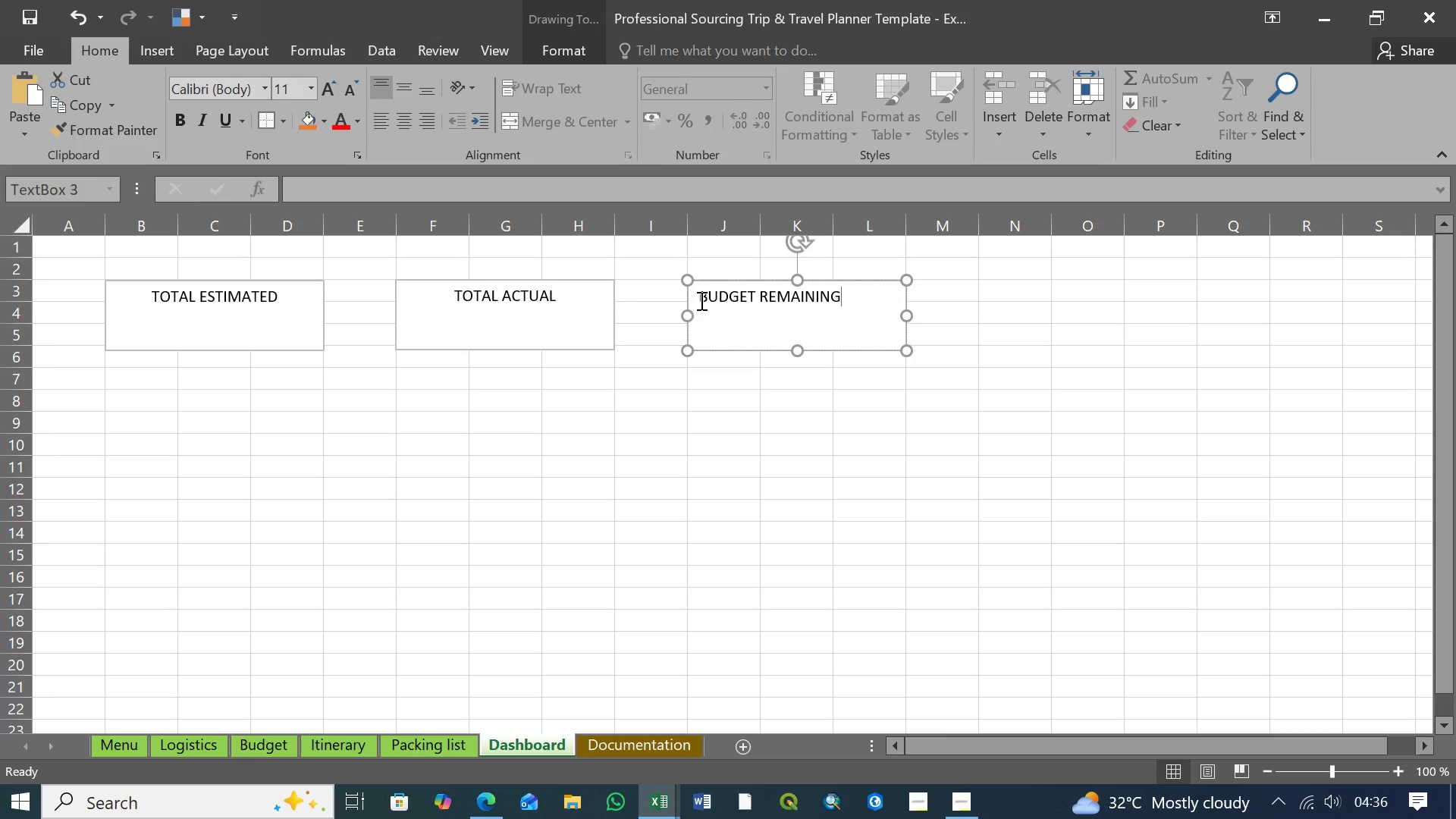 
left_click_drag(start_coordinate=[700, 297], to_coordinate=[816, 295])
 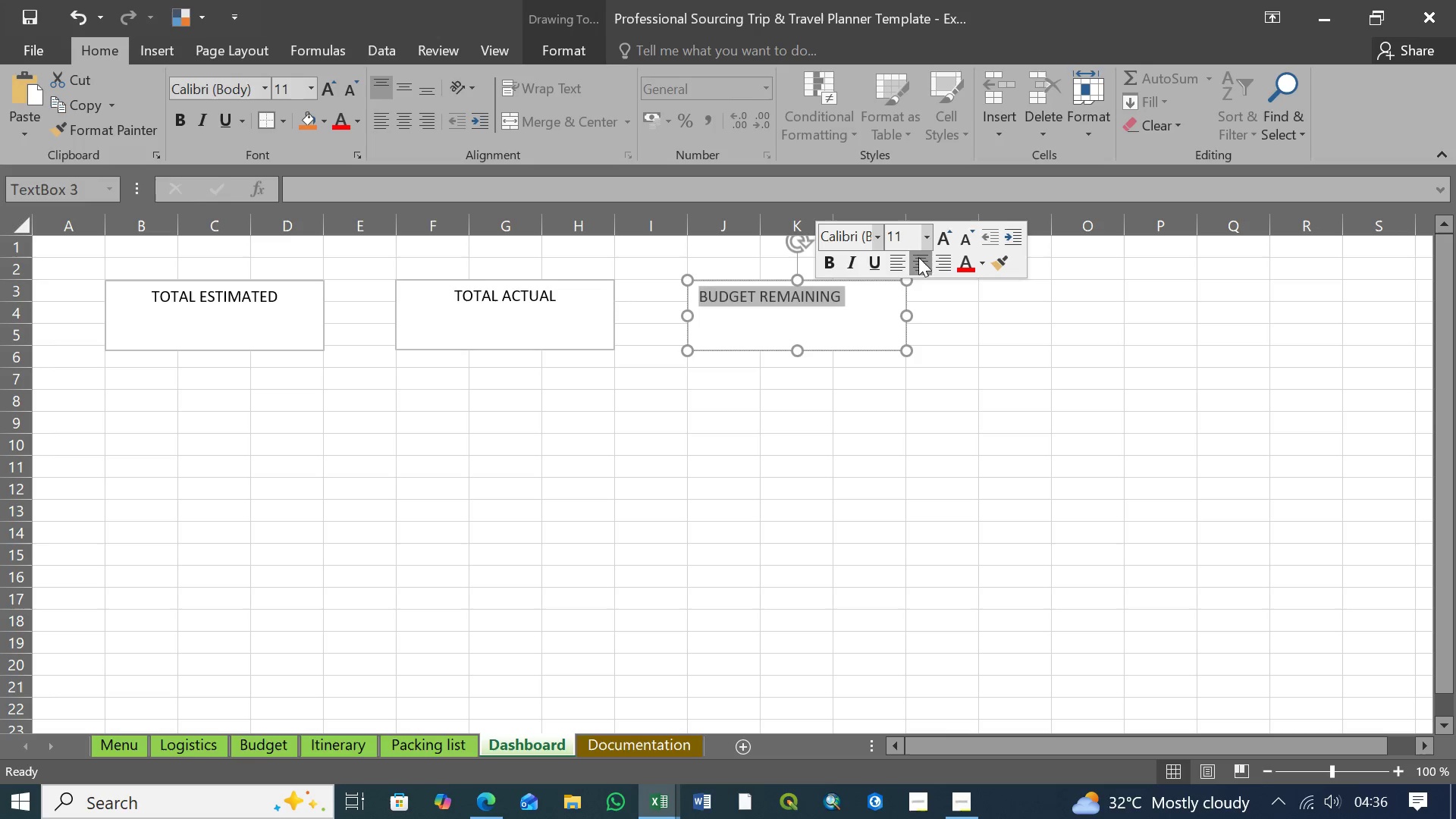 
left_click([921, 263])
 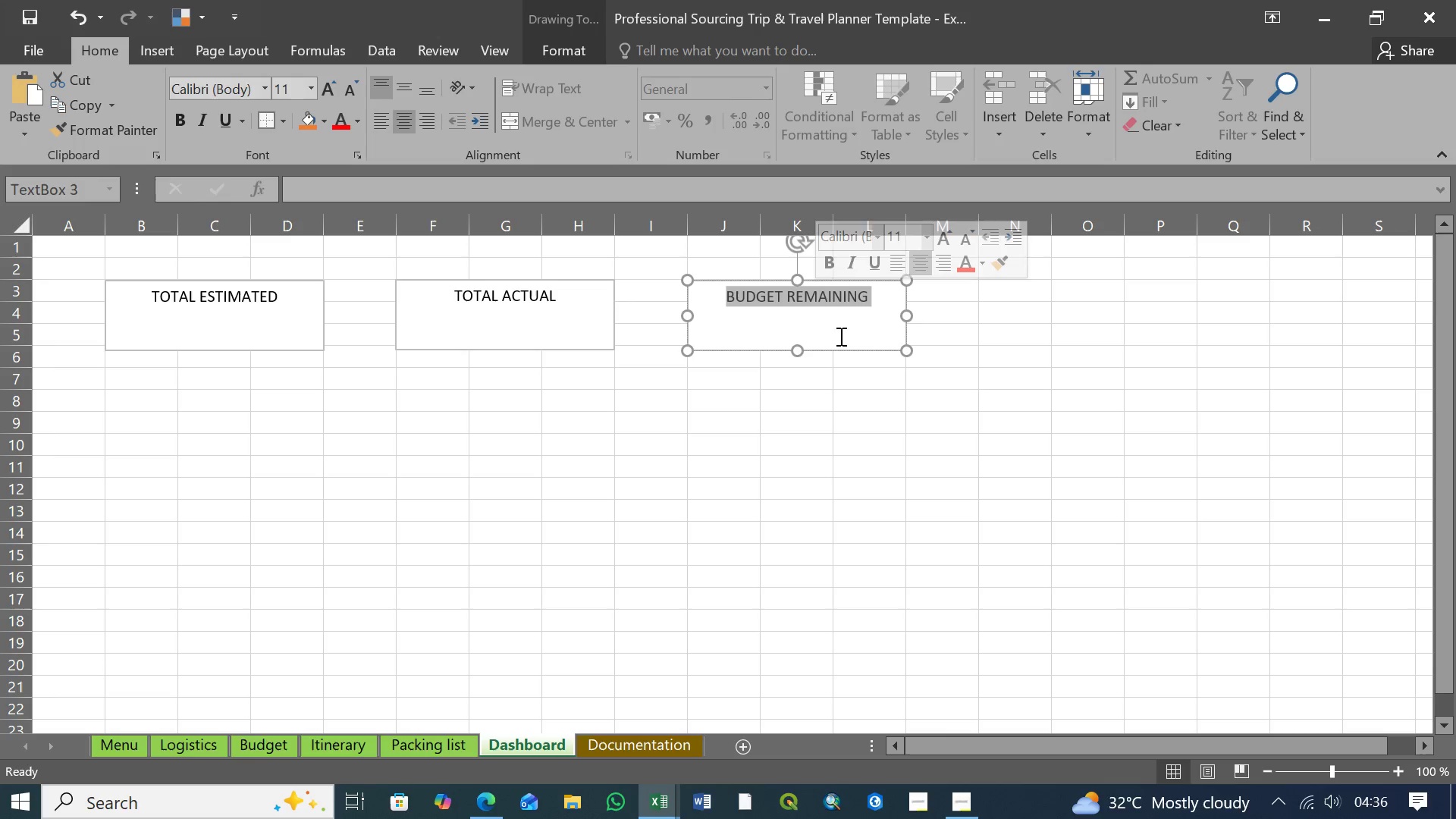 
left_click([839, 335])
 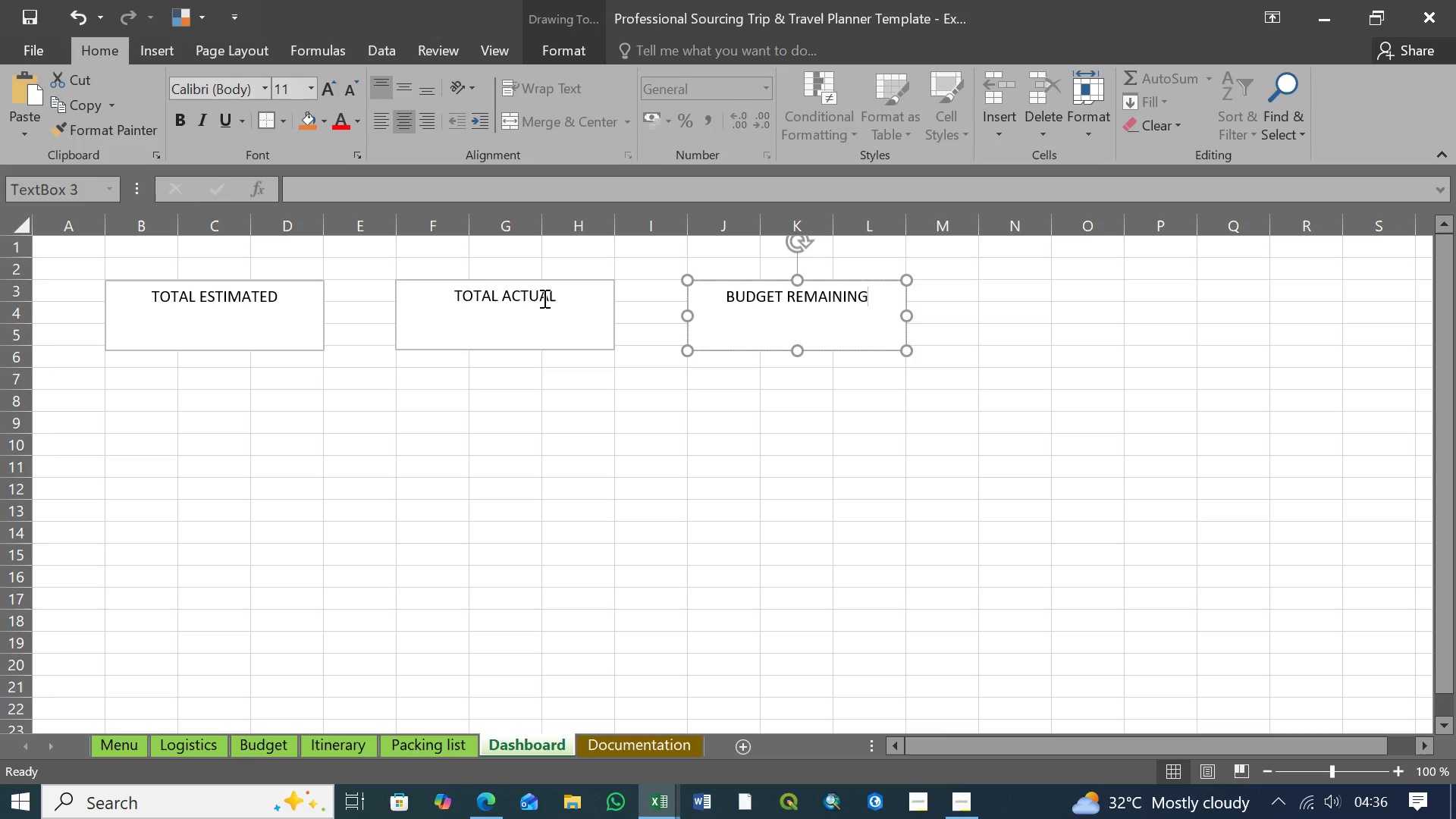 
left_click([557, 297])
 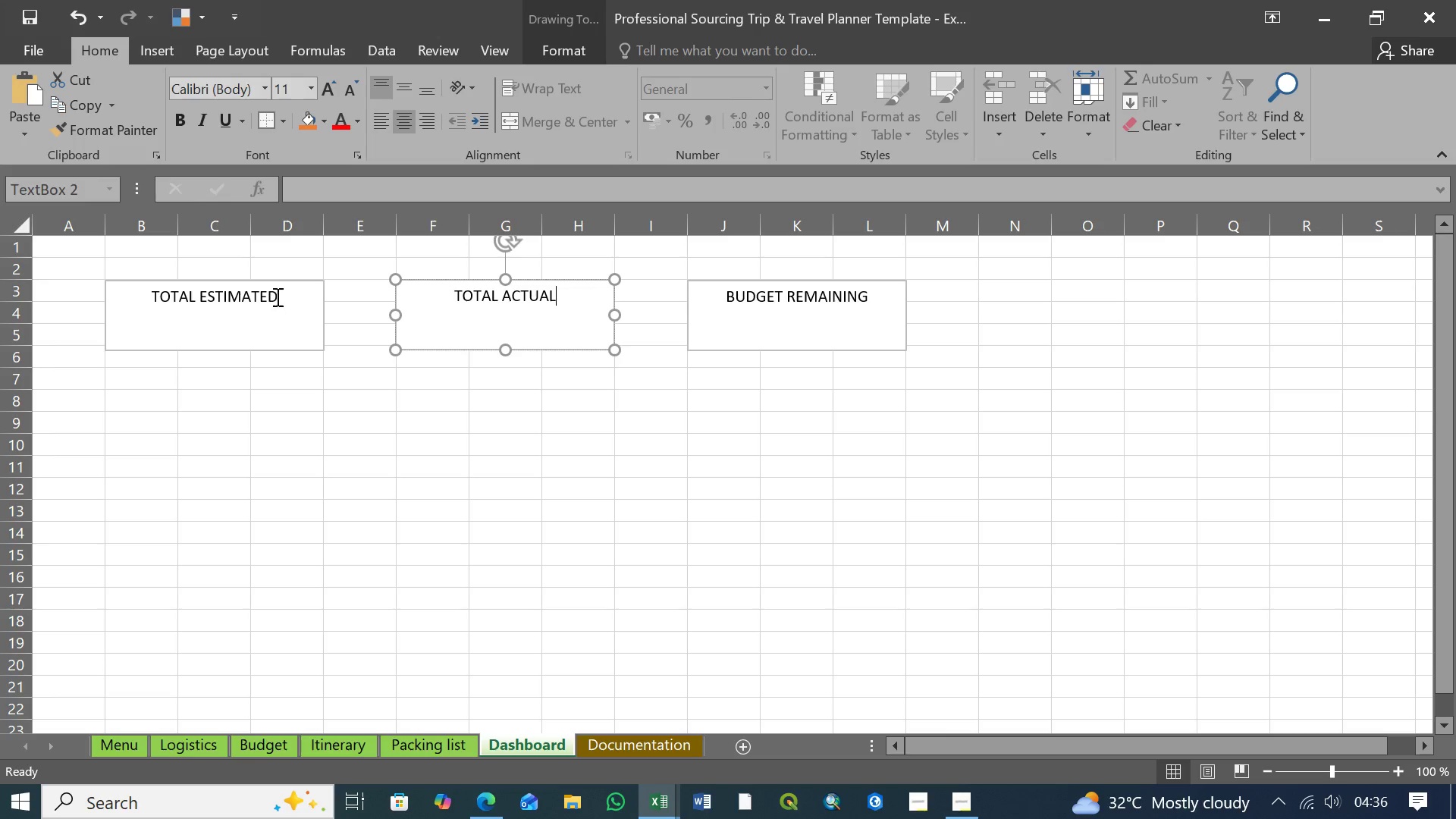 
left_click([277, 294])
 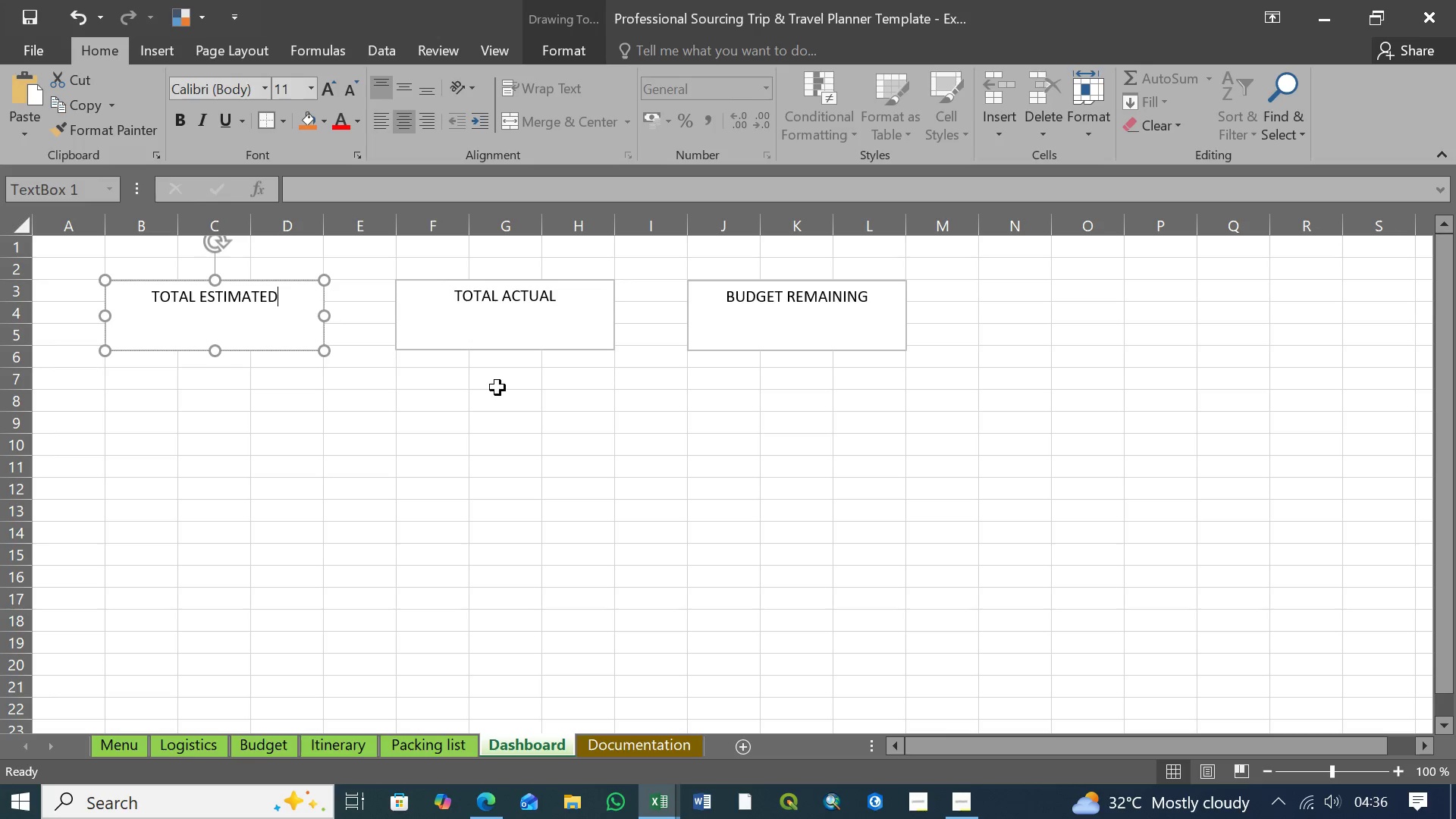 
left_click([510, 392])
 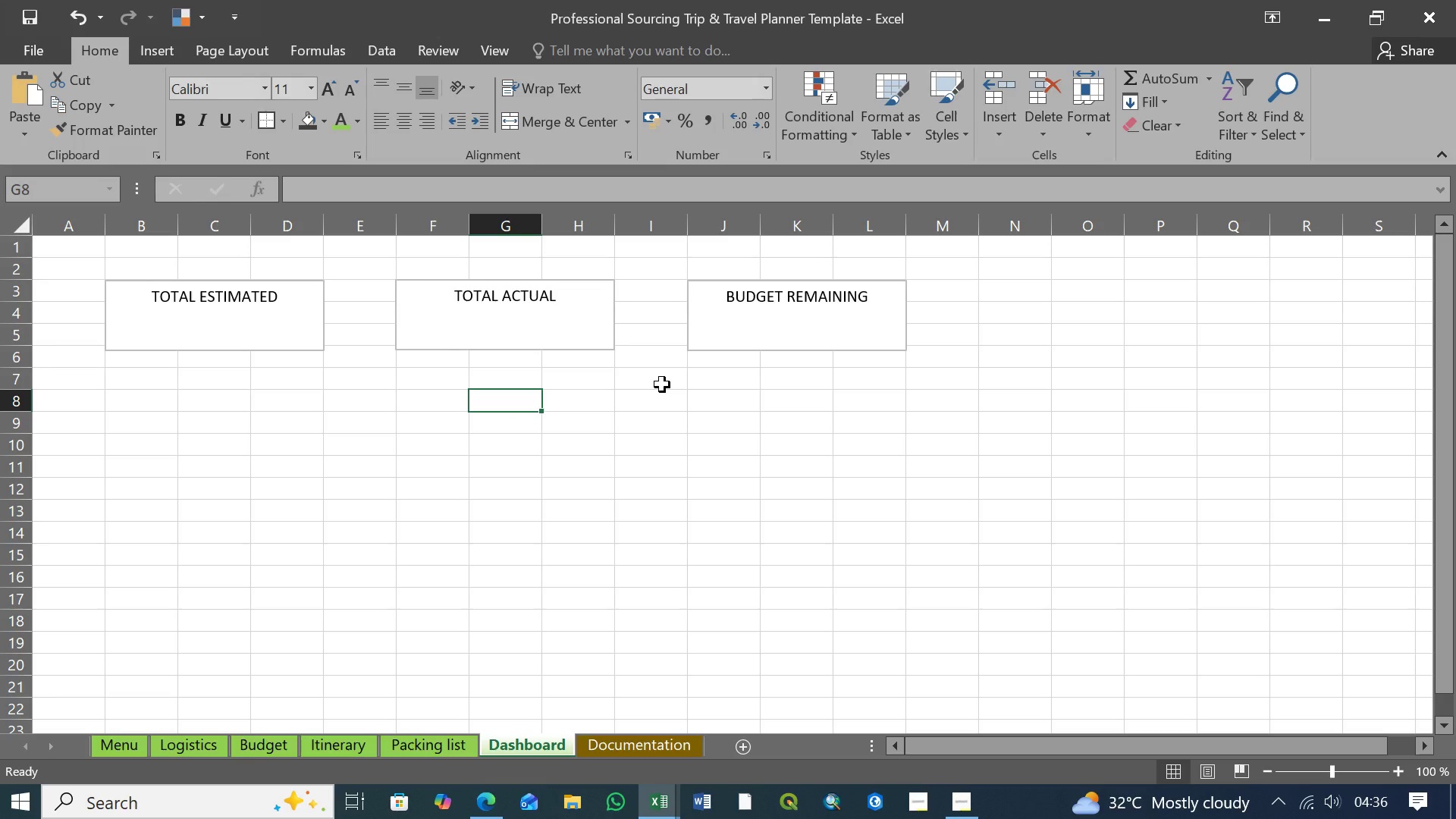 
left_click([747, 332])
 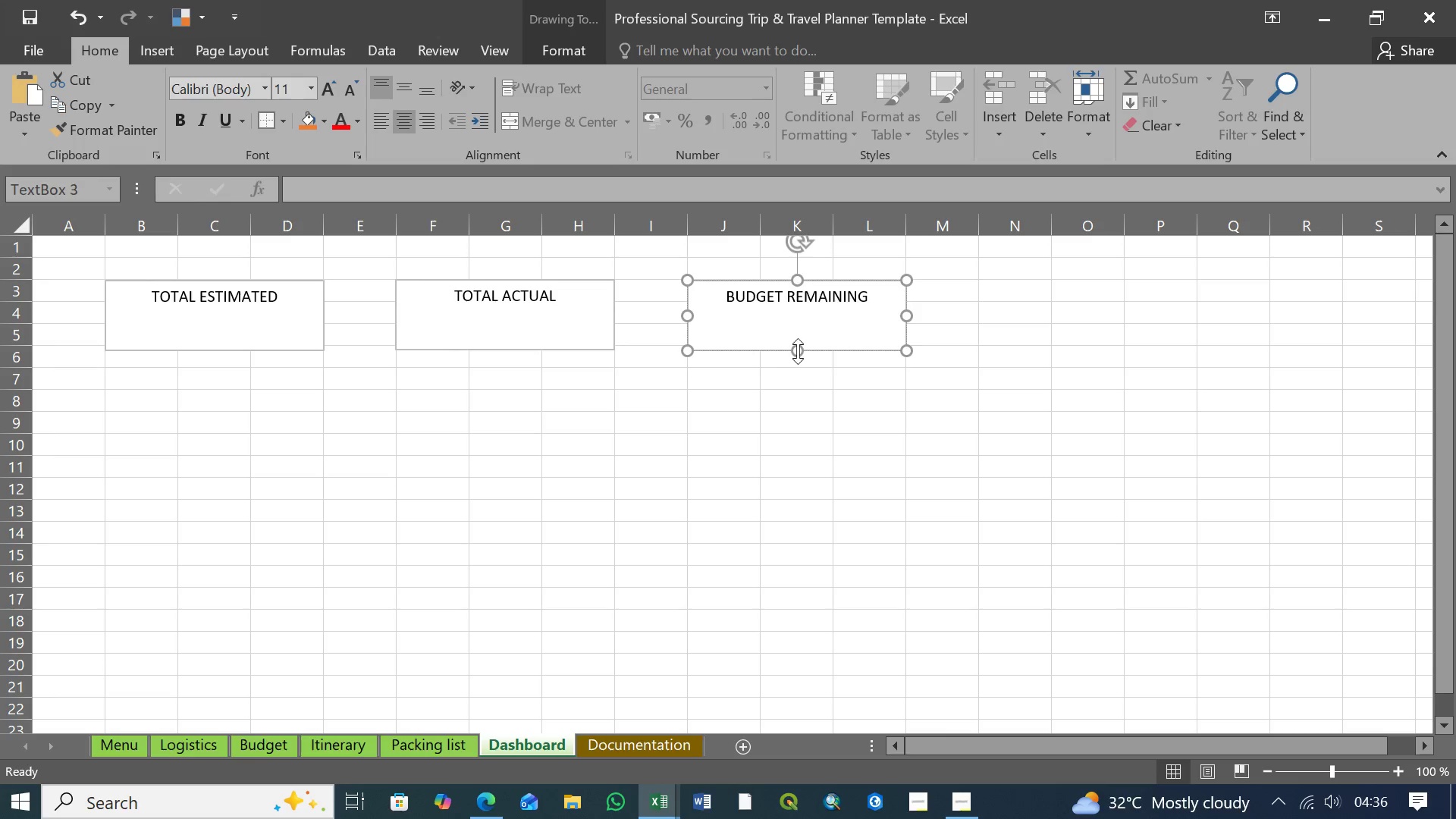 
left_click_drag(start_coordinate=[798, 351], to_coordinate=[798, 346])
 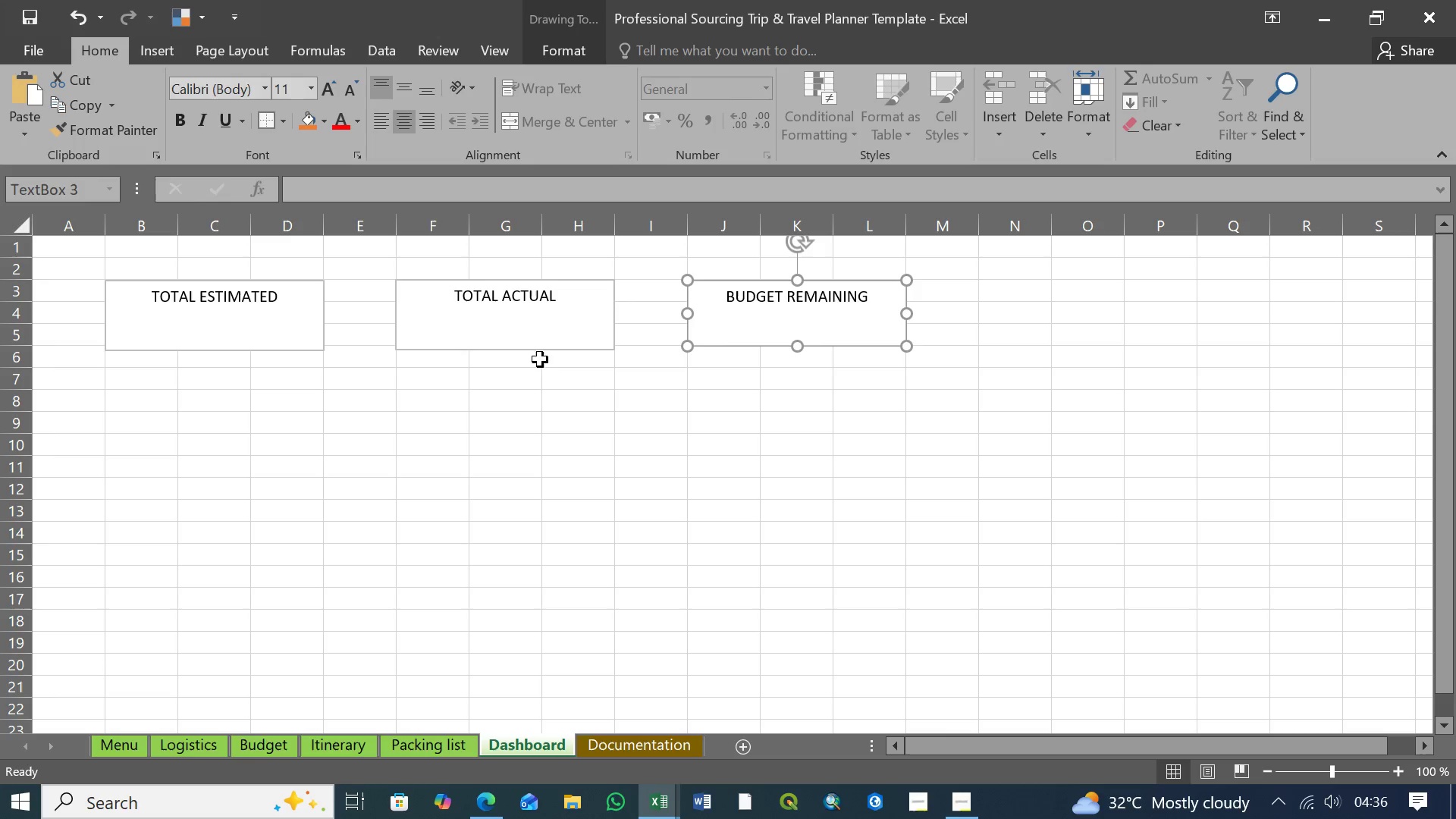 
left_click([538, 337])
 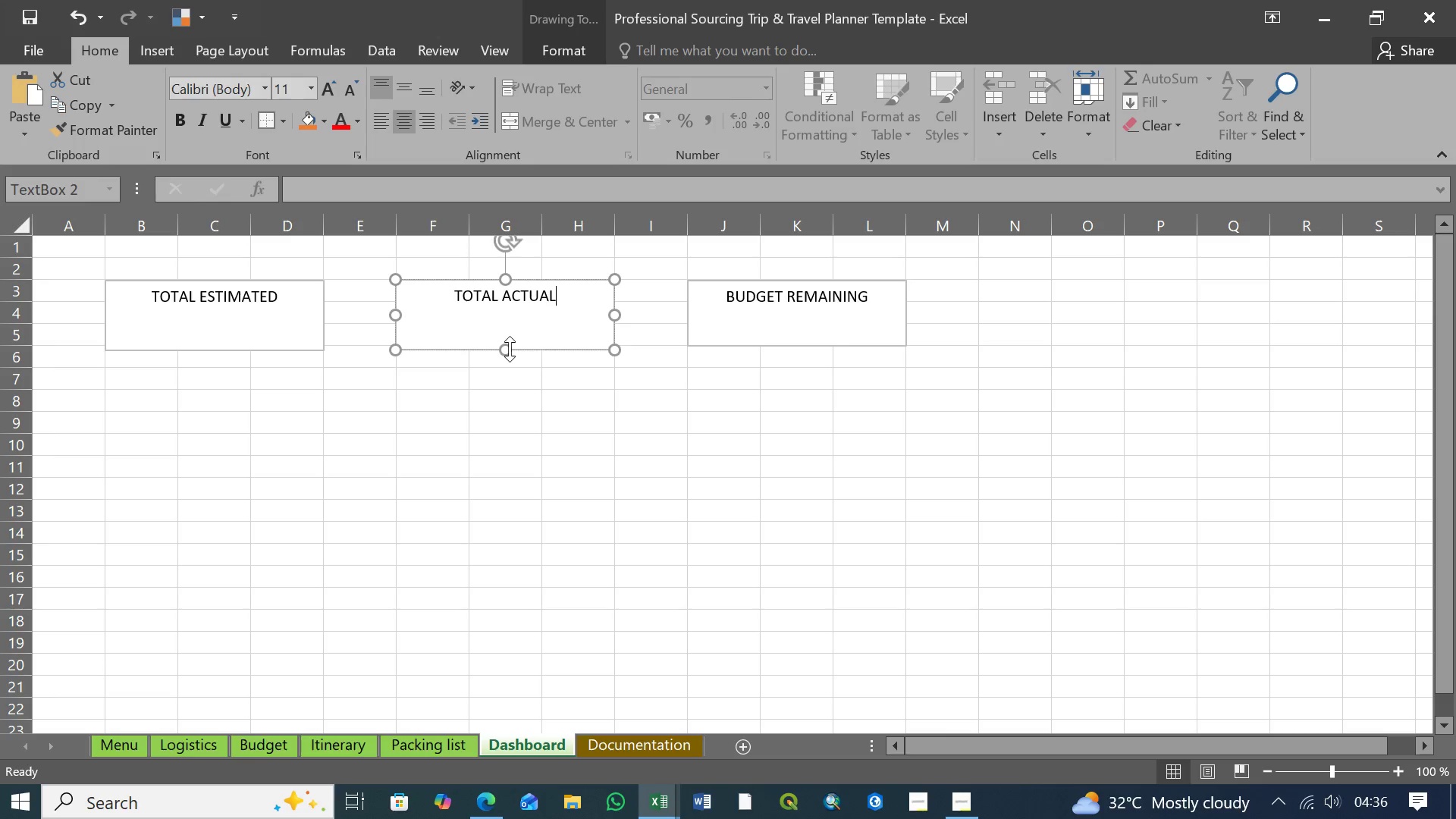 
left_click_drag(start_coordinate=[510, 349], to_coordinate=[510, 344])
 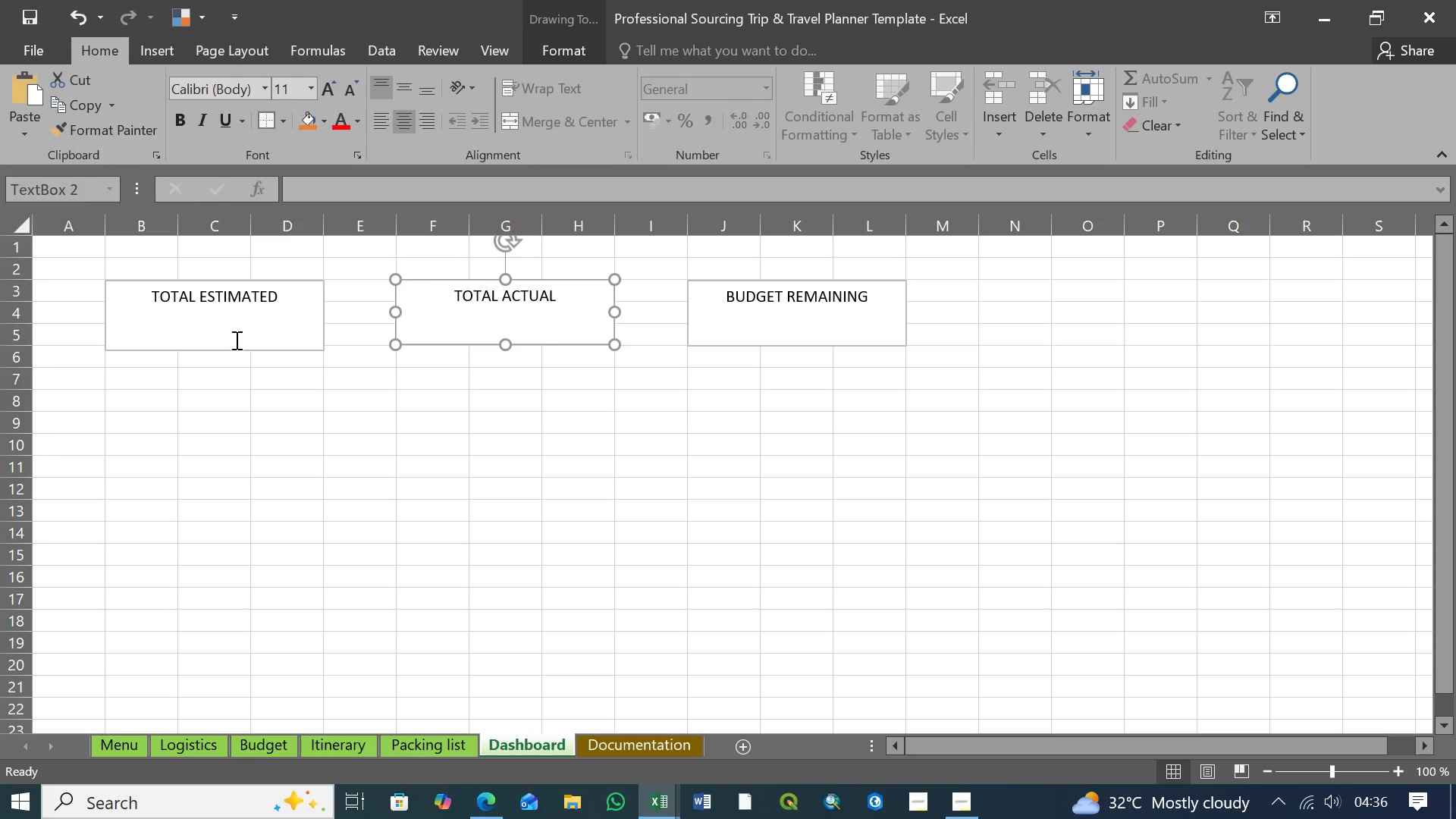 
left_click([234, 337])
 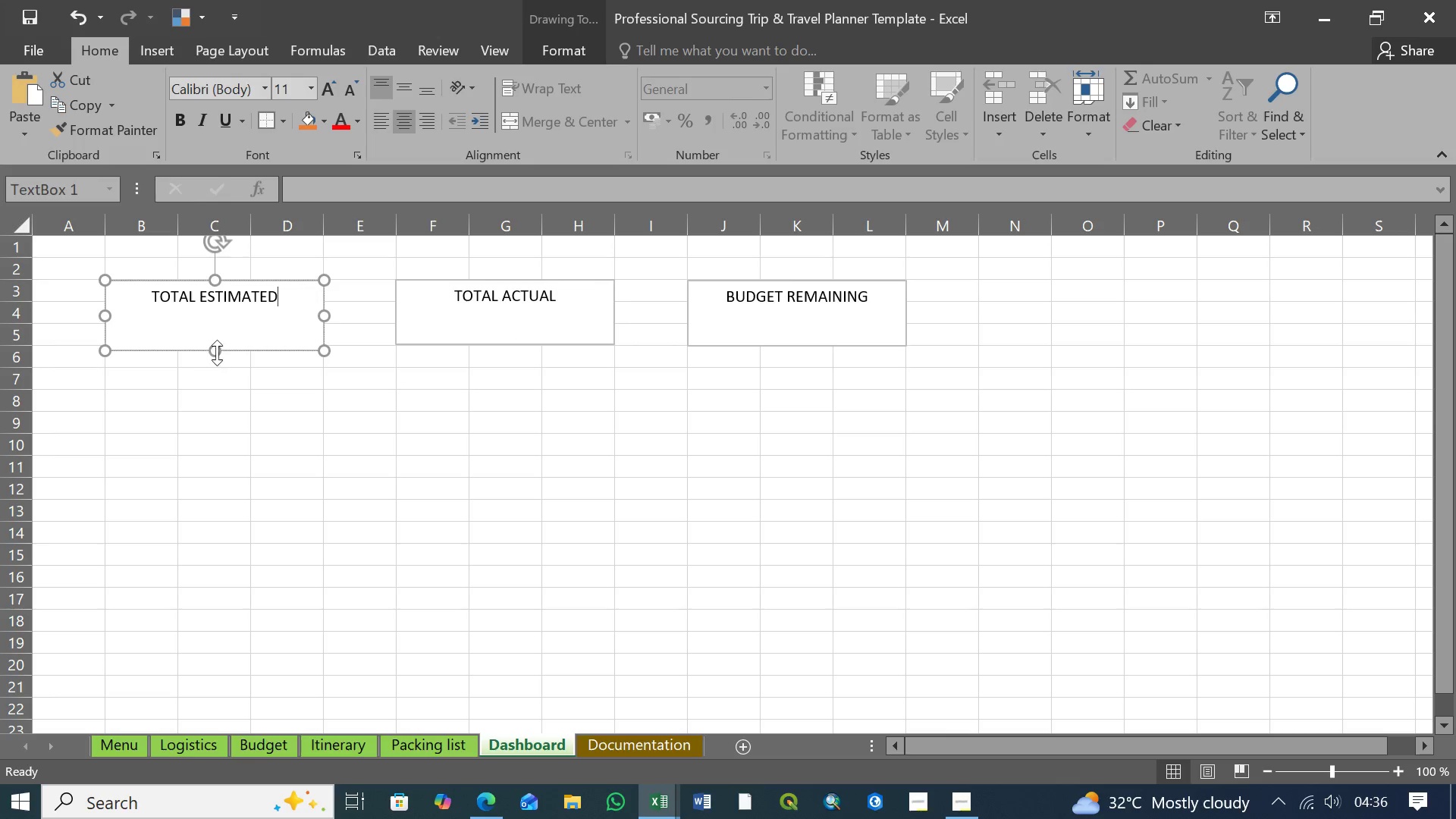 
left_click_drag(start_coordinate=[217, 353], to_coordinate=[220, 345])
 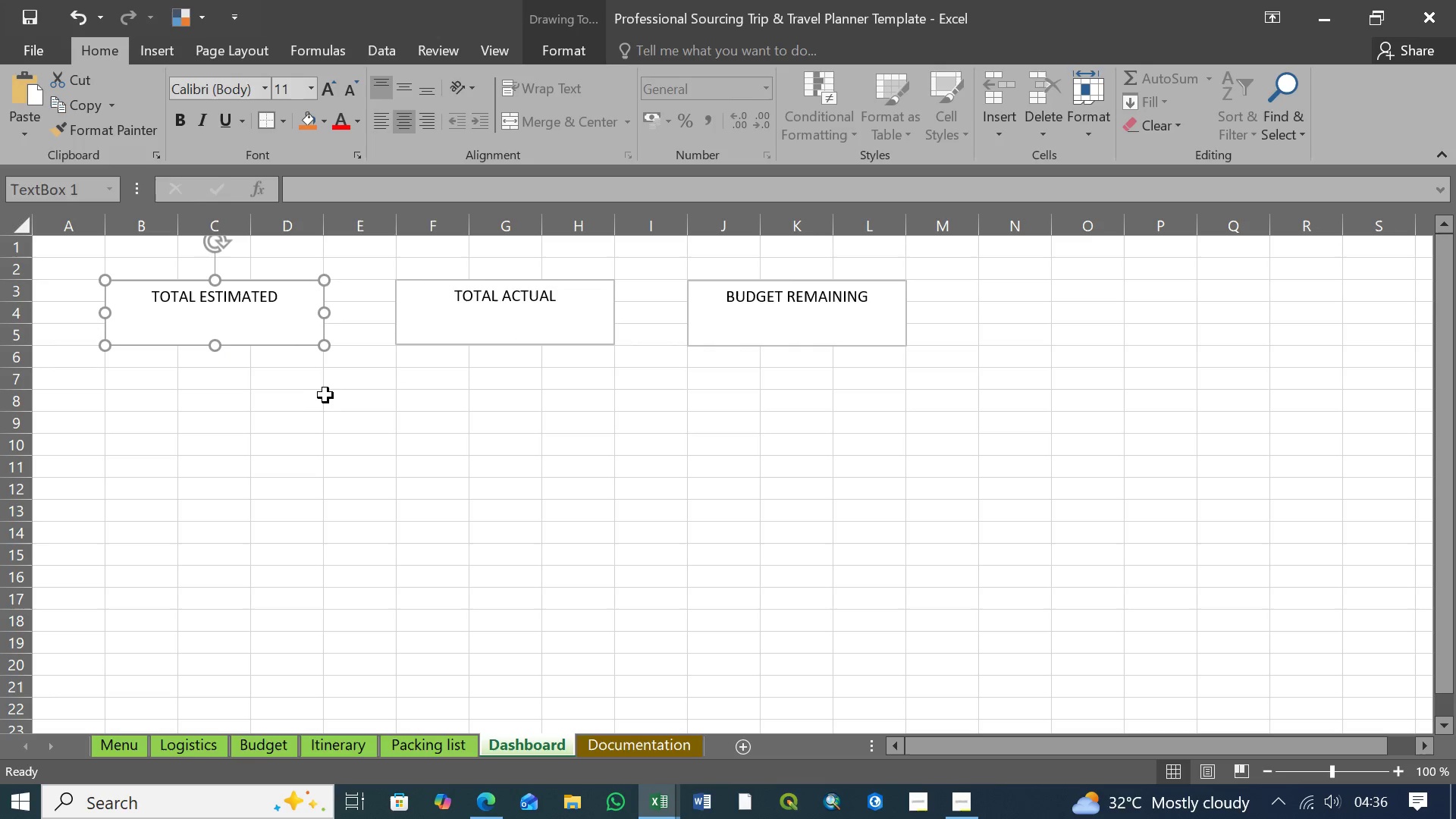 
left_click([328, 395])
 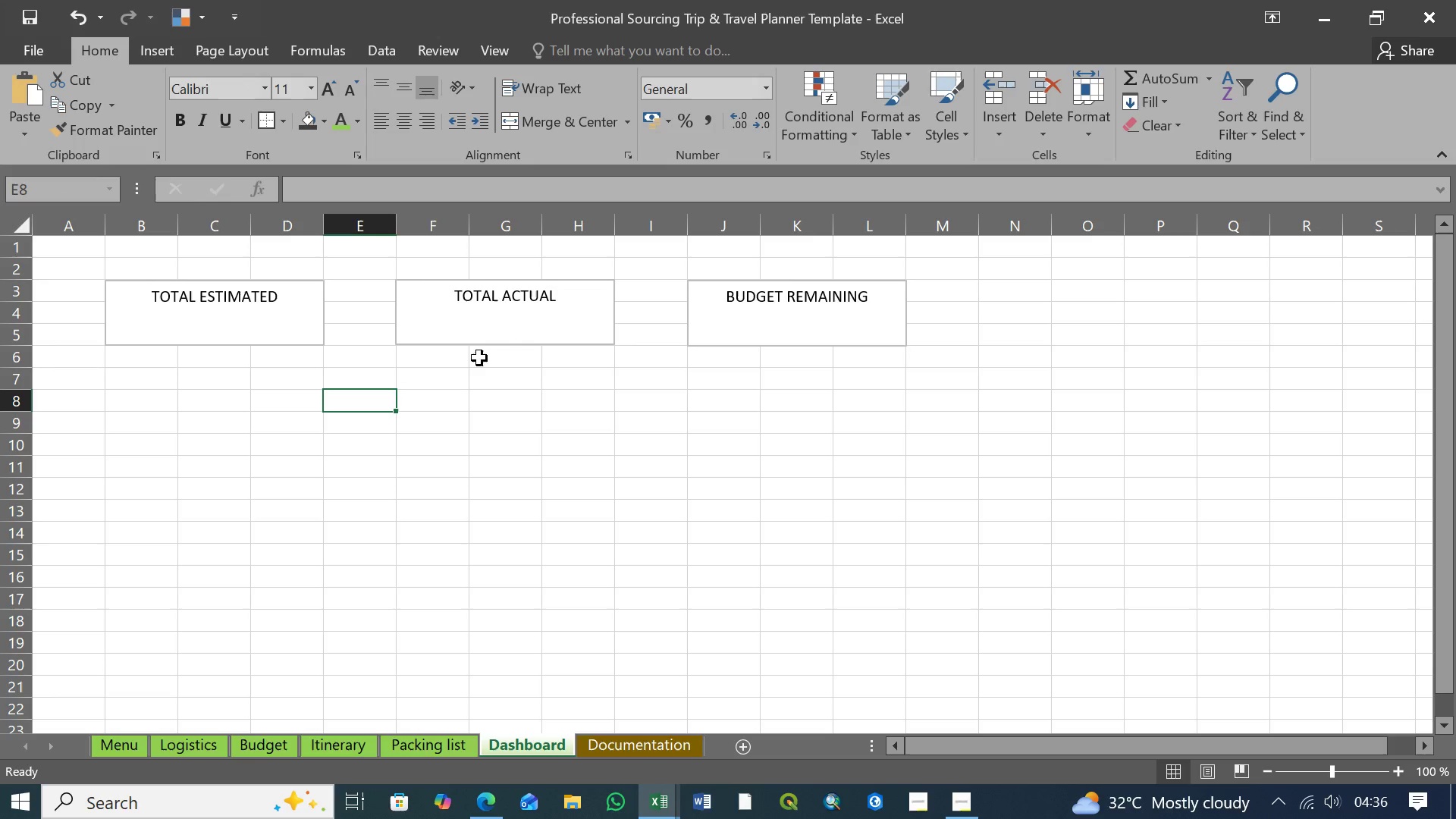 
left_click([470, 370])
 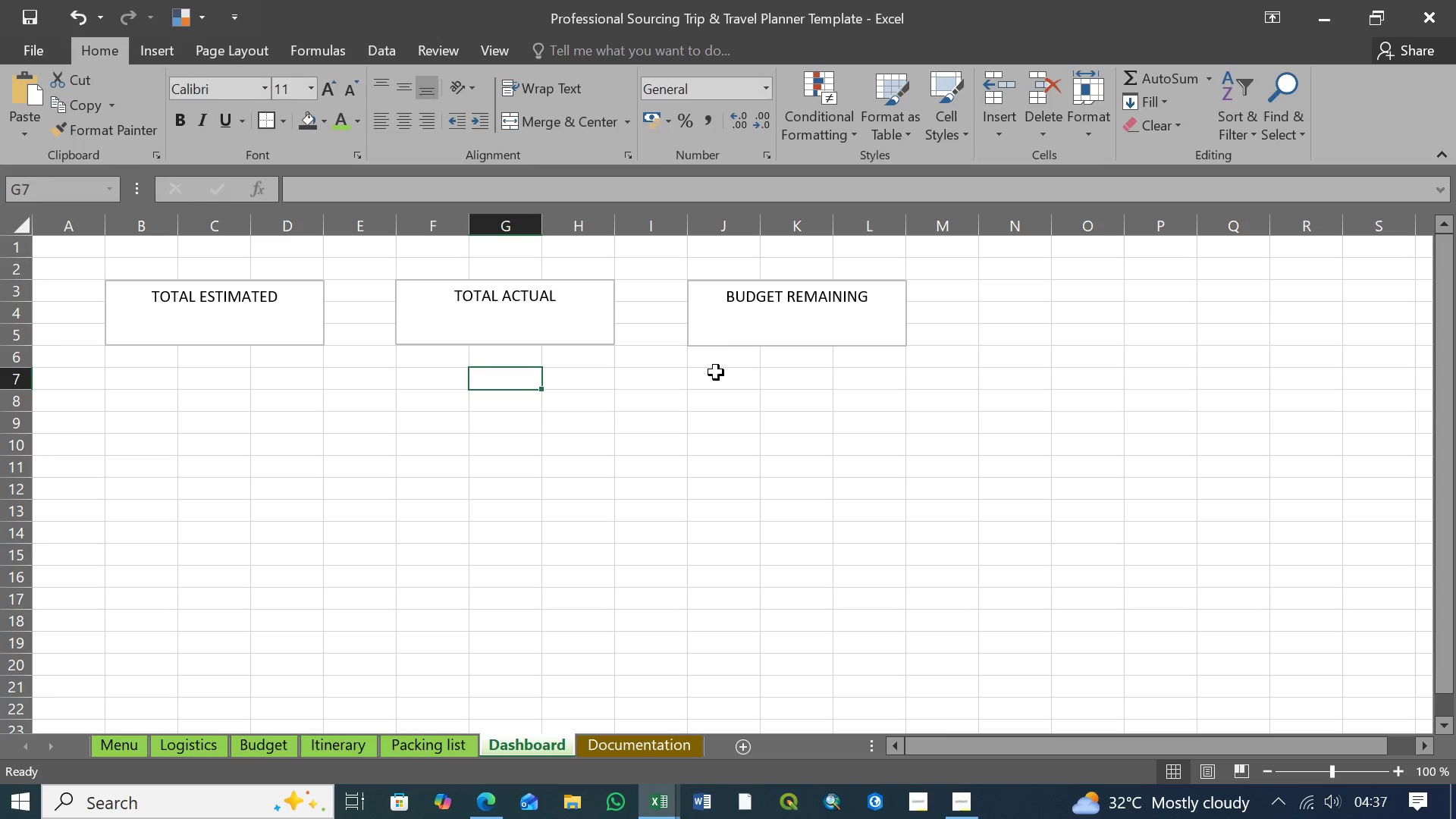 
left_click([751, 374])
 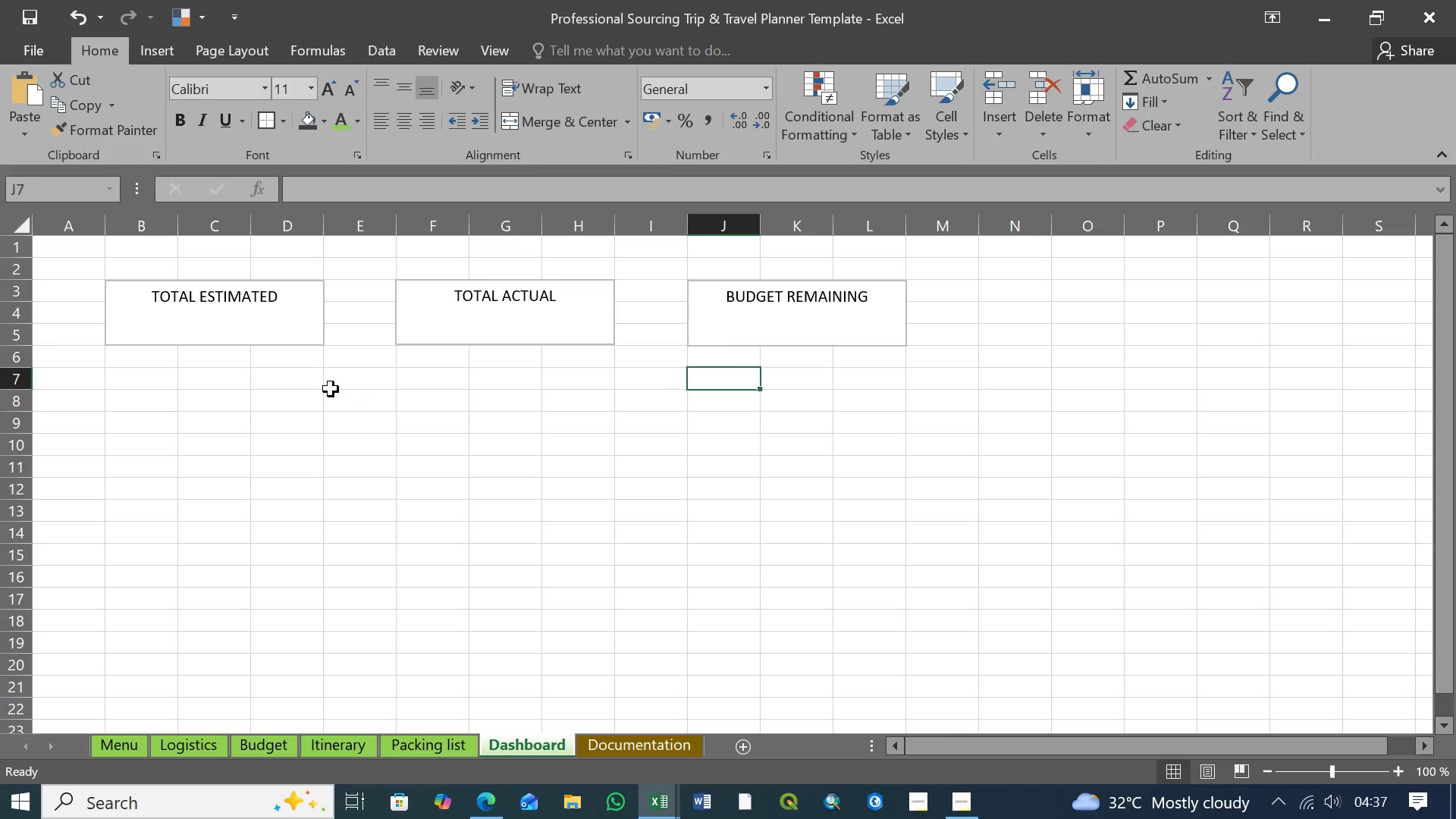 
left_click([200, 323])
 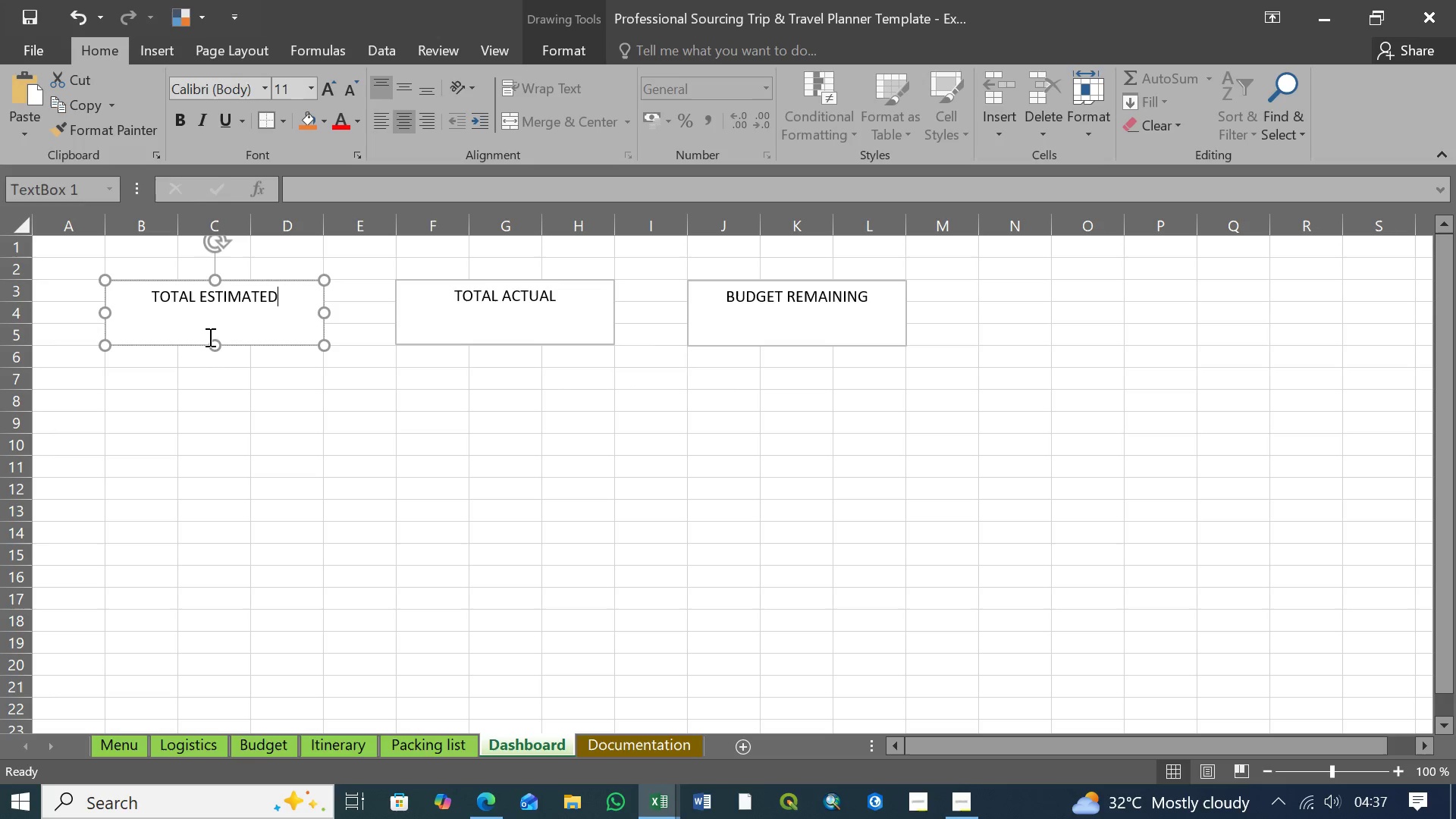 
key(Enter)
 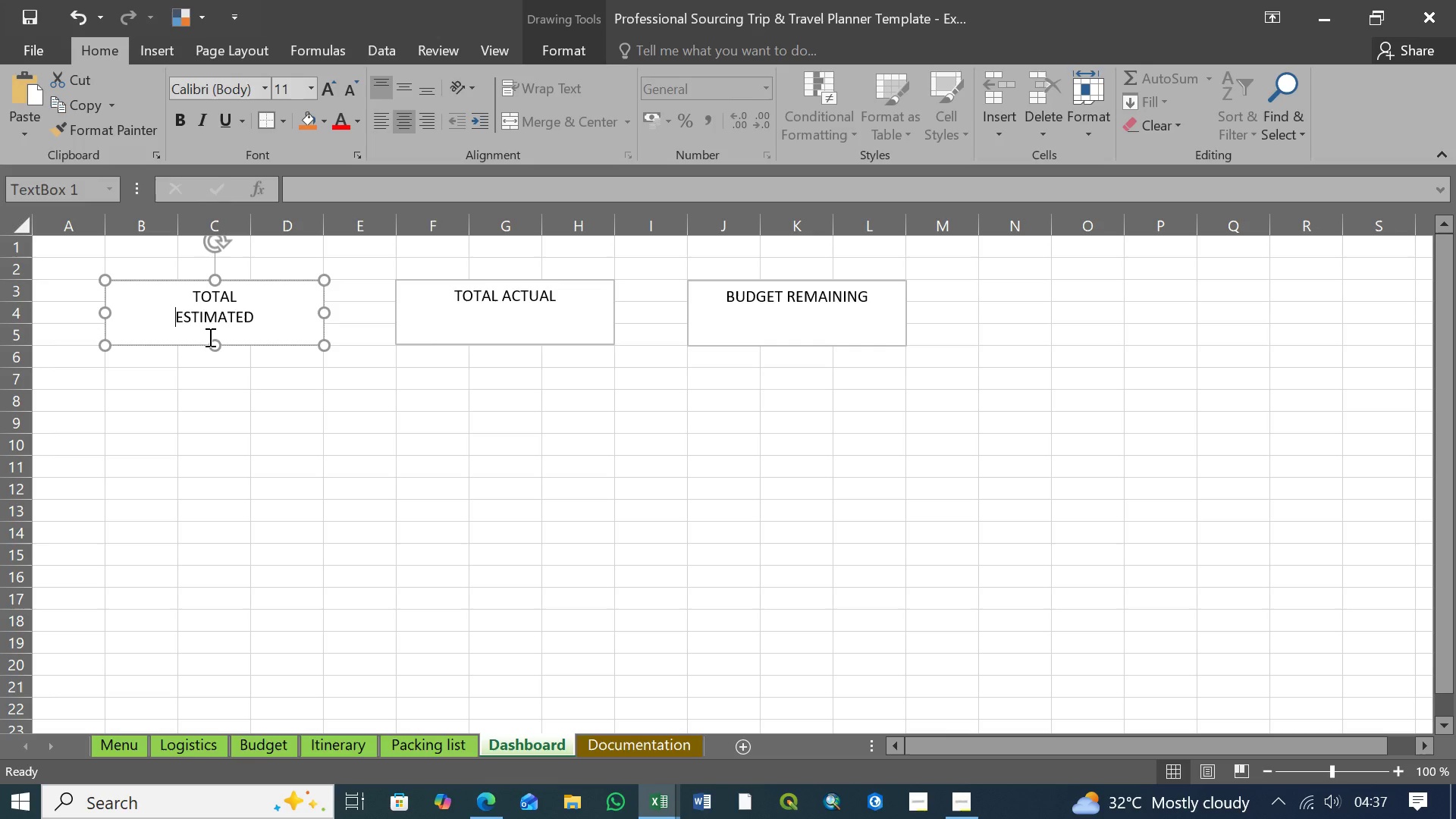 
key(Control+Z)
 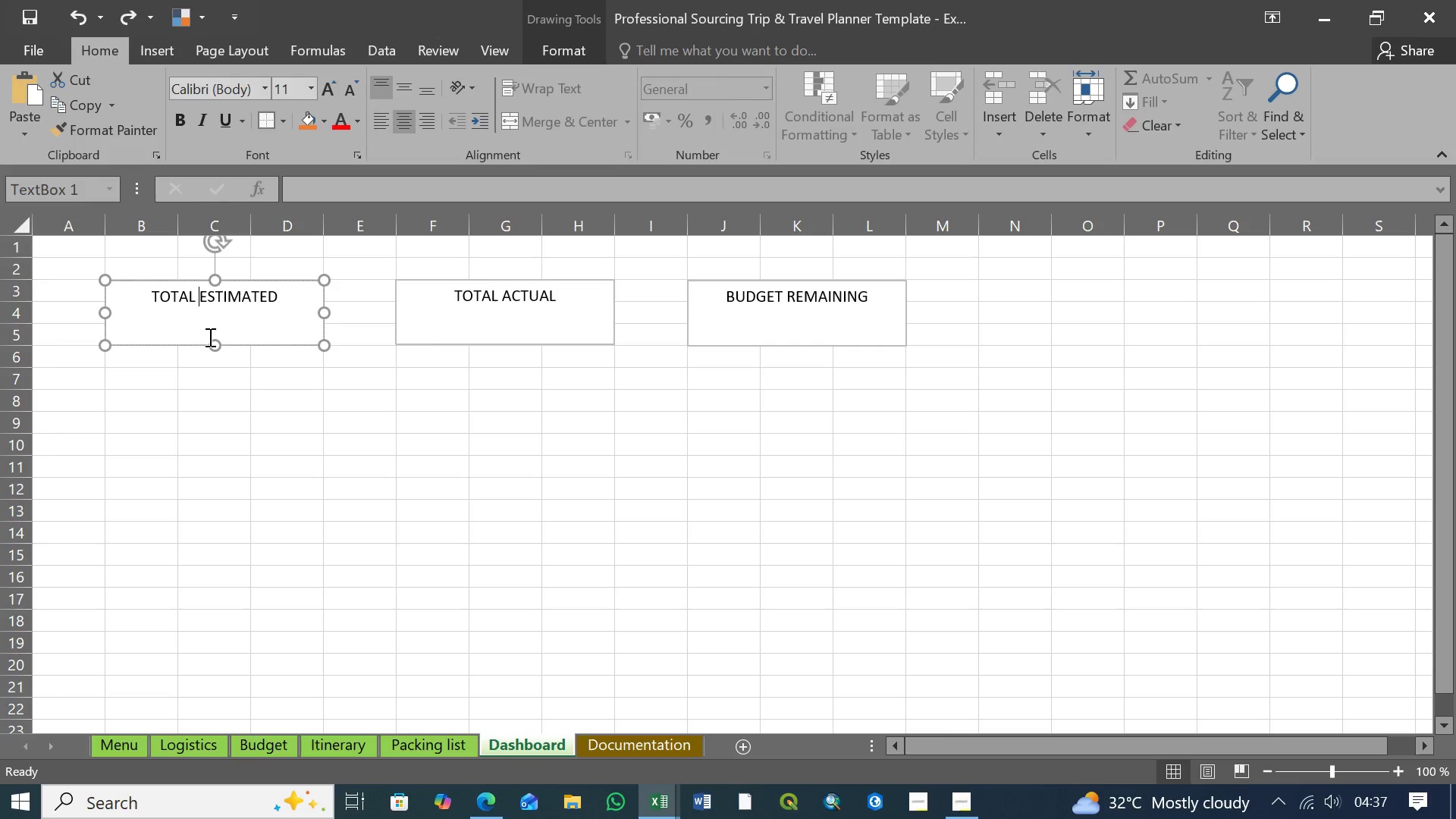 
key(CapsLock)
 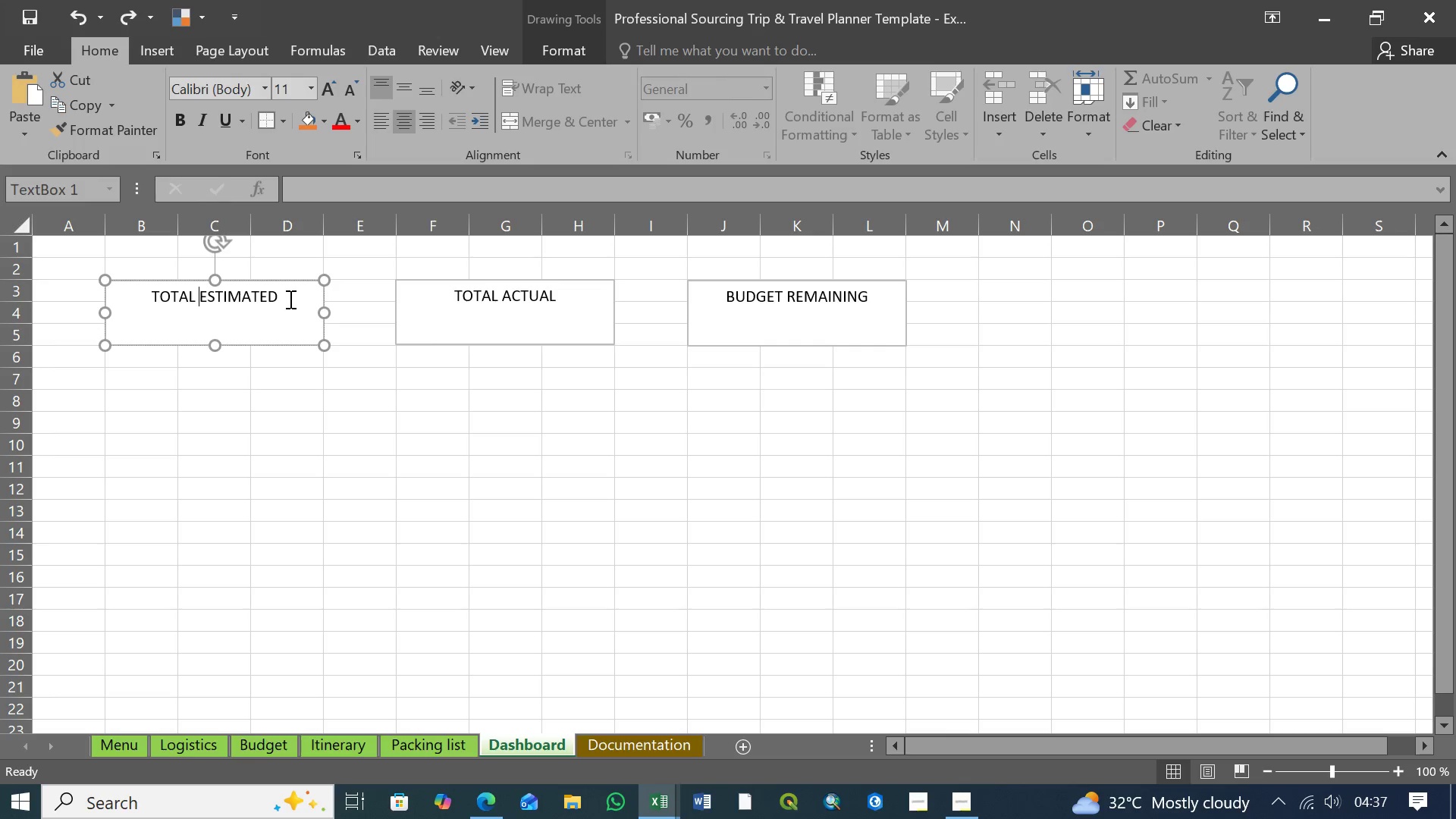 
left_click([289, 299])
 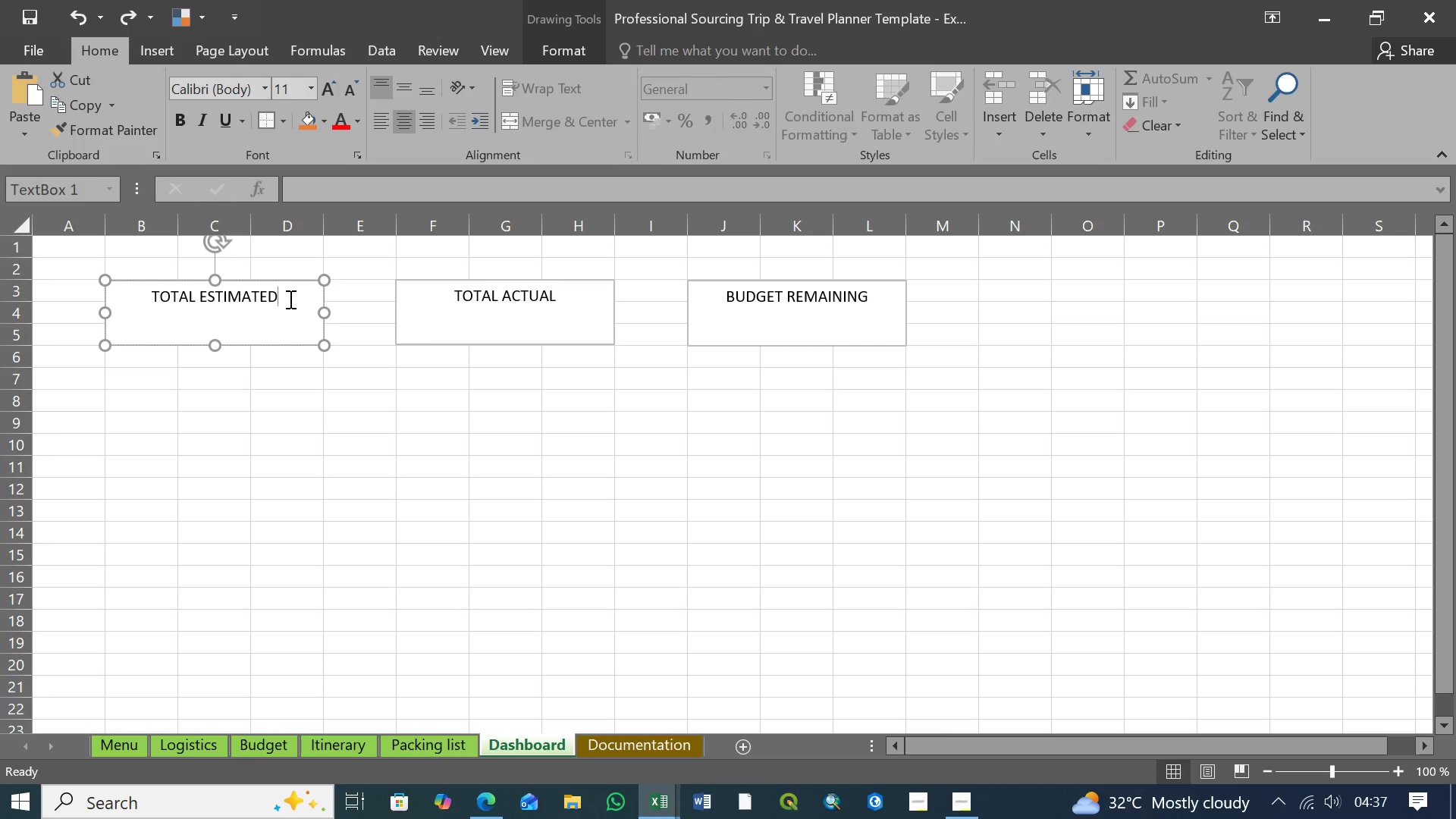 
key(Enter)
 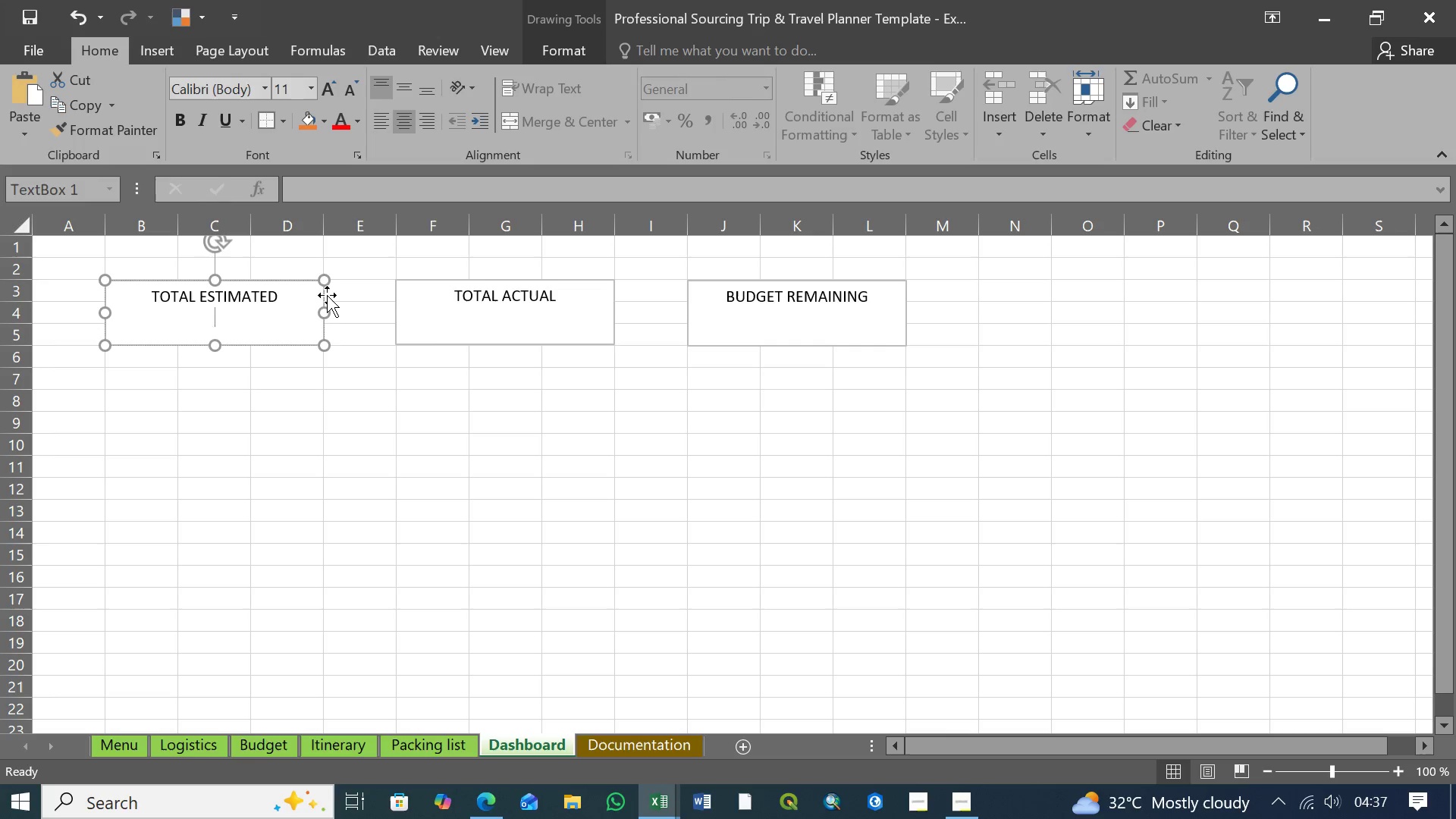 
left_click([324, 295])
 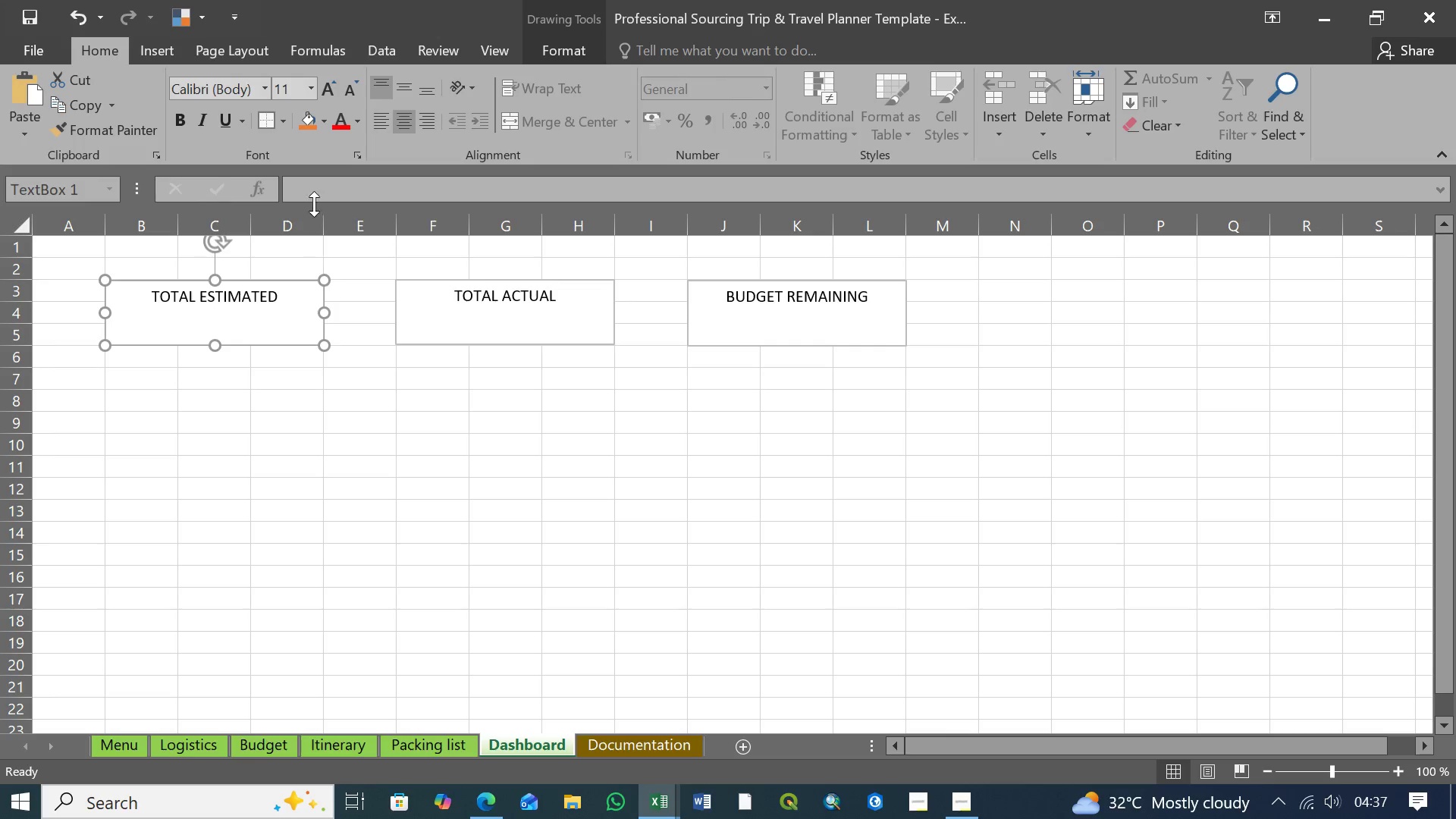 
left_click([315, 185])
 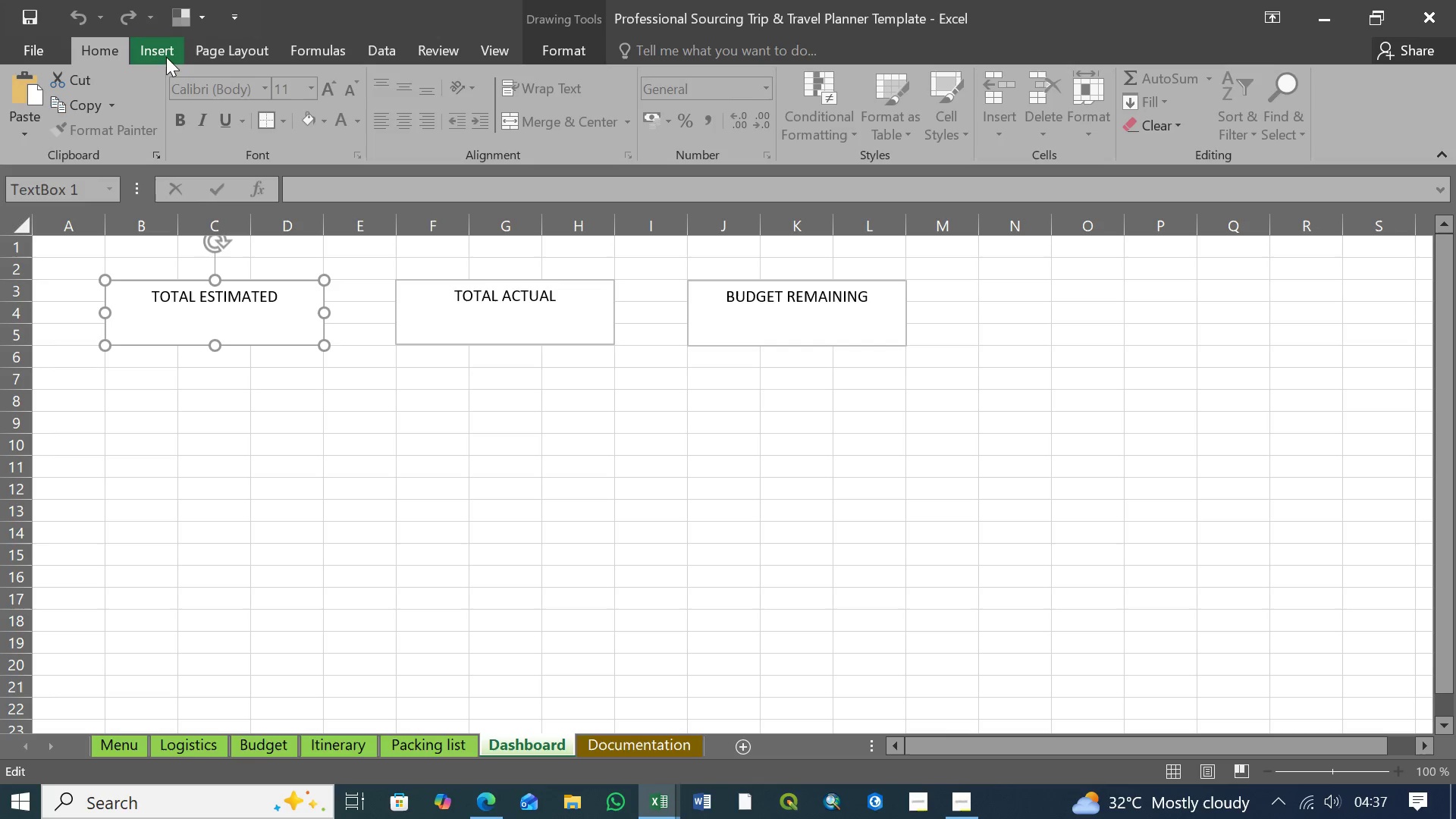 
left_click([333, 49])
 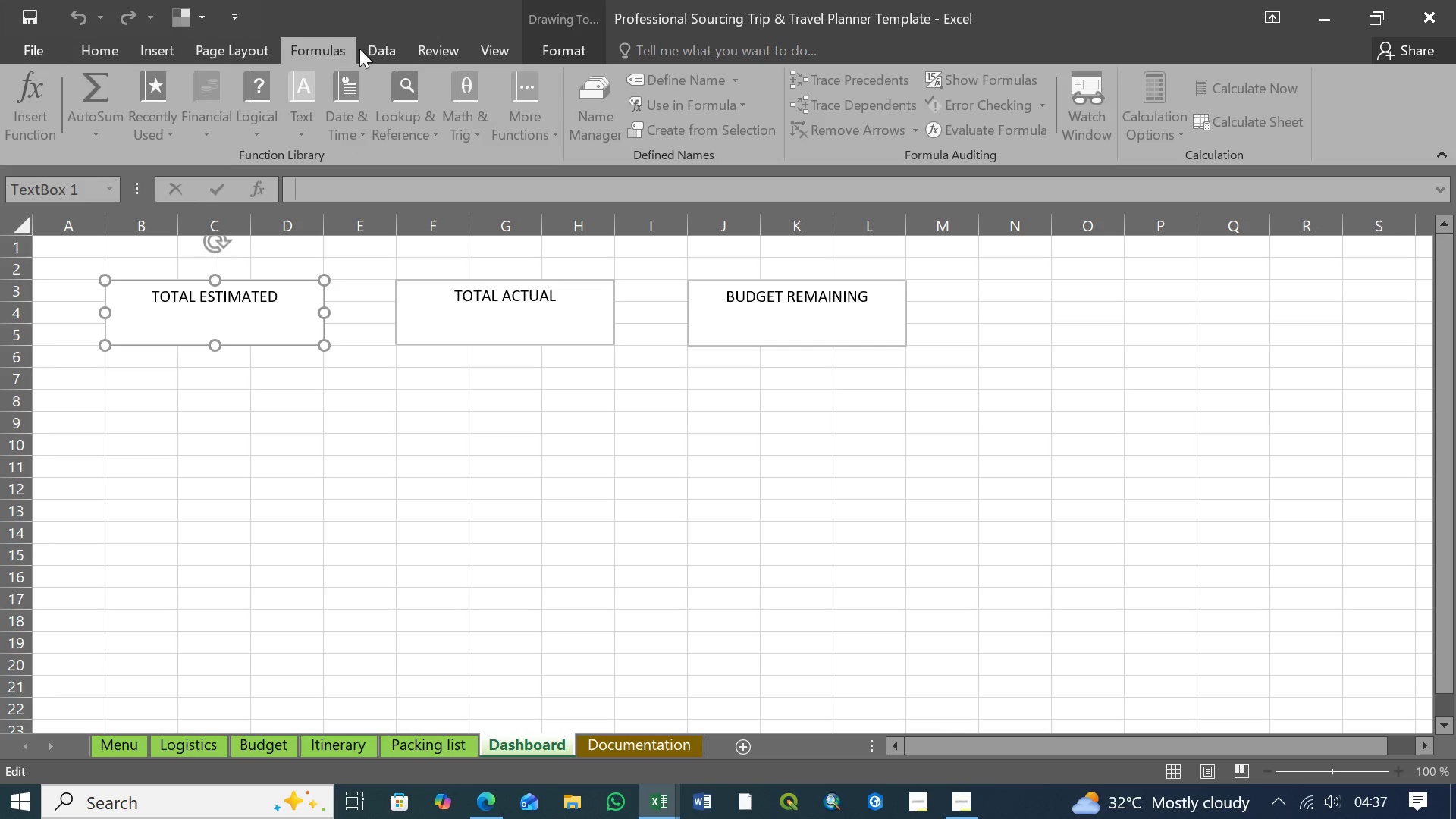 
left_click([372, 49])
 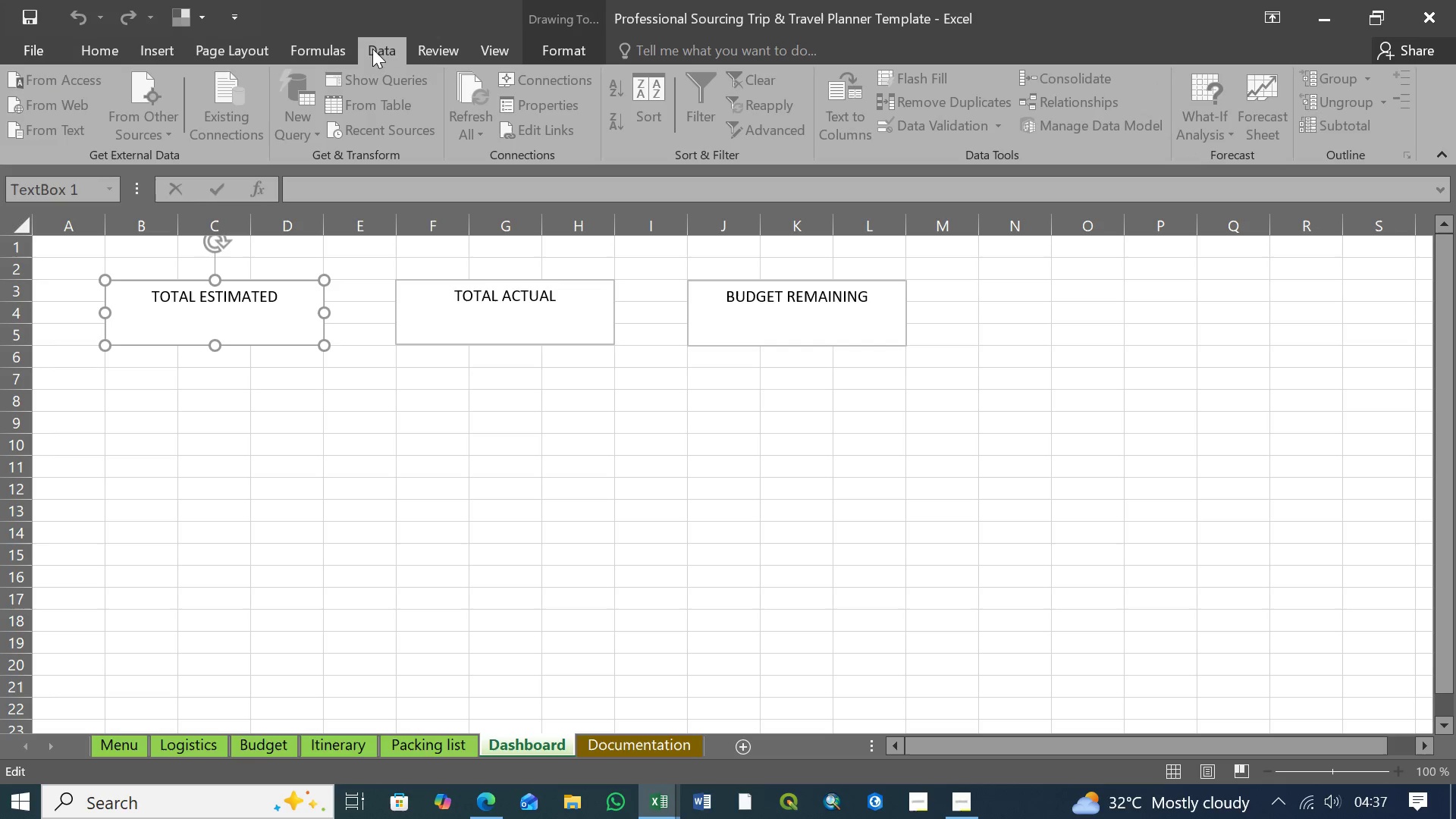 
left_click([432, 50])
 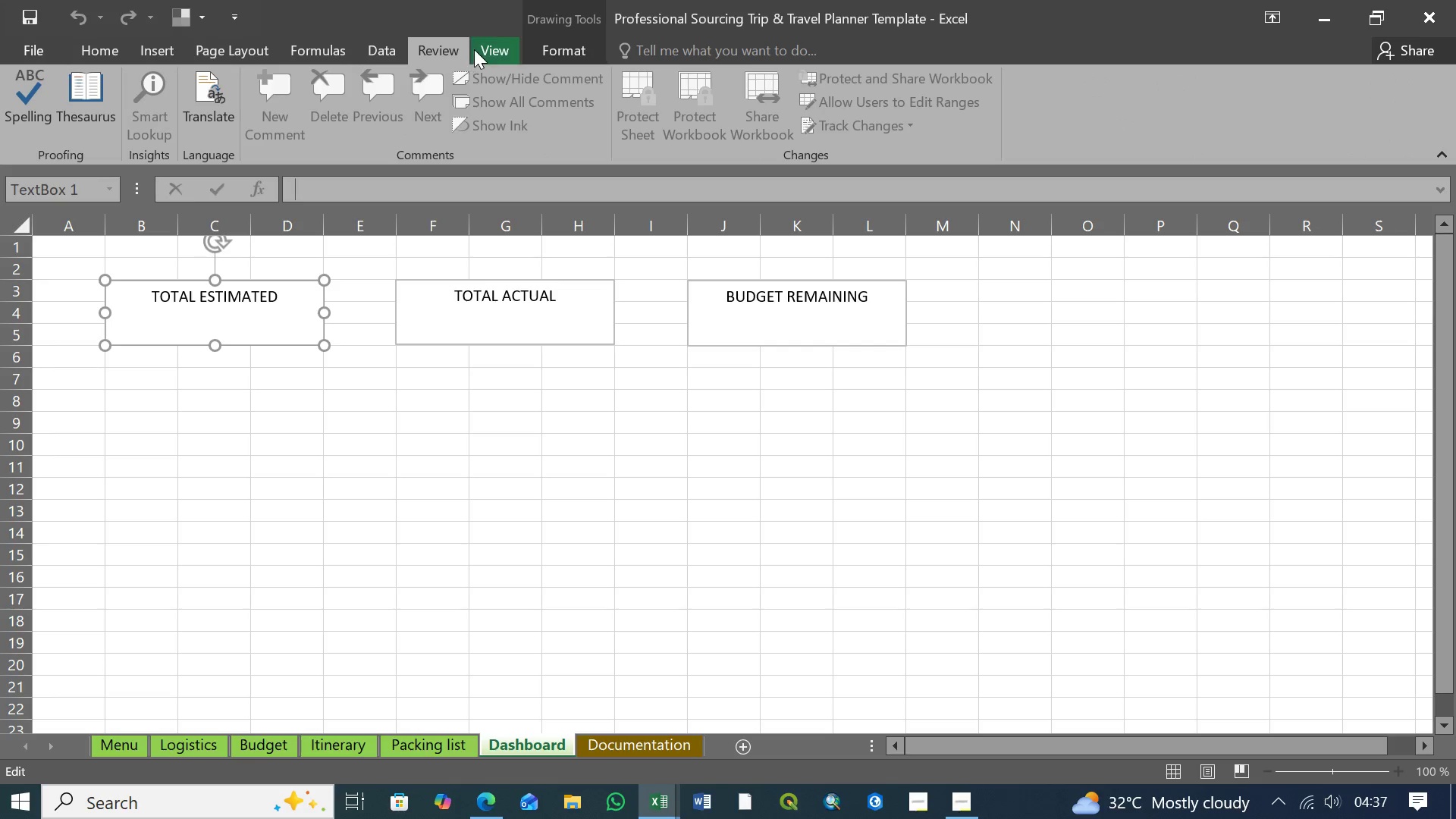 
left_click([488, 52])
 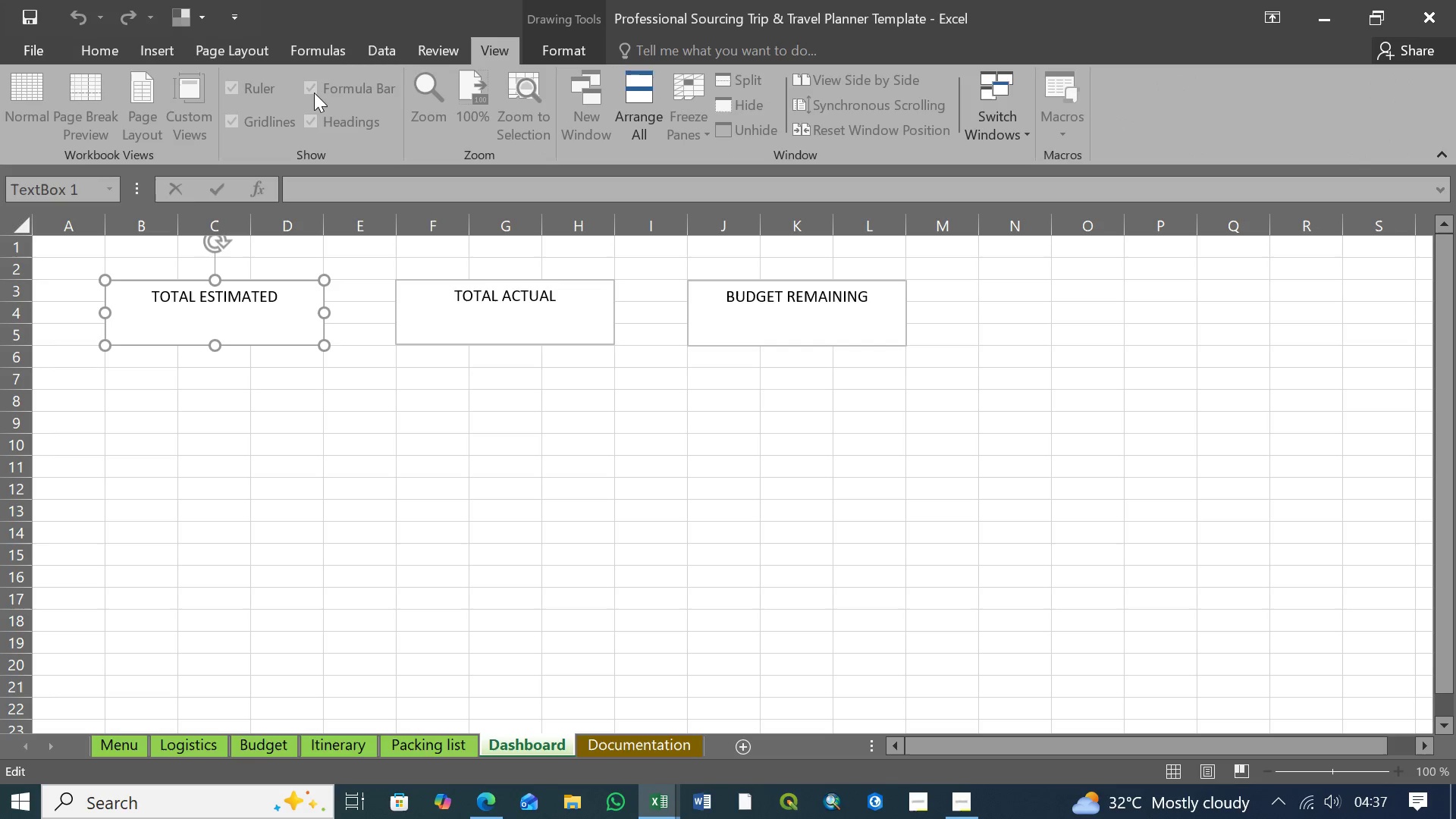 
left_click([310, 89])
 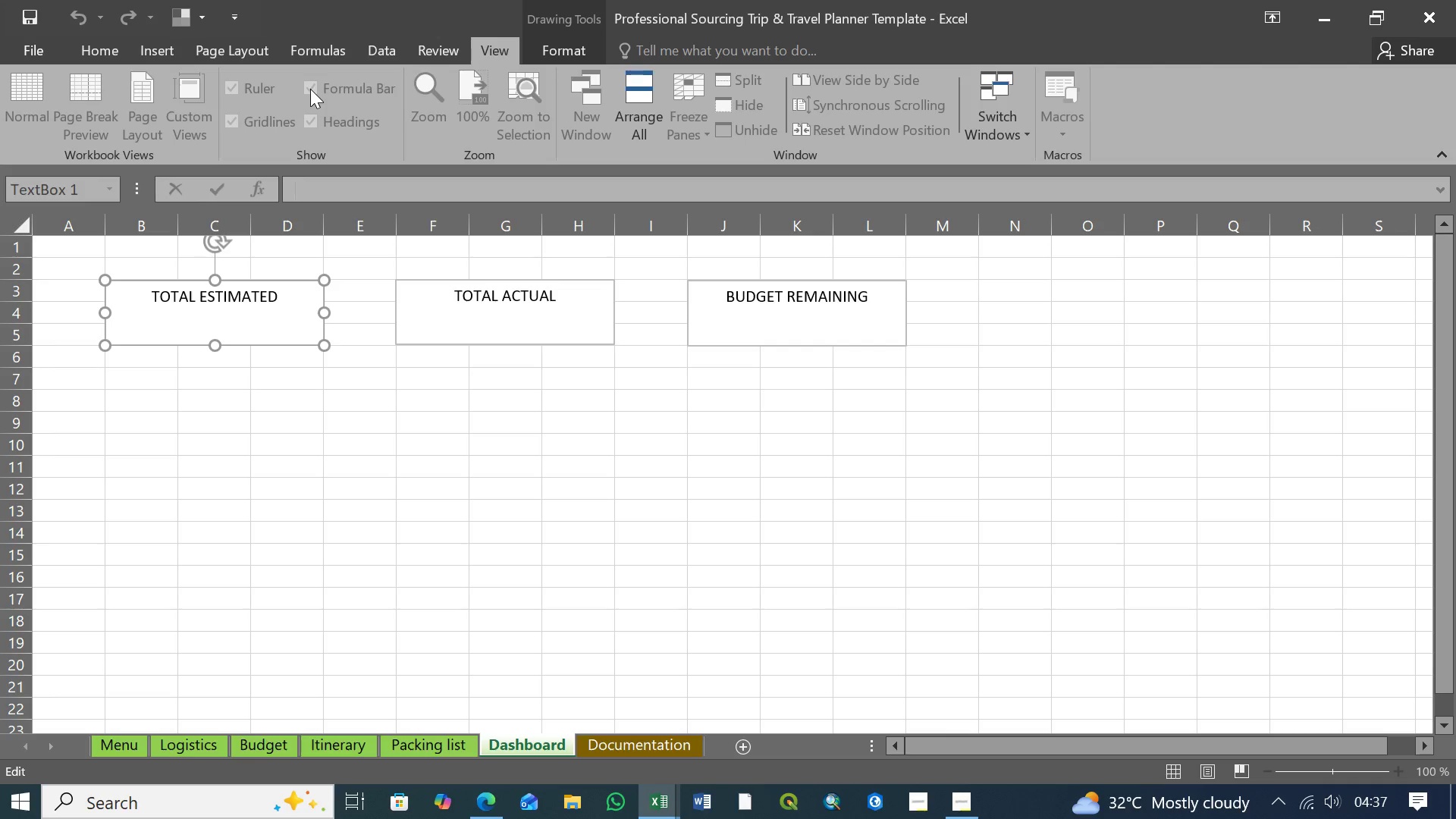 
left_click([310, 89])
 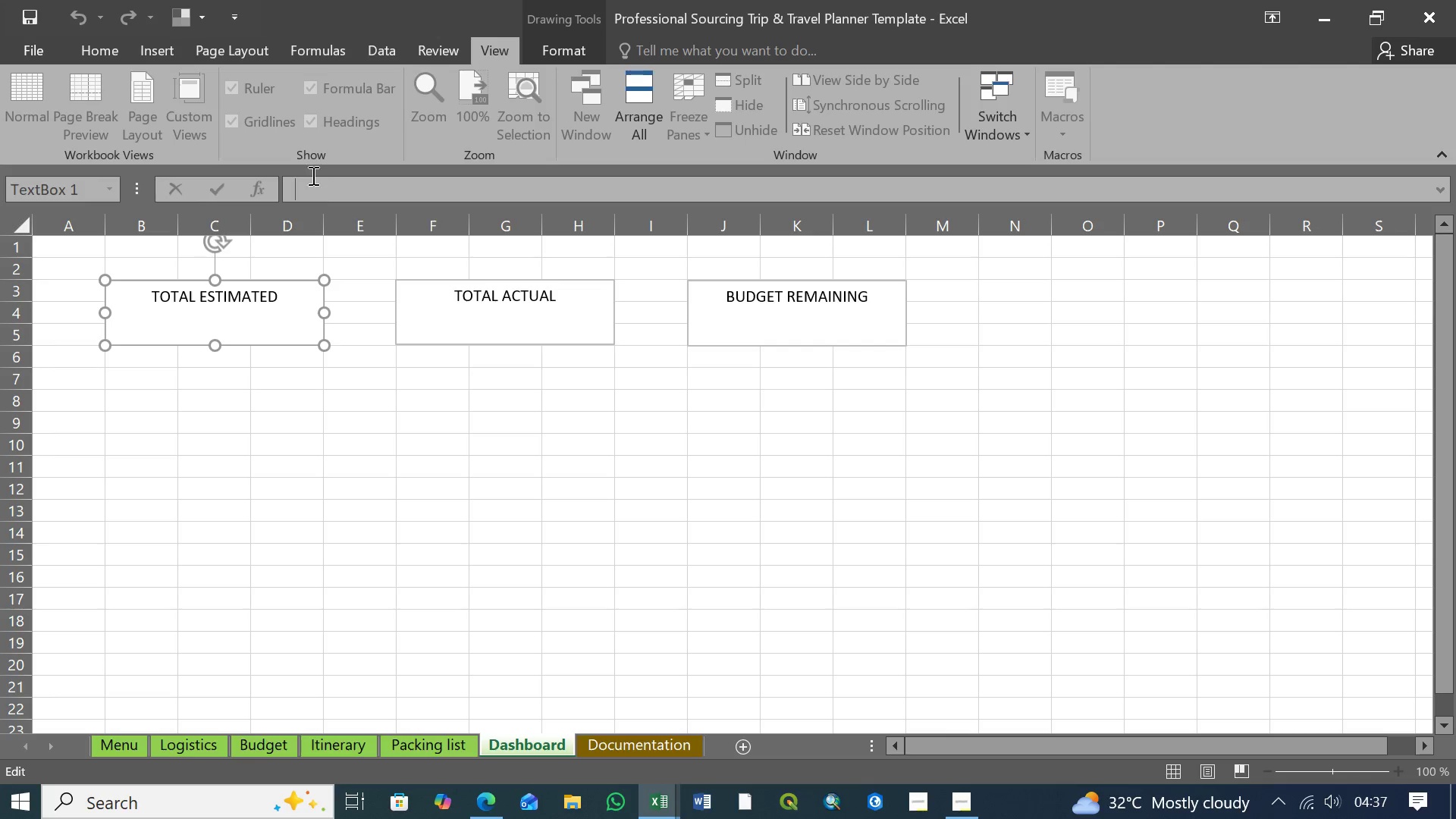 
mouse_move([311, 118])
 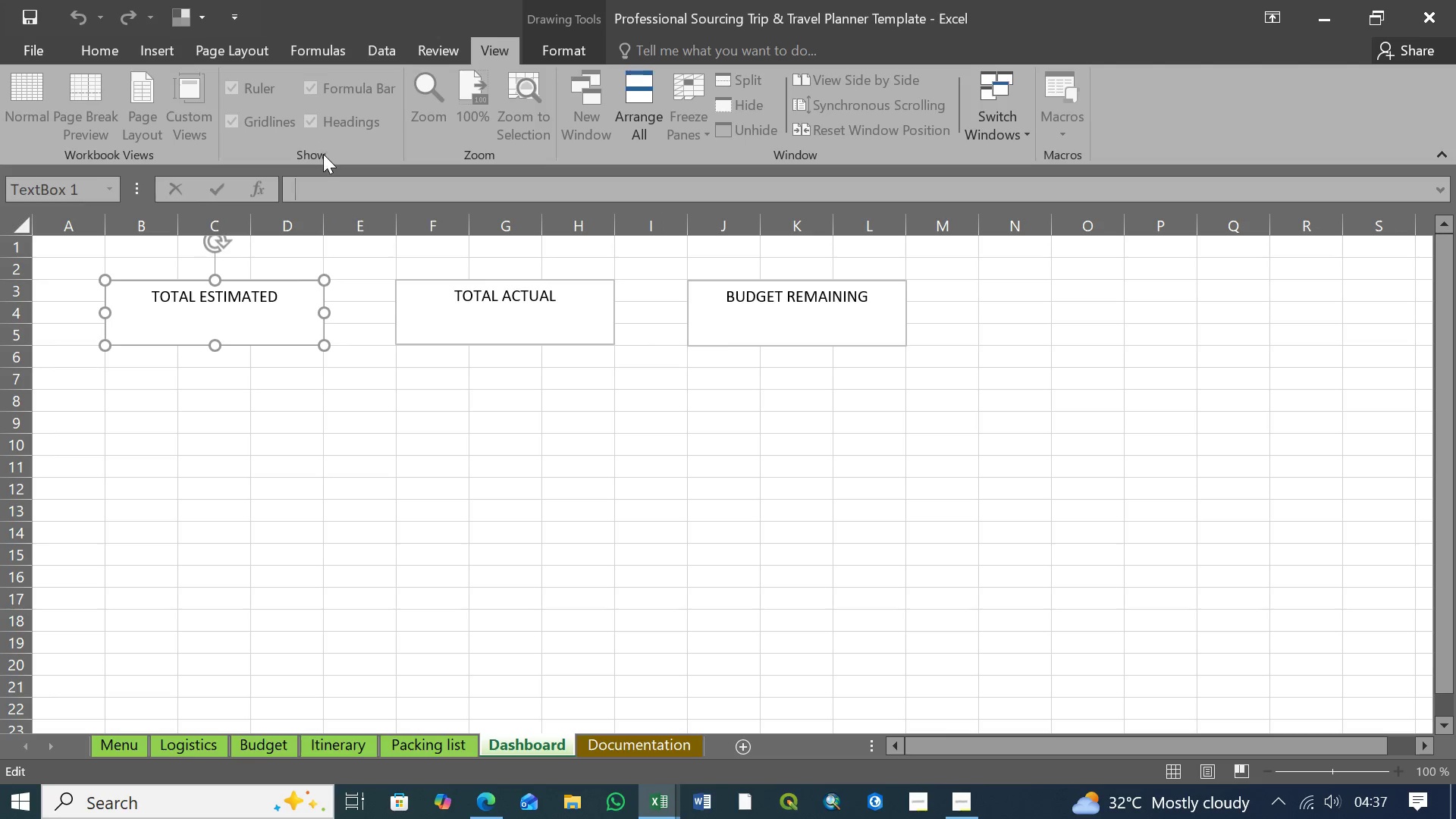 
mouse_move([328, 117])
 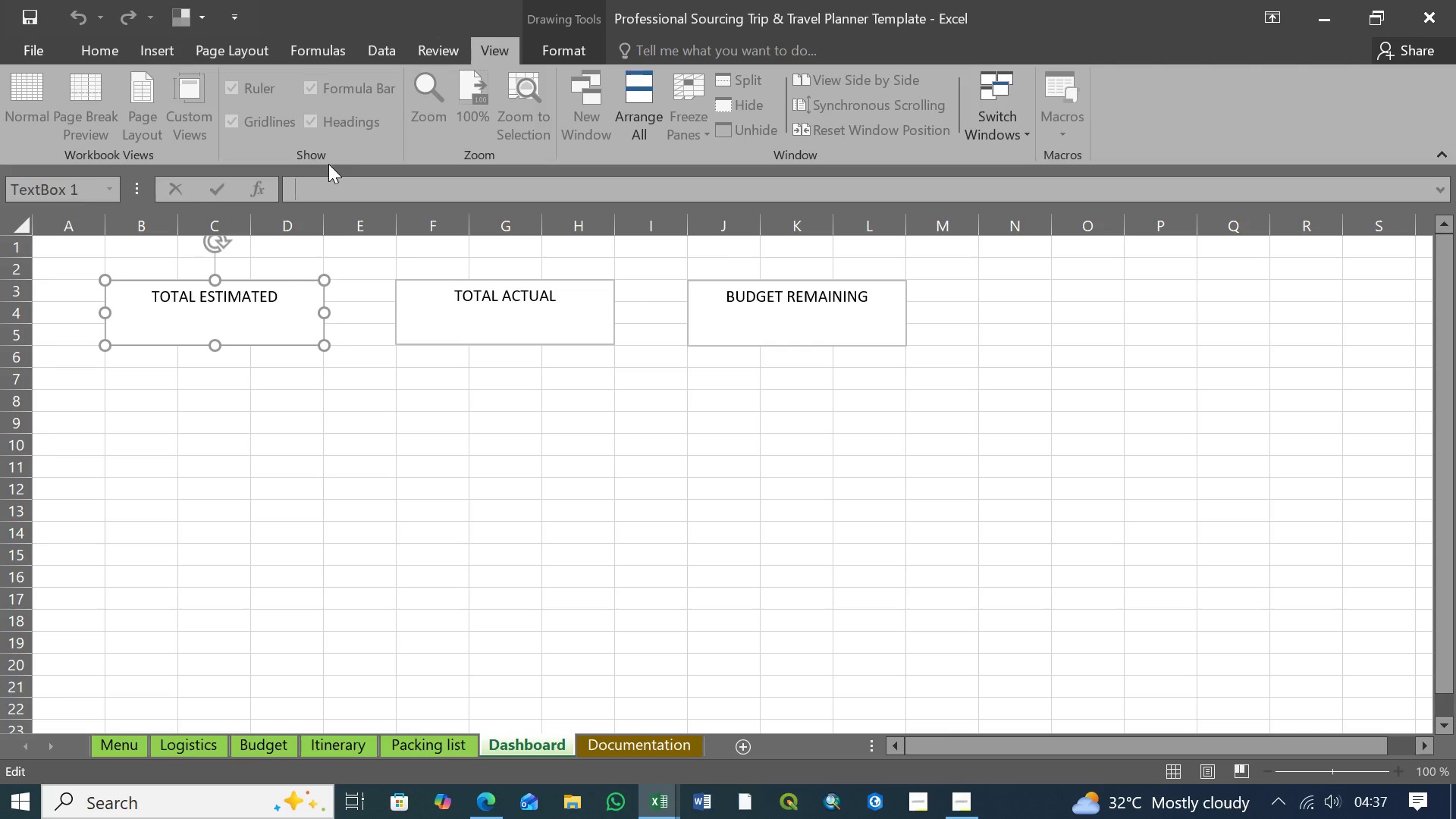 
left_click([317, 184])
 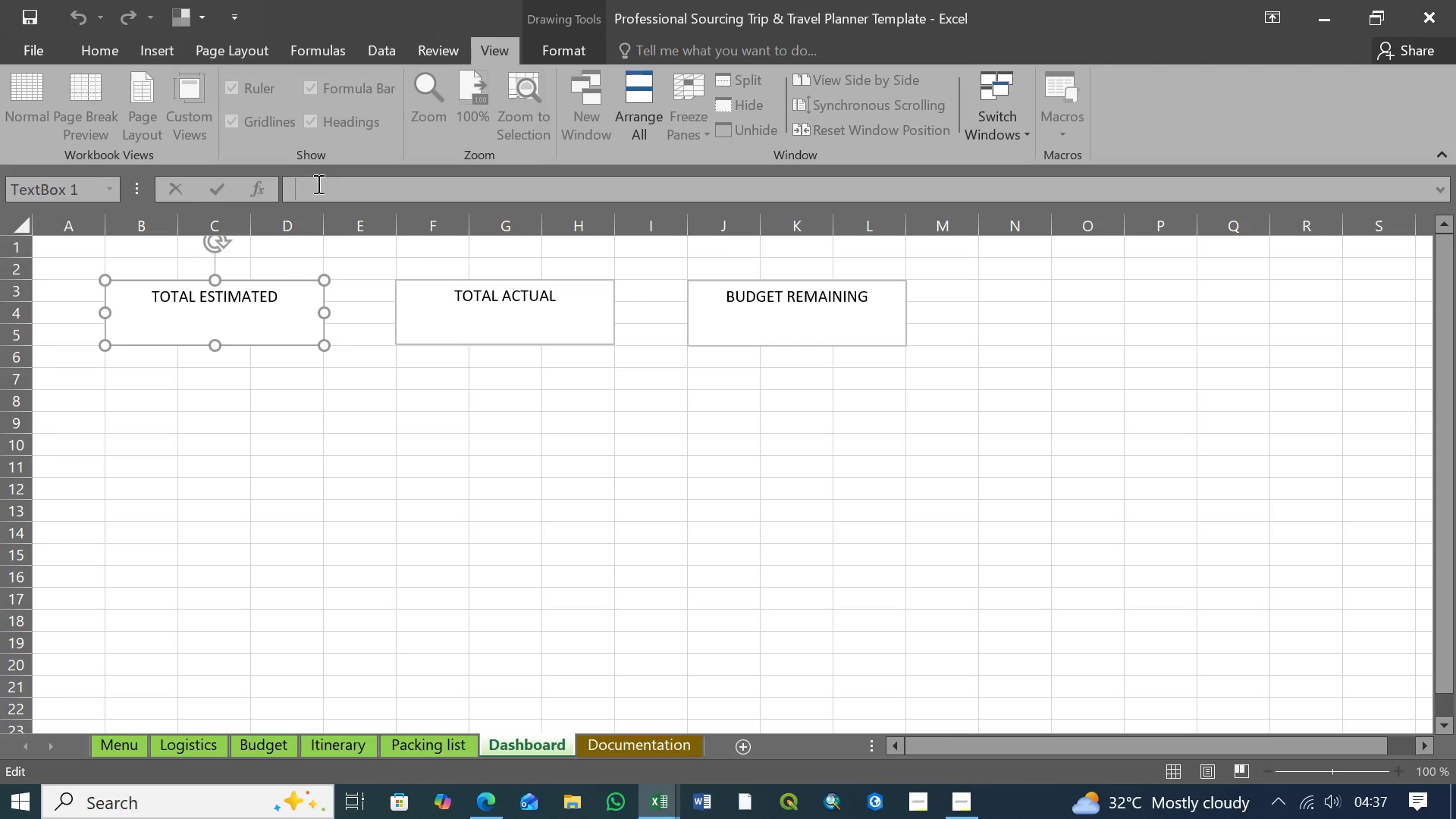 
key(Control+V)
 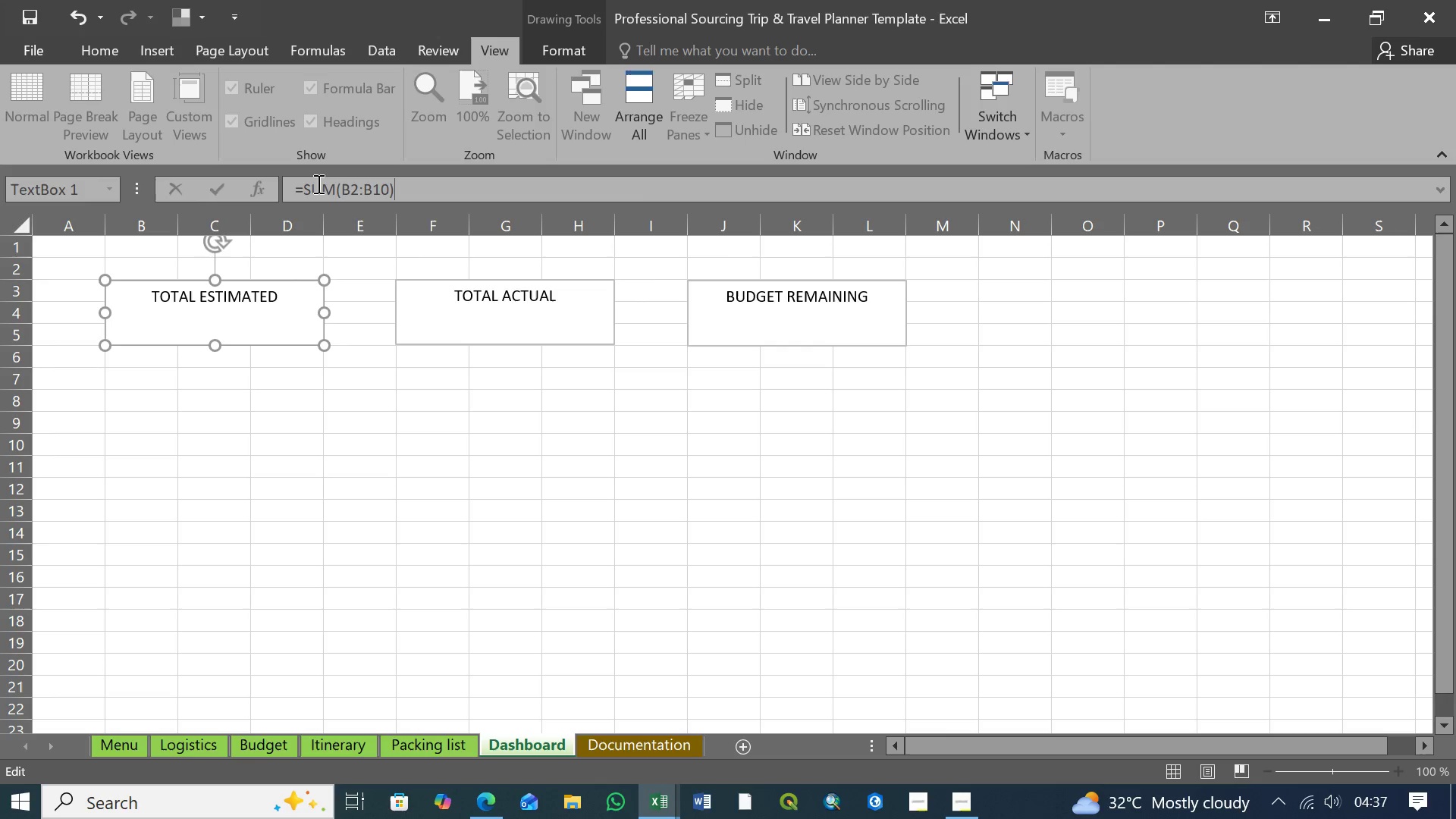 
key(Enter)
 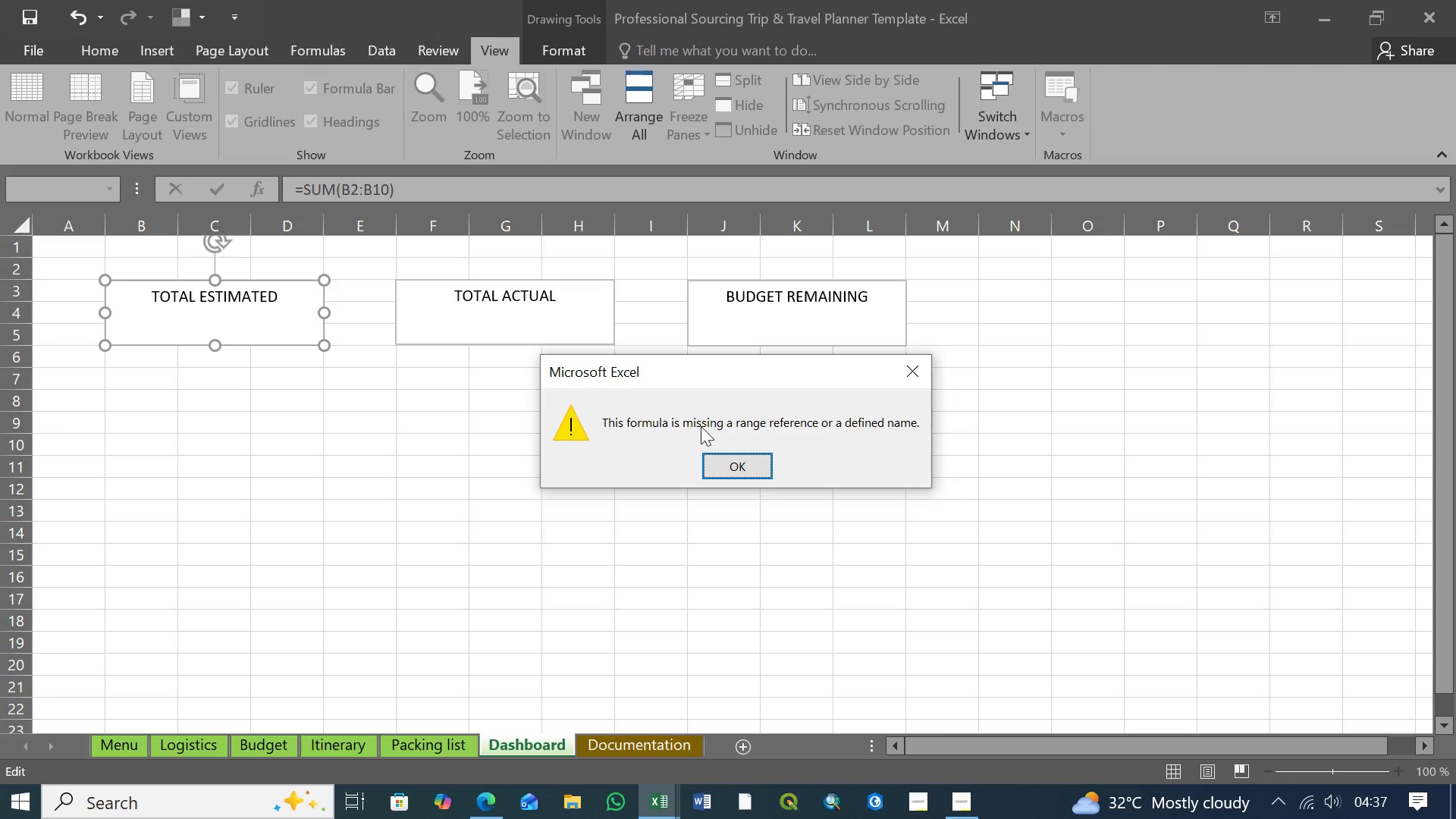 
wait(6.33)
 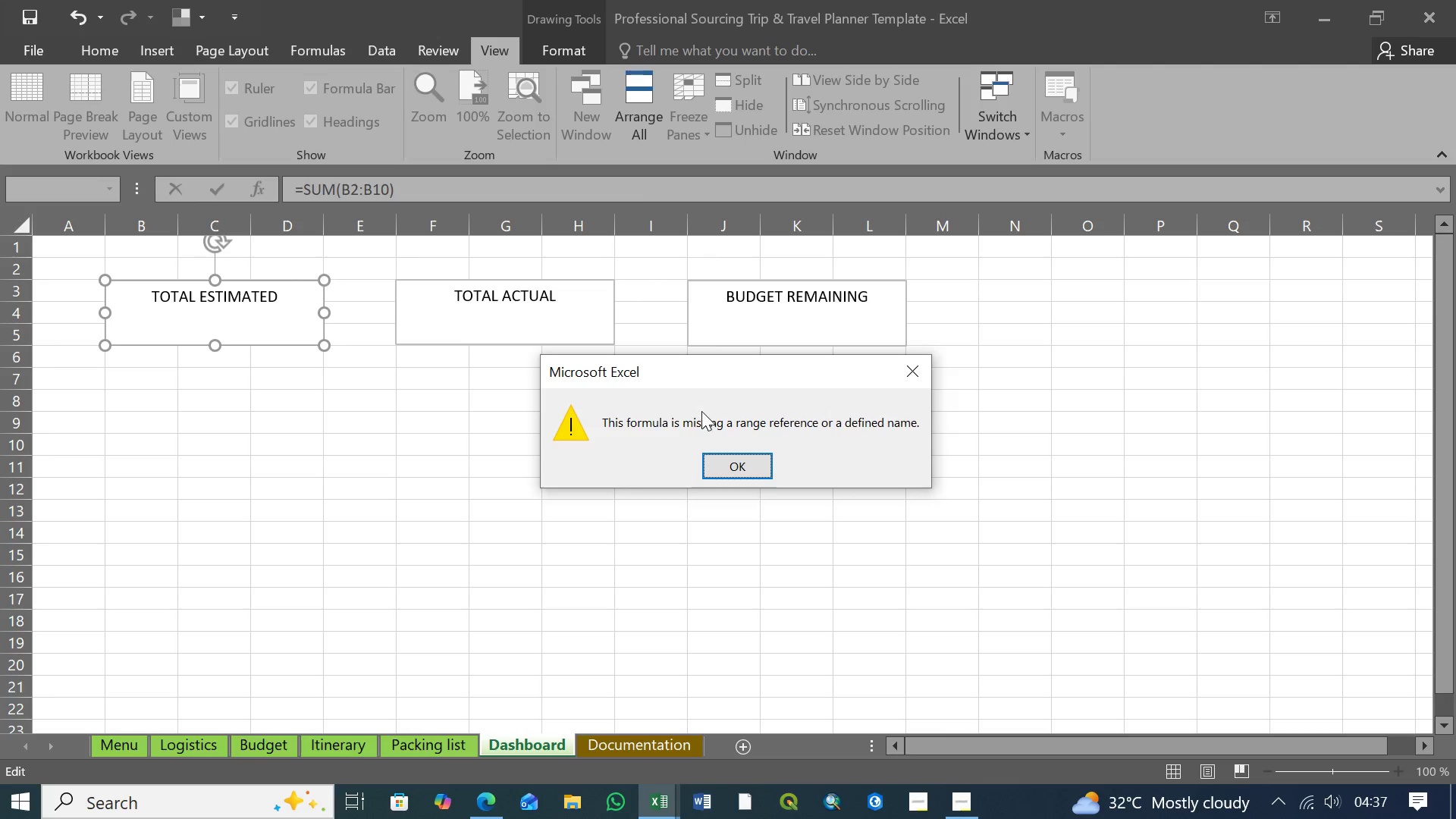 
left_click([744, 463])
 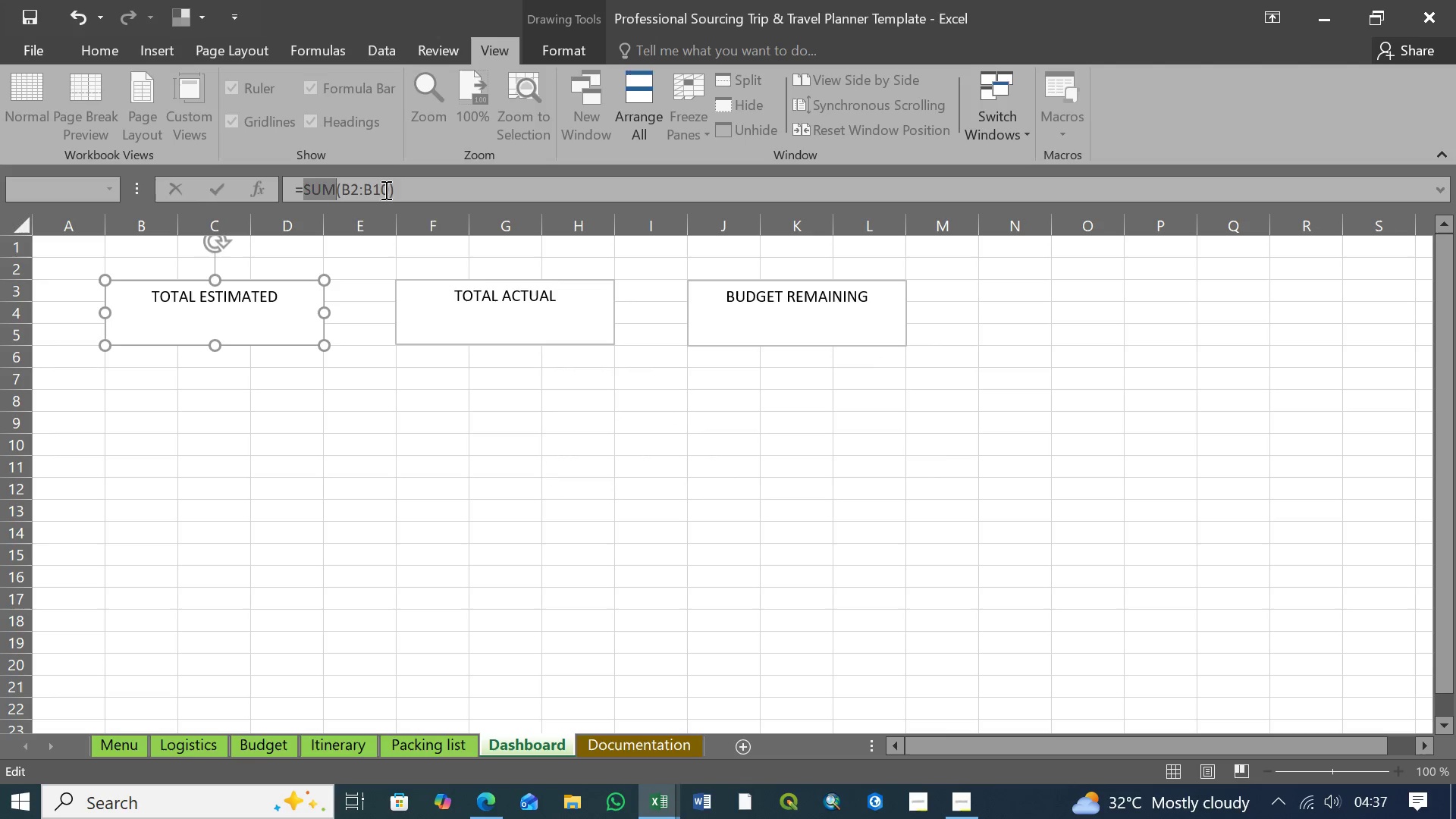 
left_click([397, 186])
 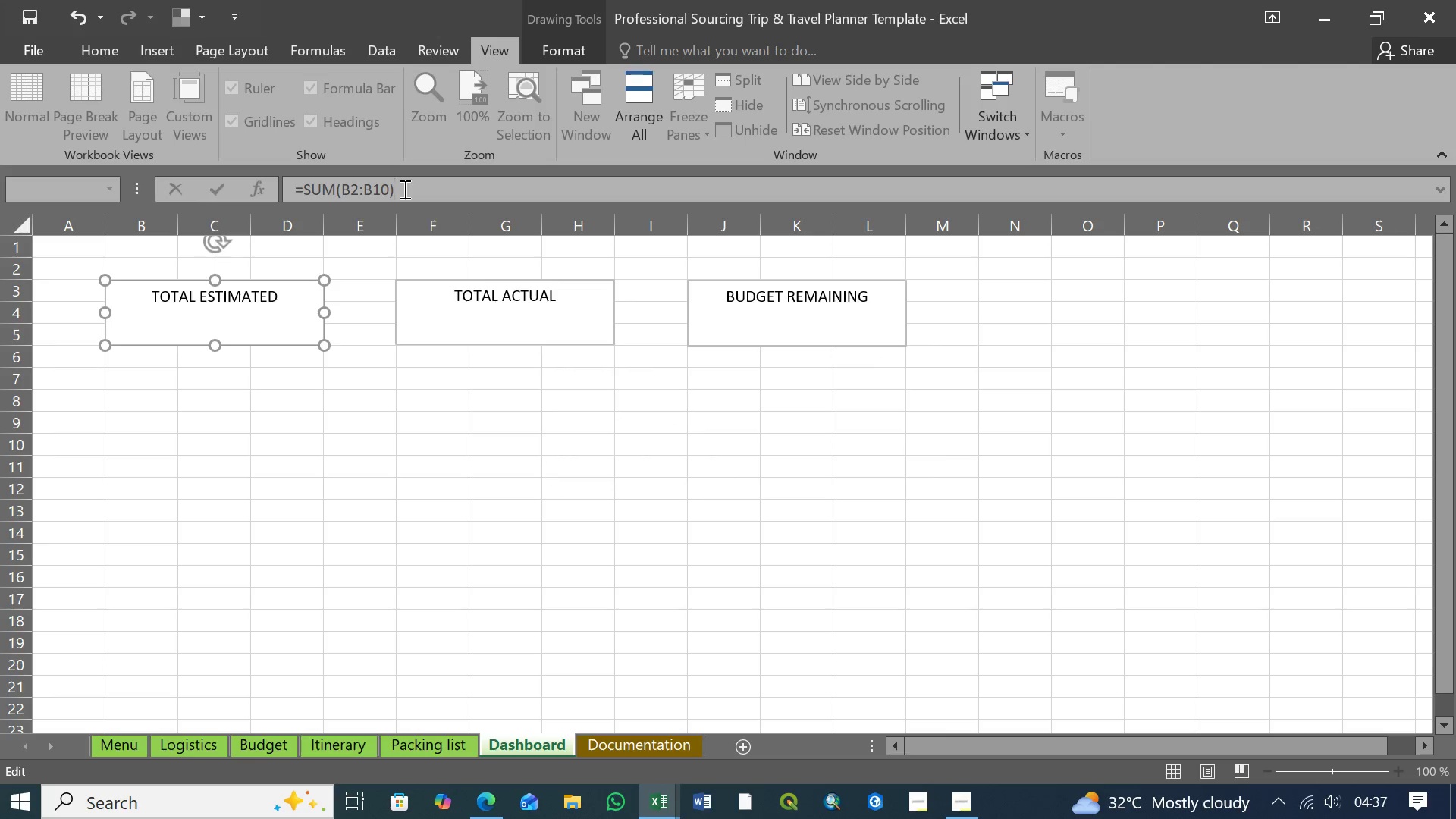 
left_click_drag(start_coordinate=[403, 189], to_coordinate=[281, 190])
 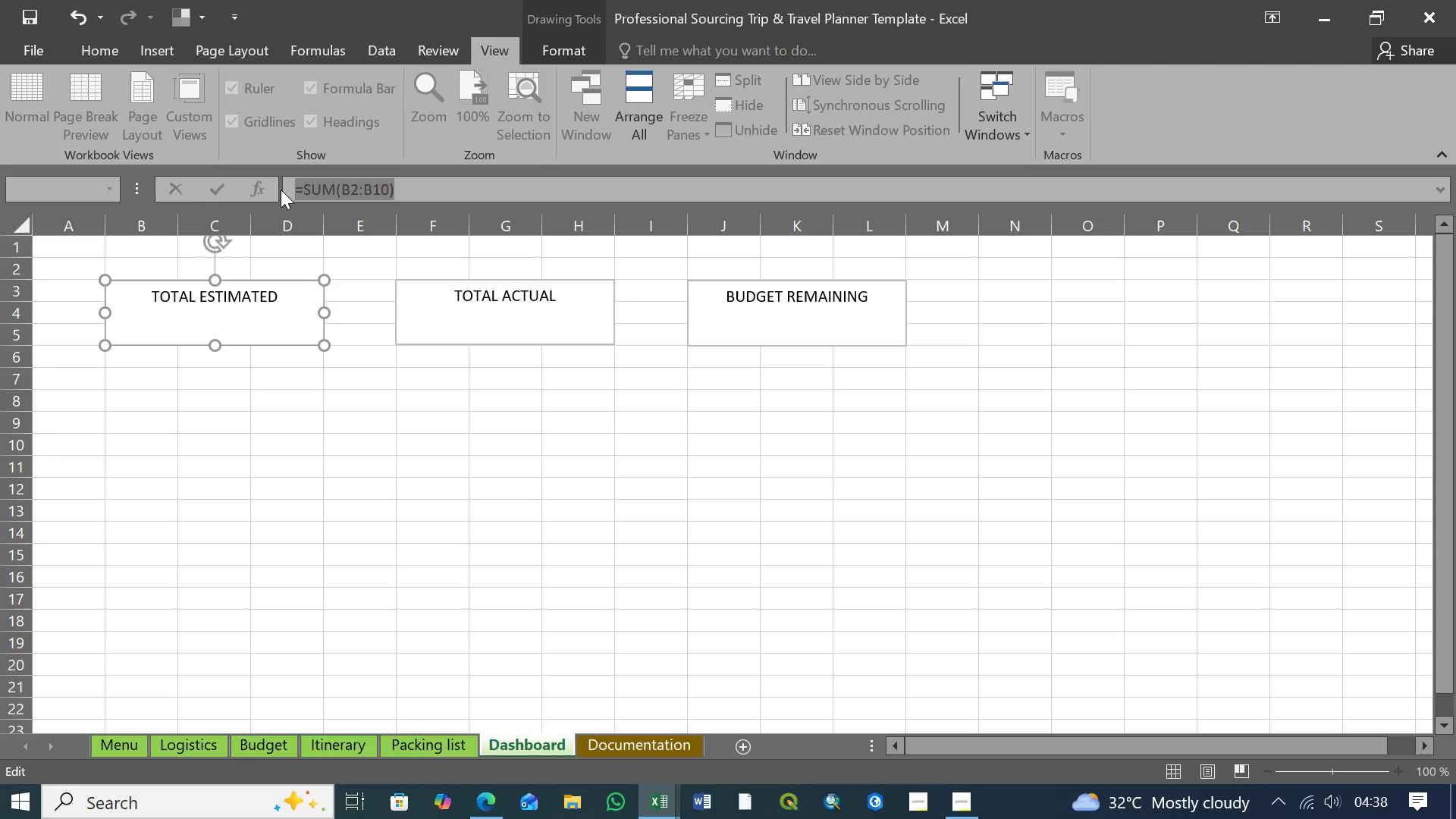 
wait(7.02)
 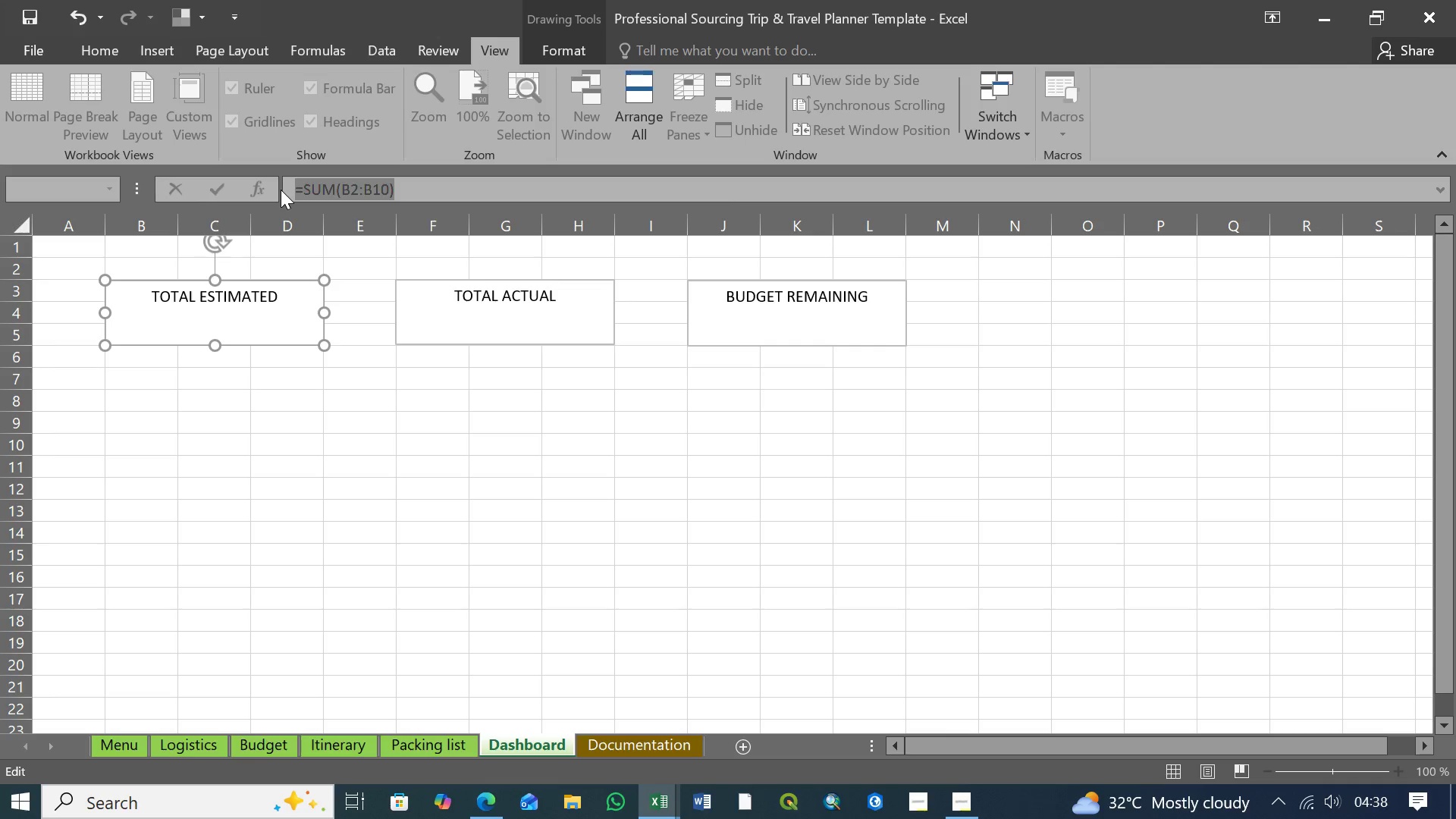 
left_click([411, 189])
 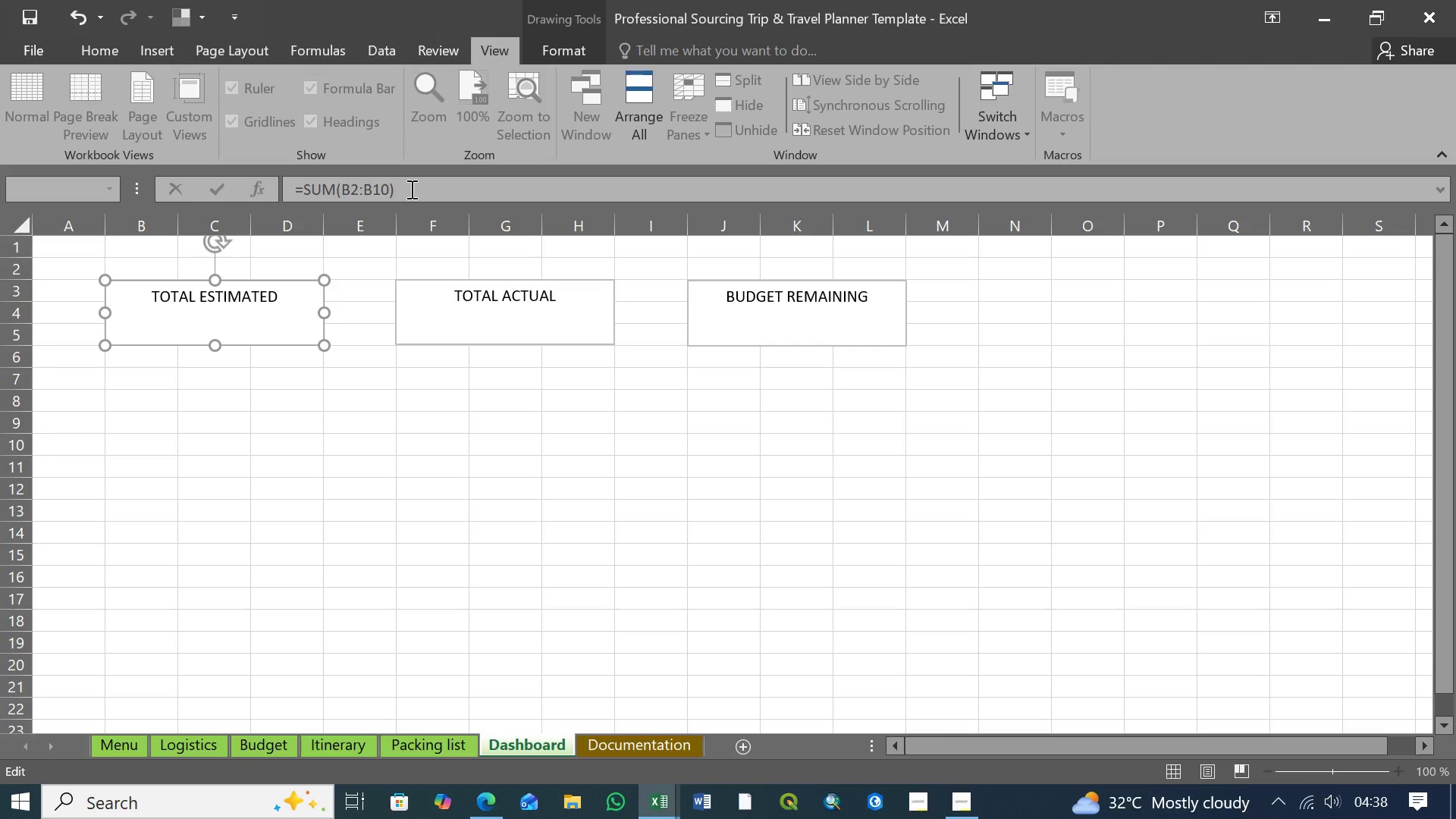 
key(Enter)
 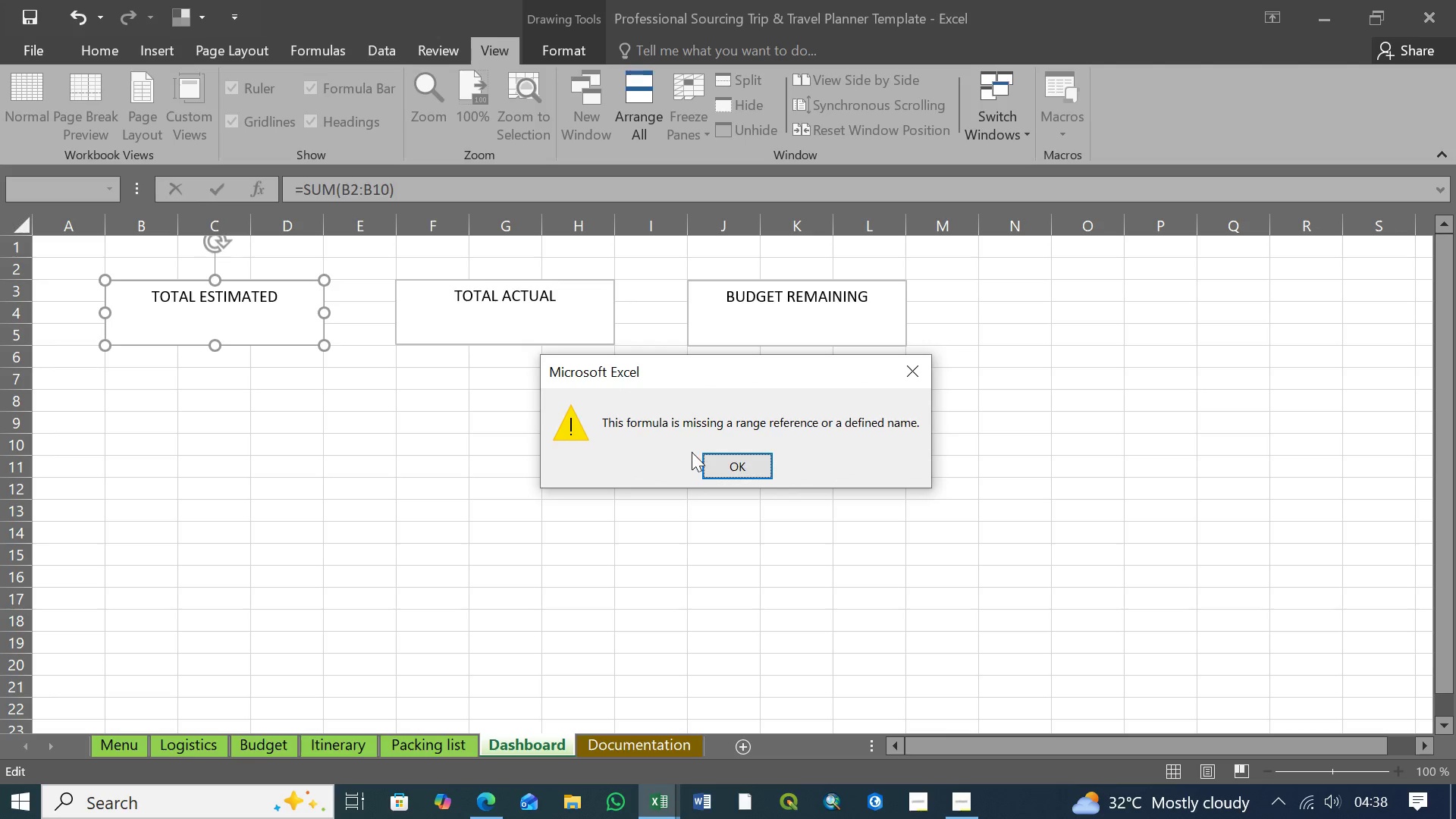 
left_click([739, 462])
 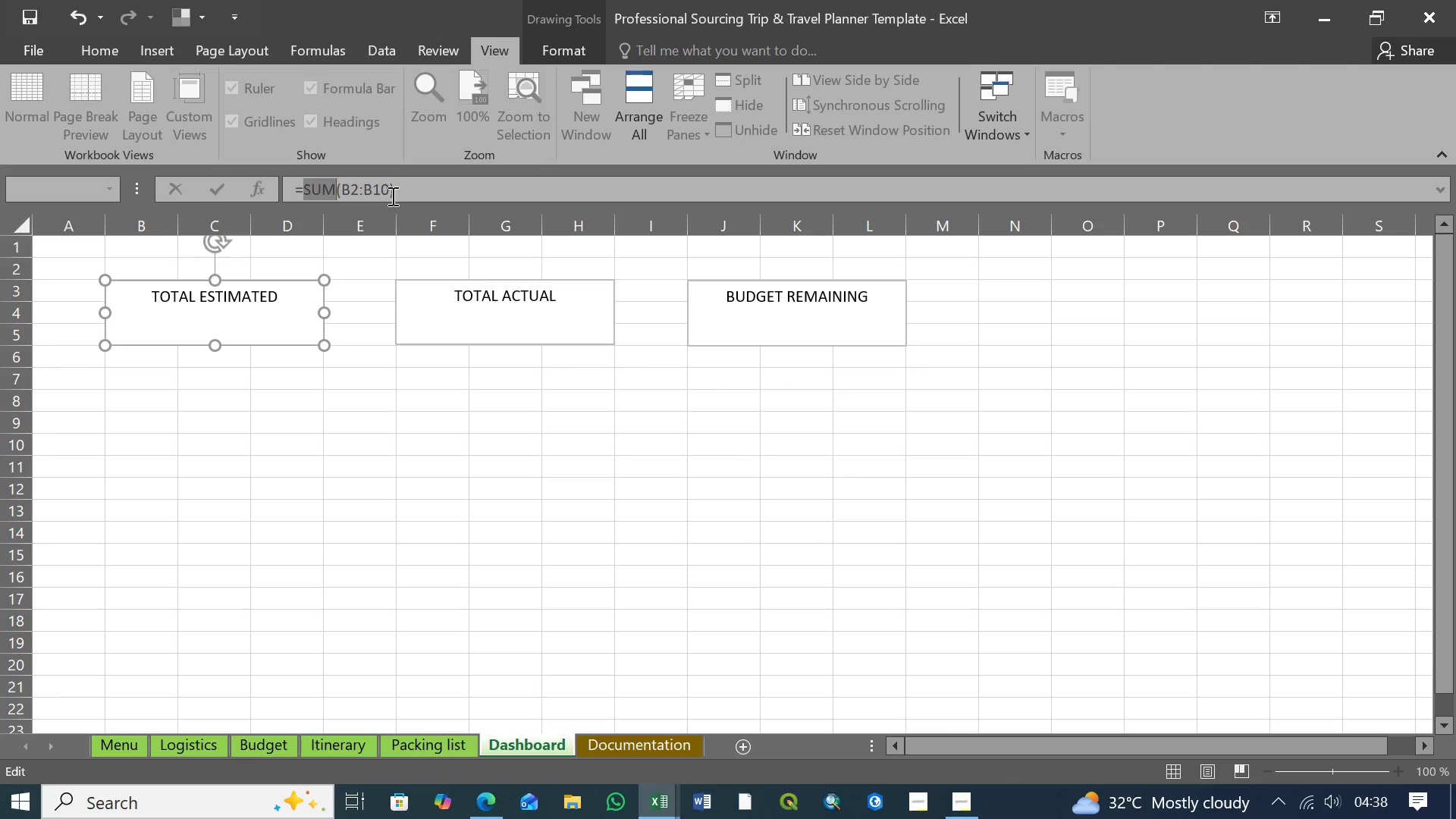 
left_click([400, 186])
 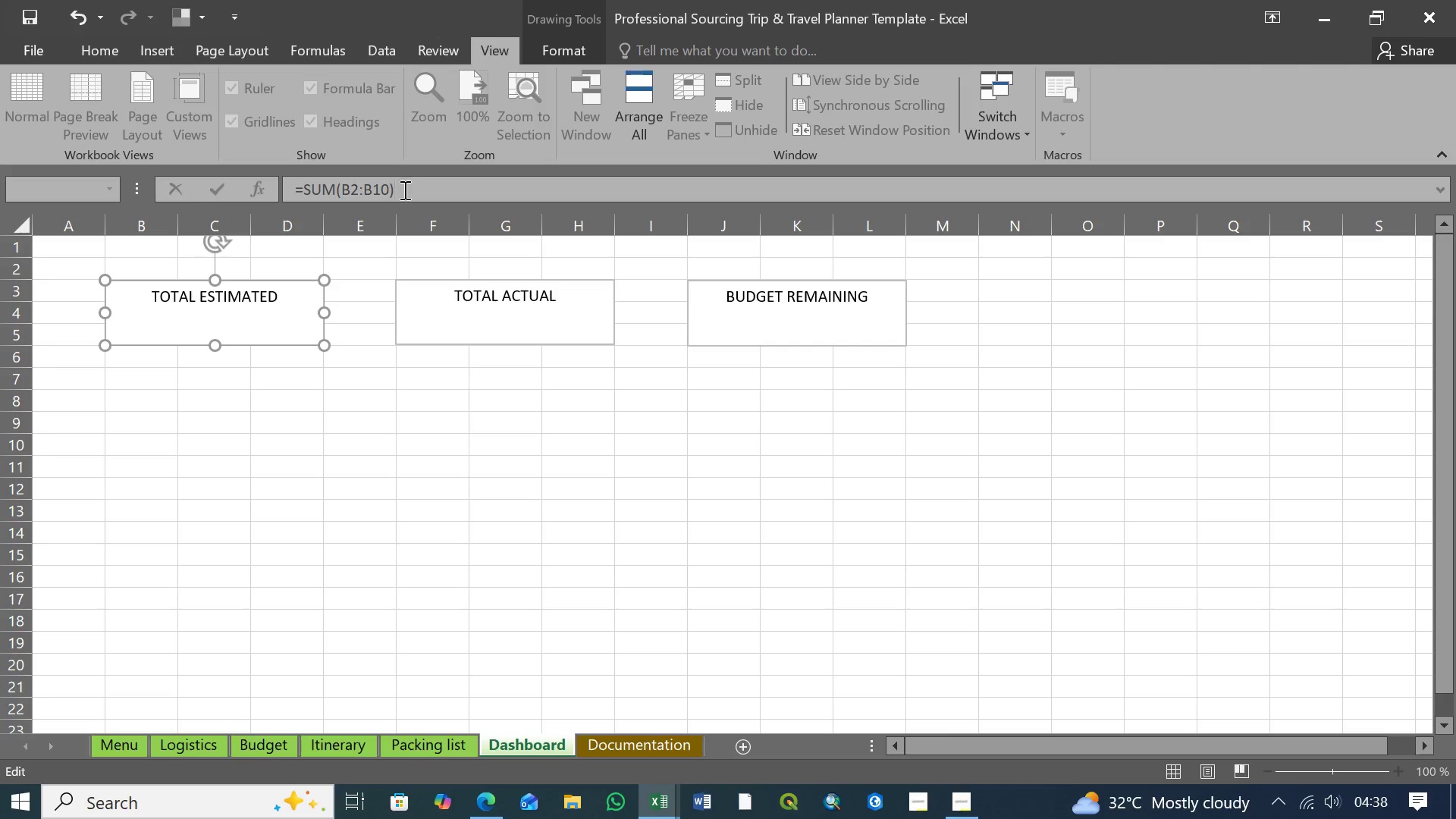 
left_click_drag(start_coordinate=[403, 189], to_coordinate=[261, 193])
 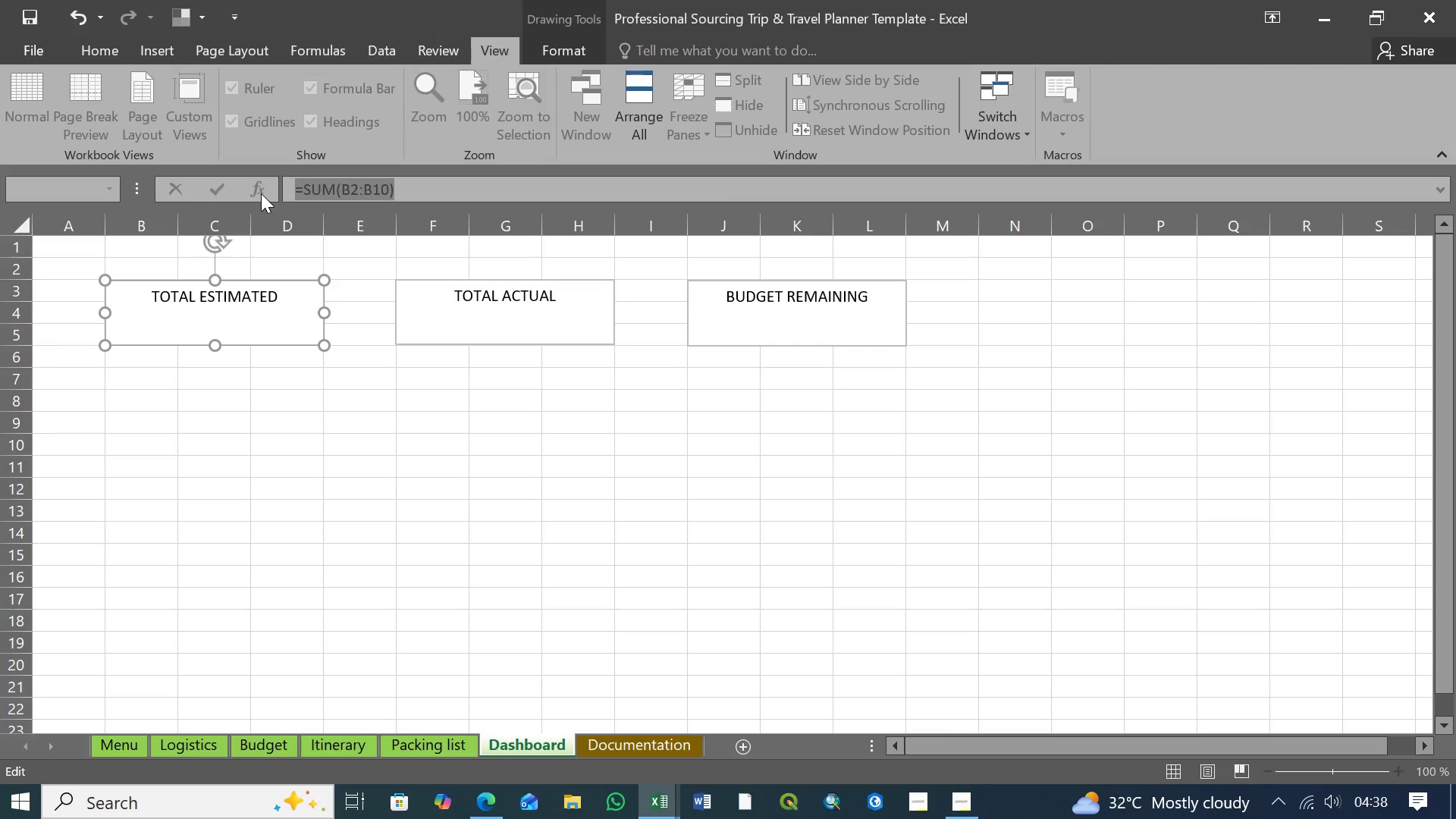 
key(Control+X)
 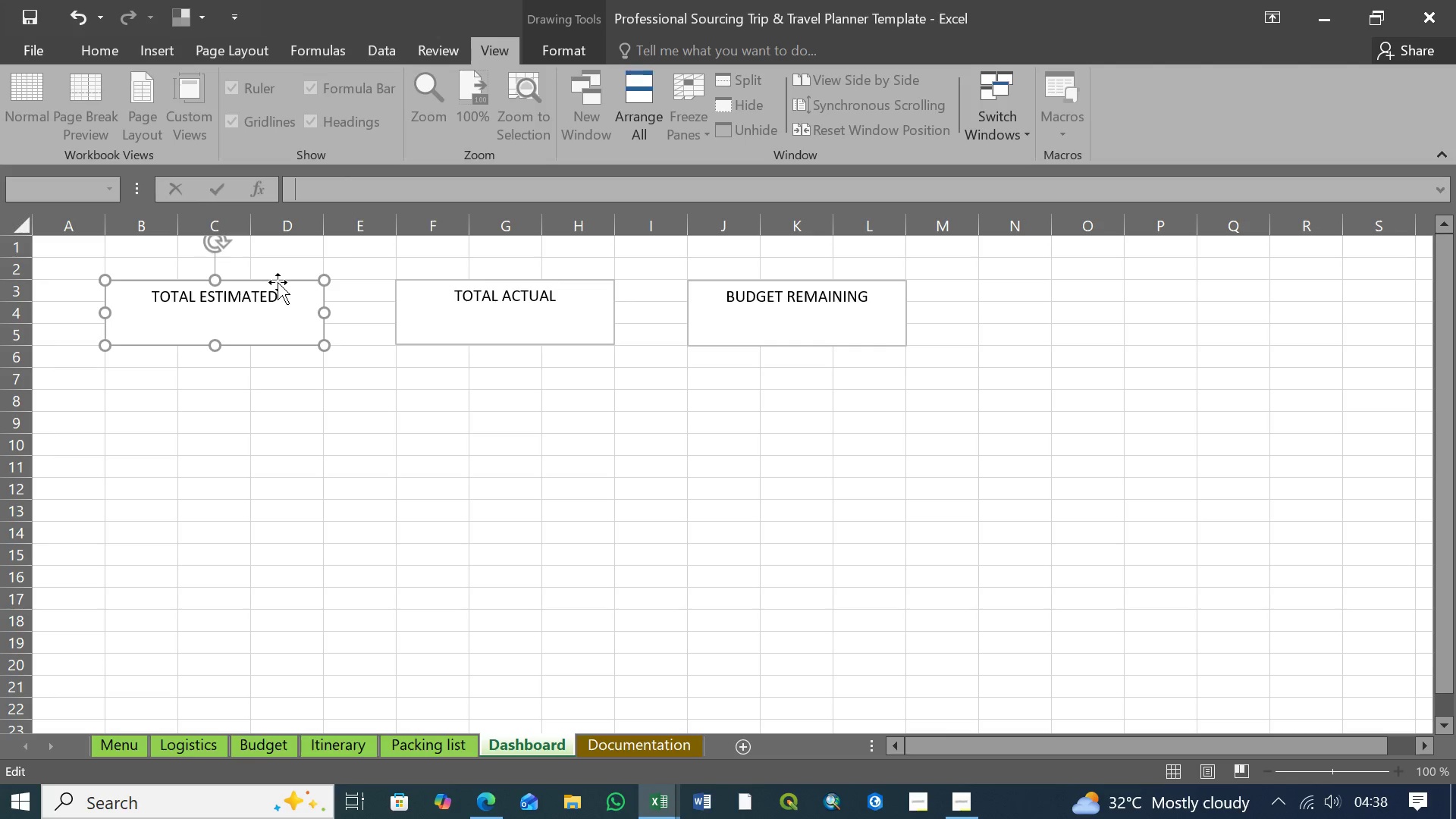 
left_click([280, 279])
 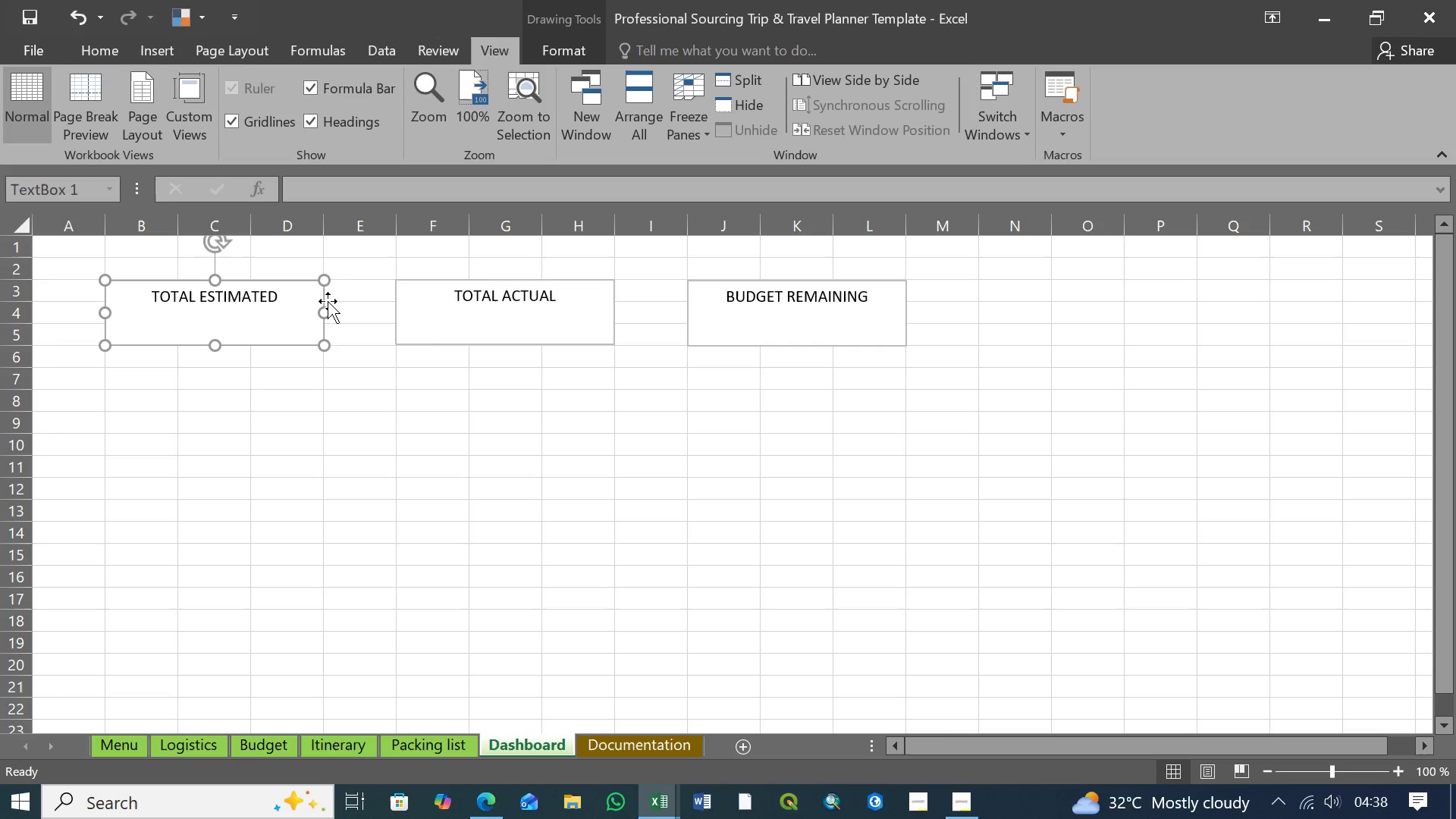 
left_click([325, 313])
 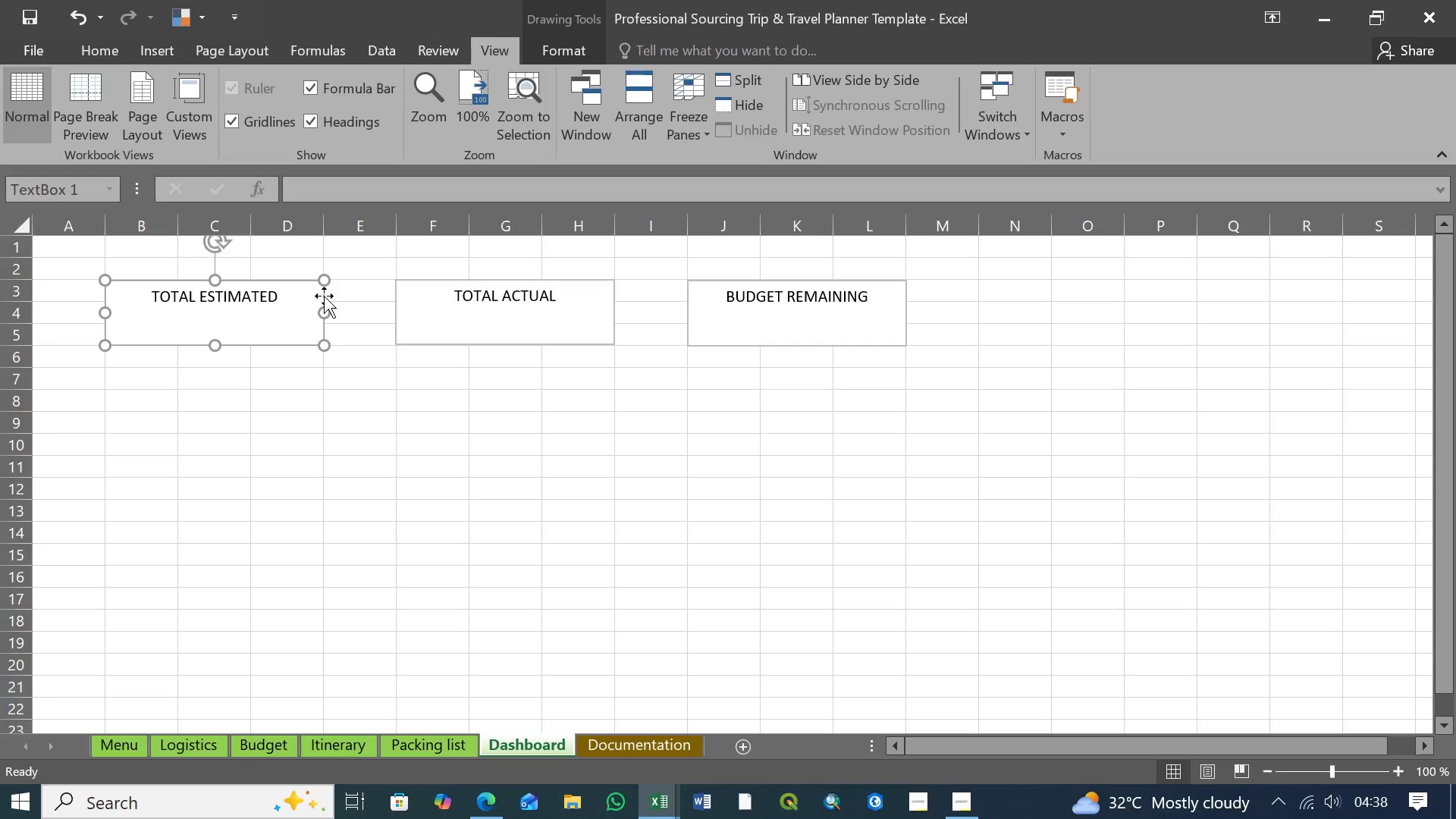 
left_click([324, 296])
 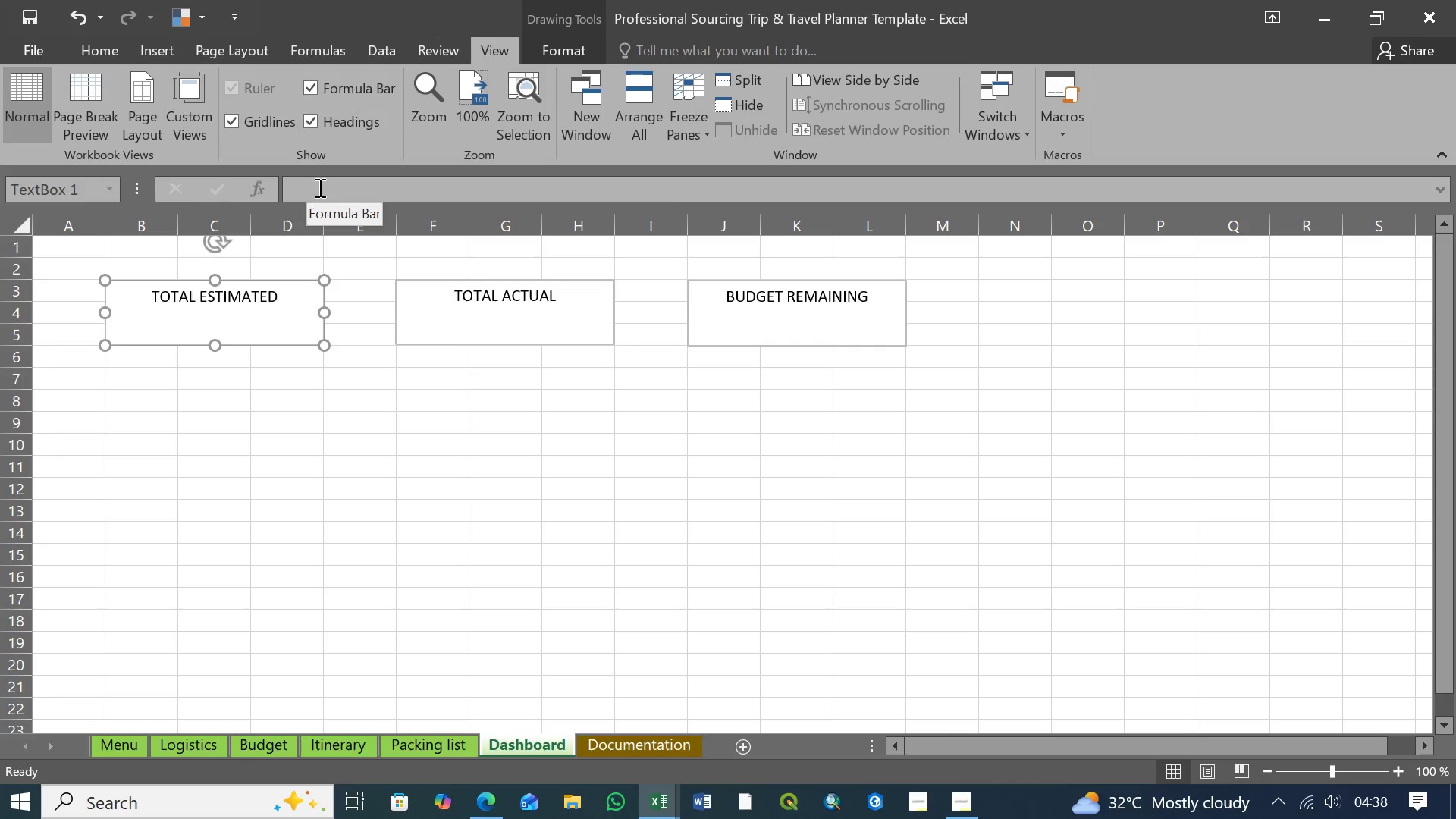 
left_click([318, 187])
 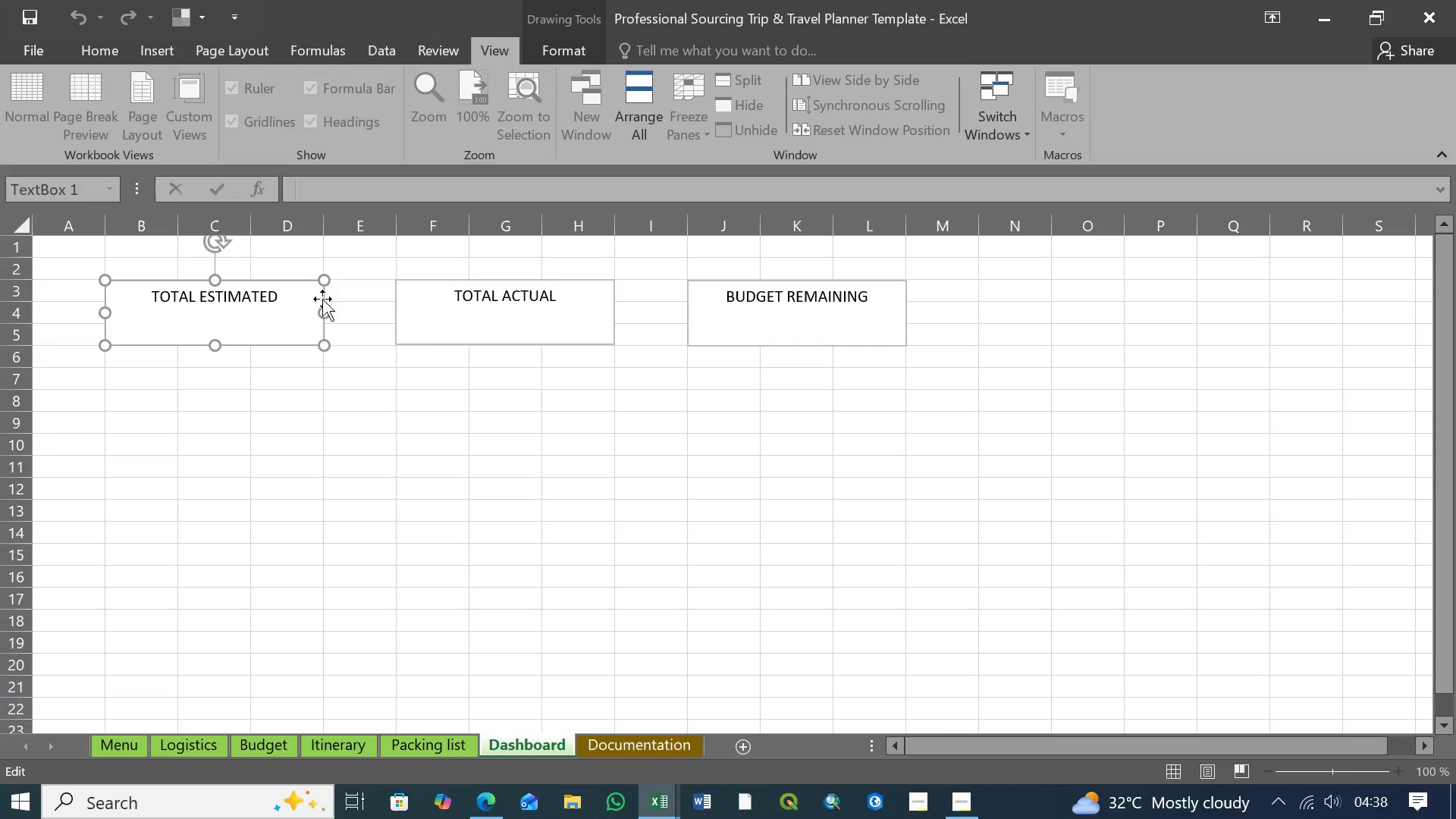 
left_click([323, 298])
 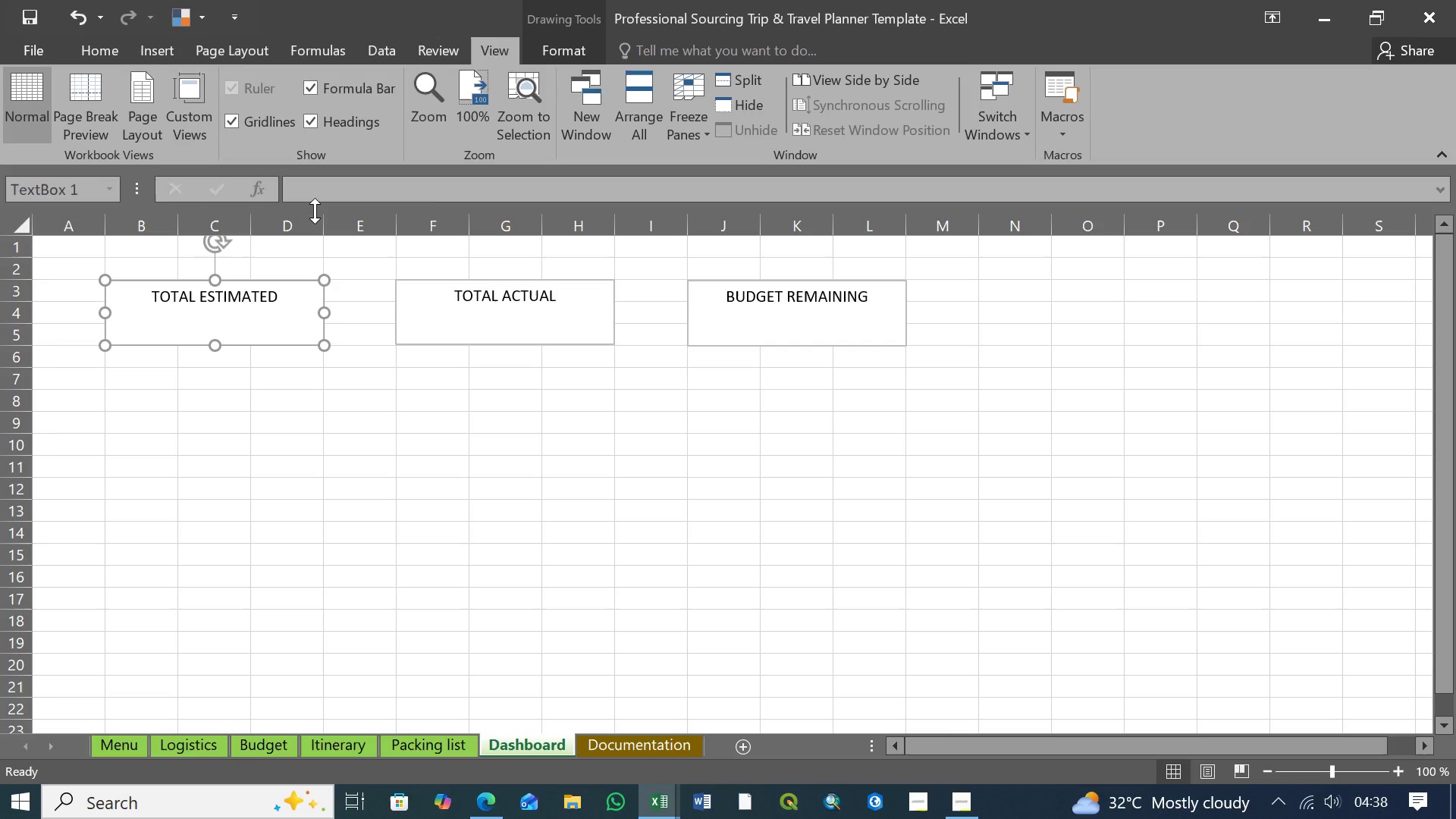 
key(Control+V)
 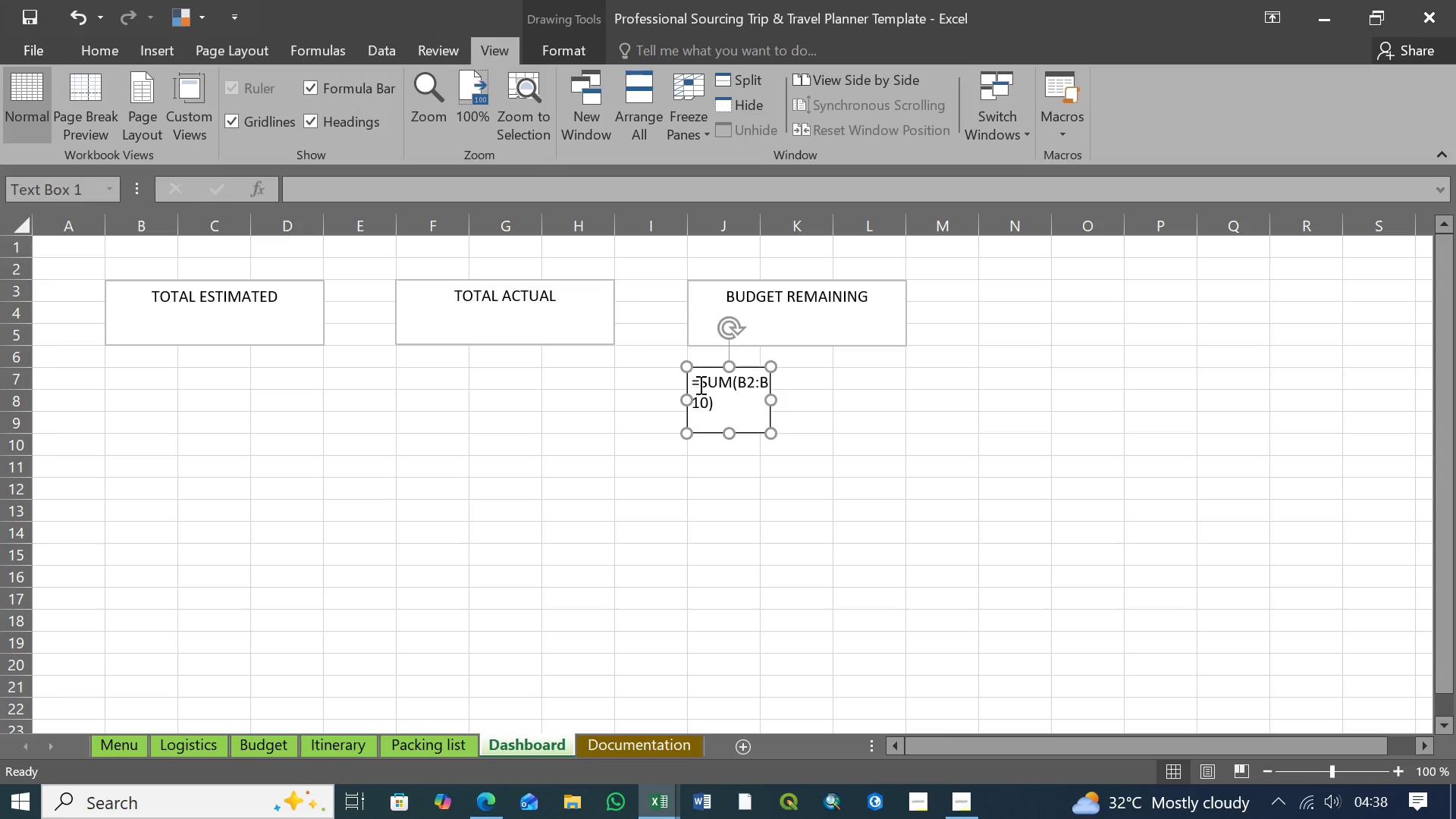 
wait(5.25)
 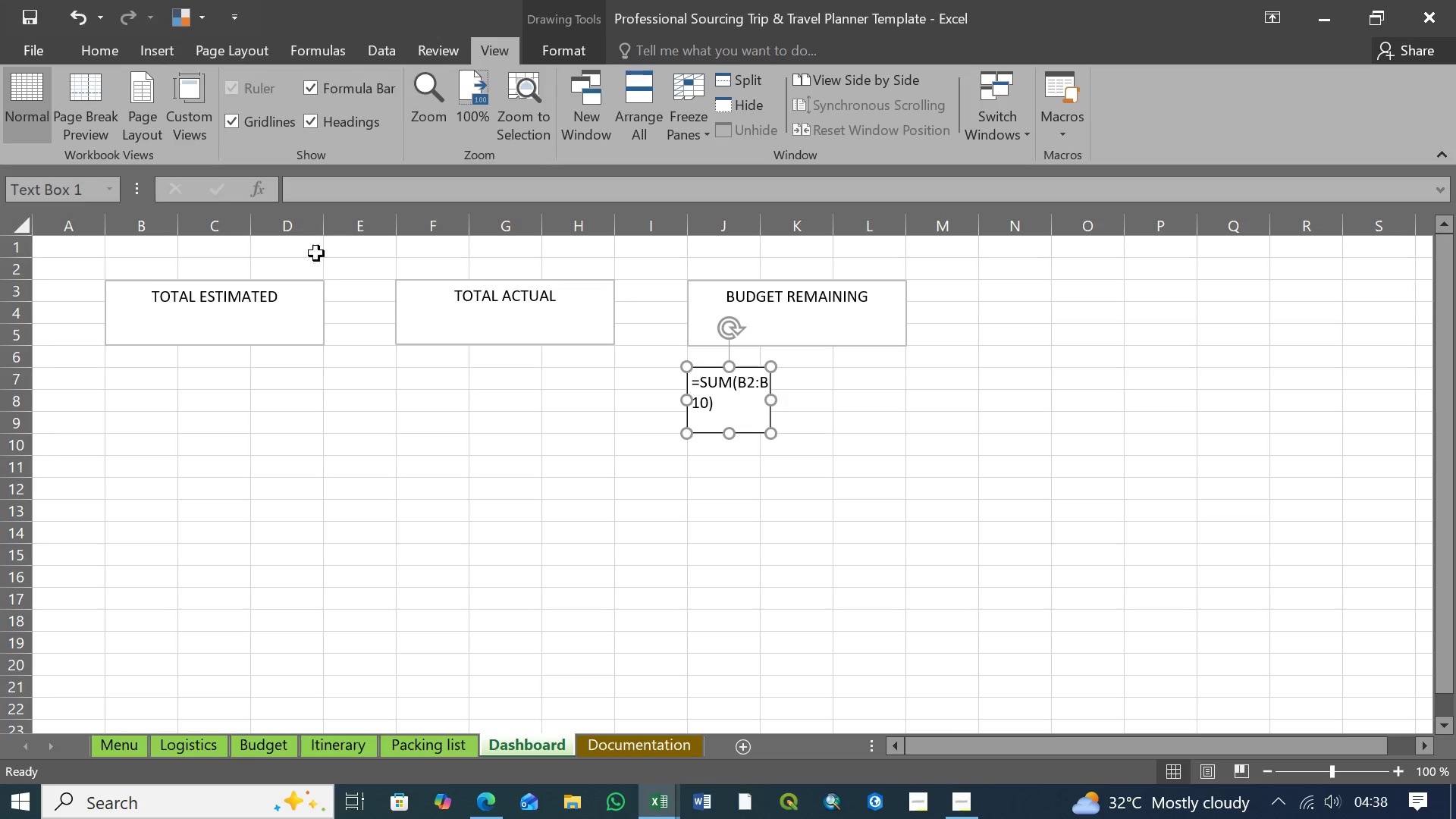 
left_click([727, 403])
 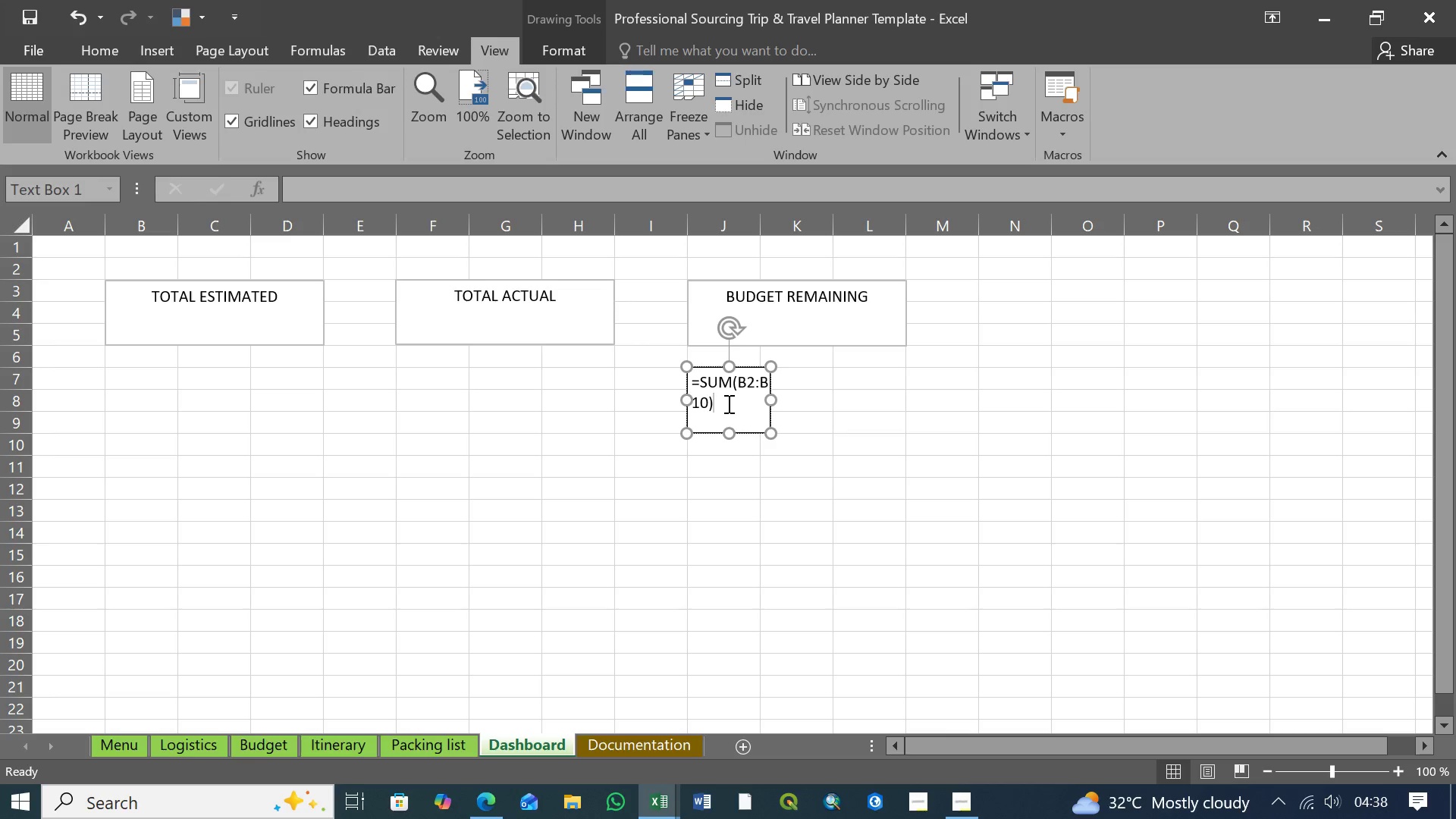 
key(Enter)
 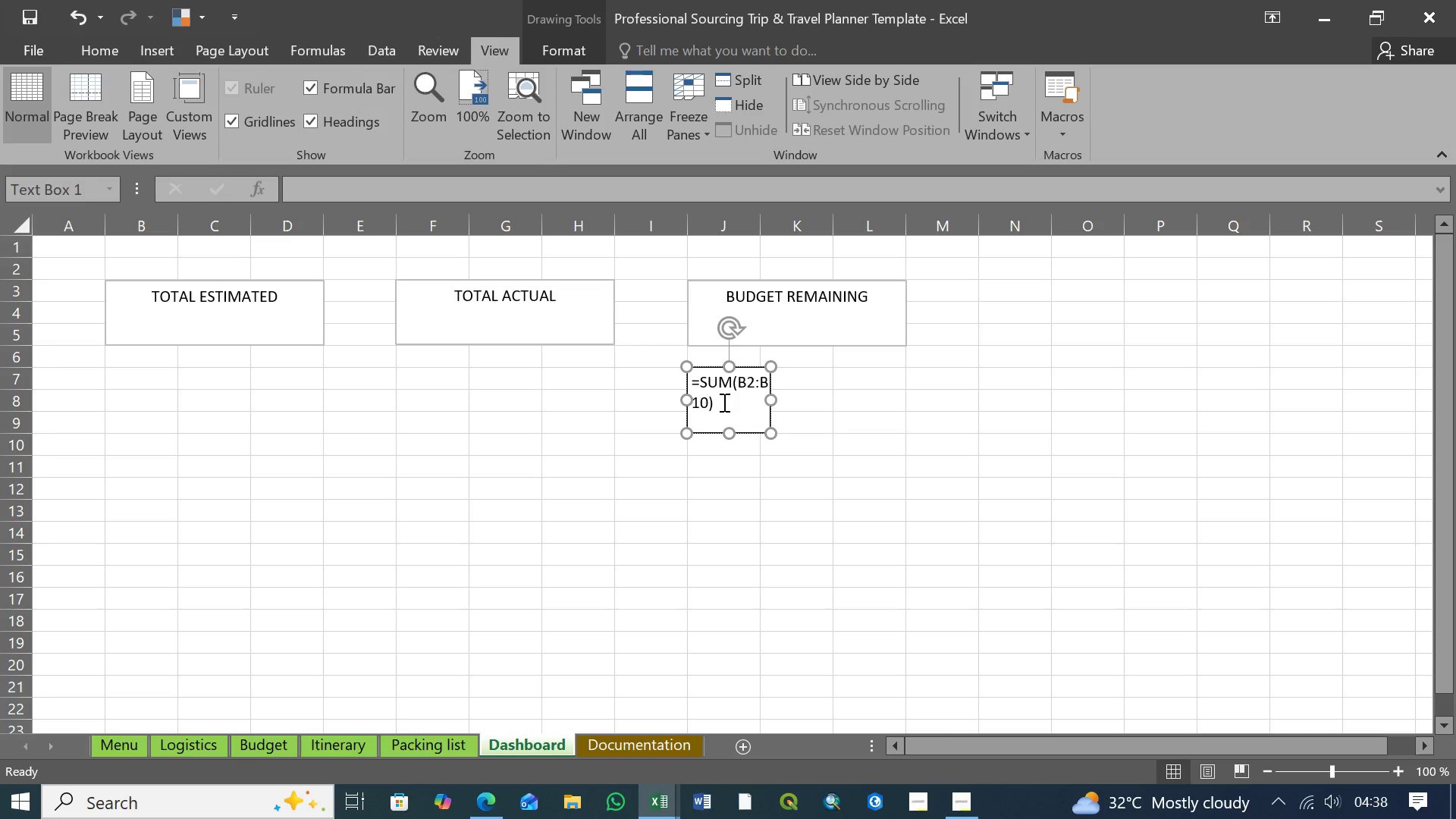 
left_click([723, 402])
 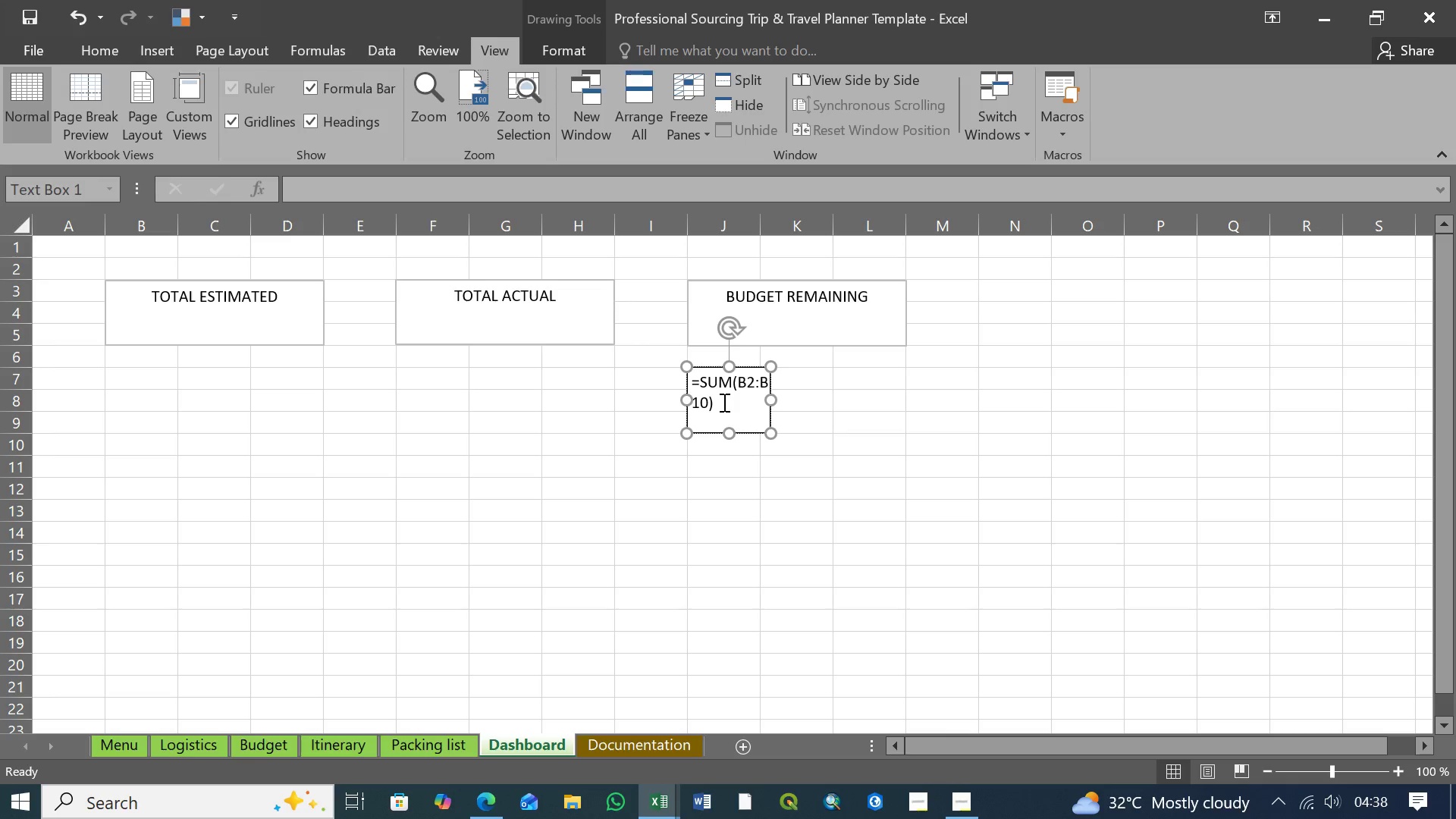 
key(Enter)
 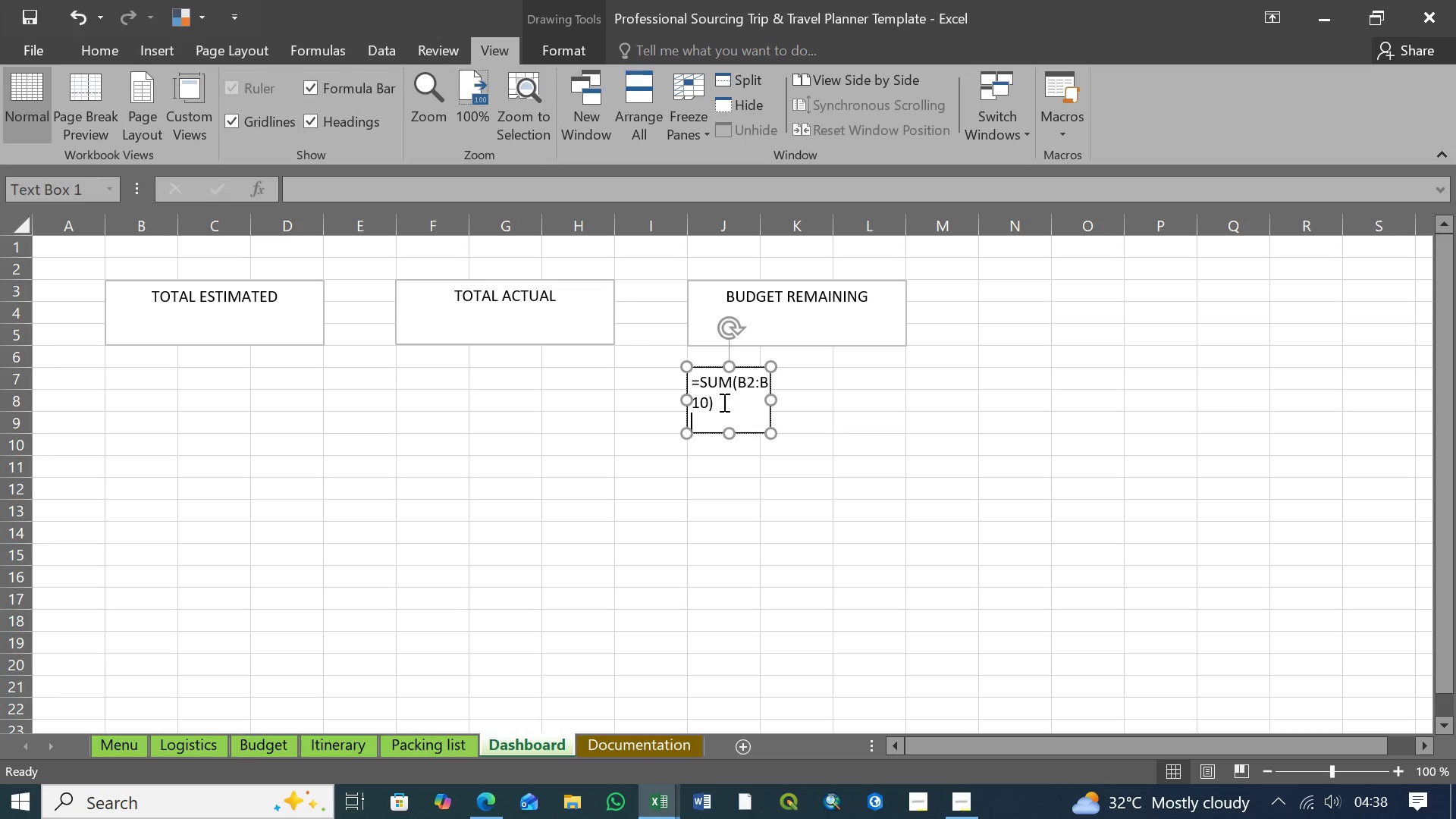 
wait(8.53)
 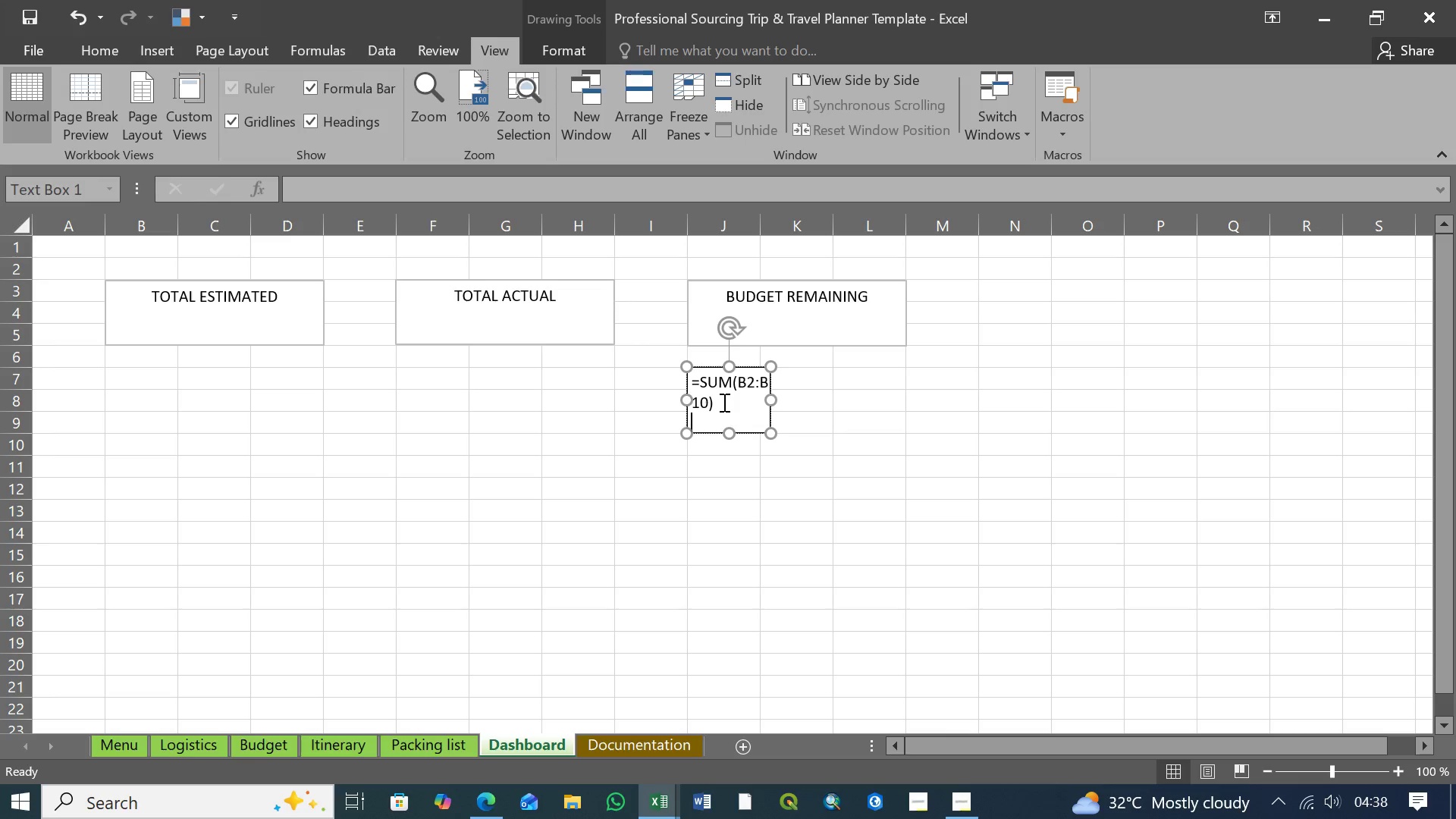 
left_click_drag(start_coordinate=[689, 400], to_coordinate=[665, 403])
 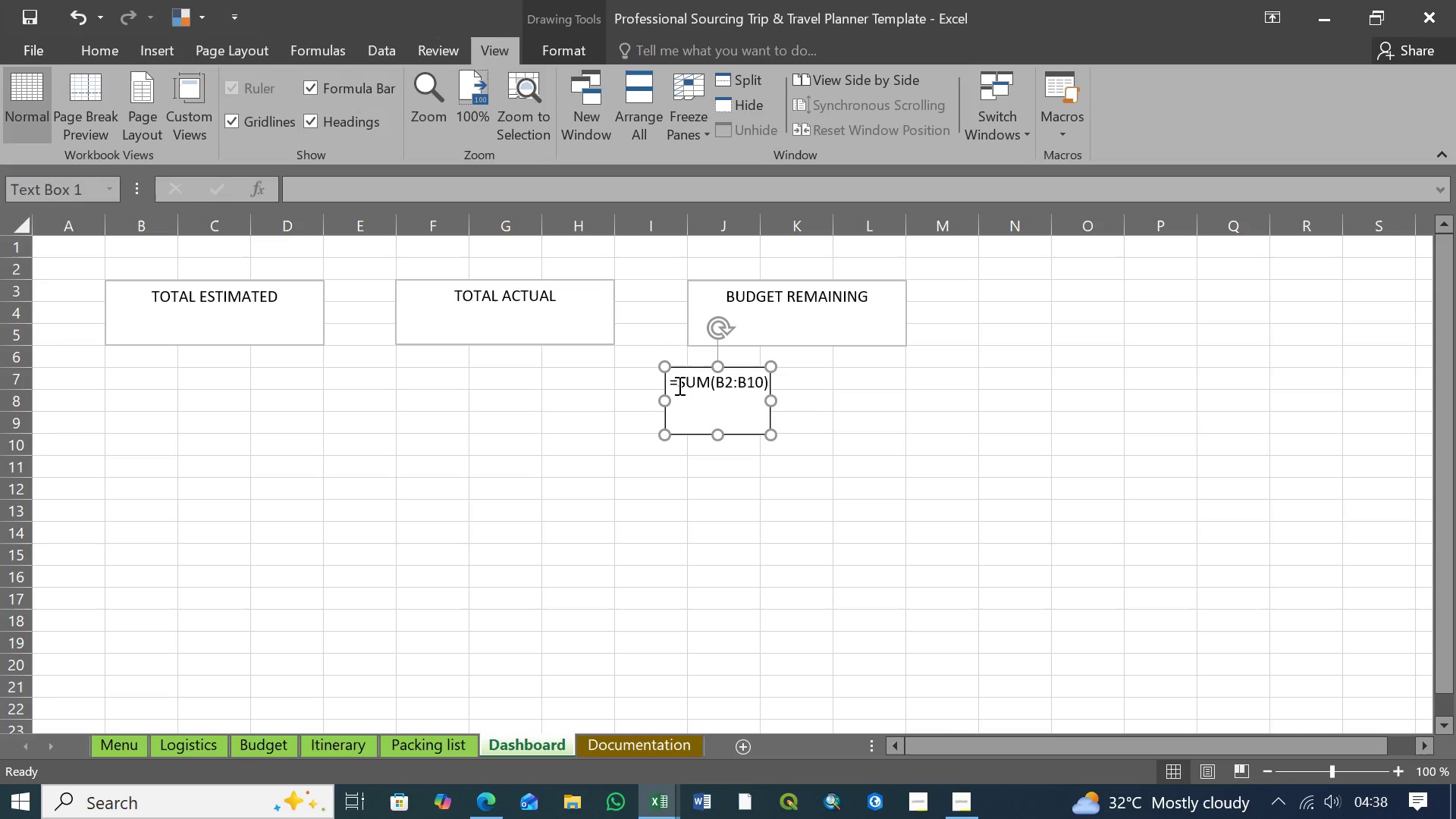 
wait(6.73)
 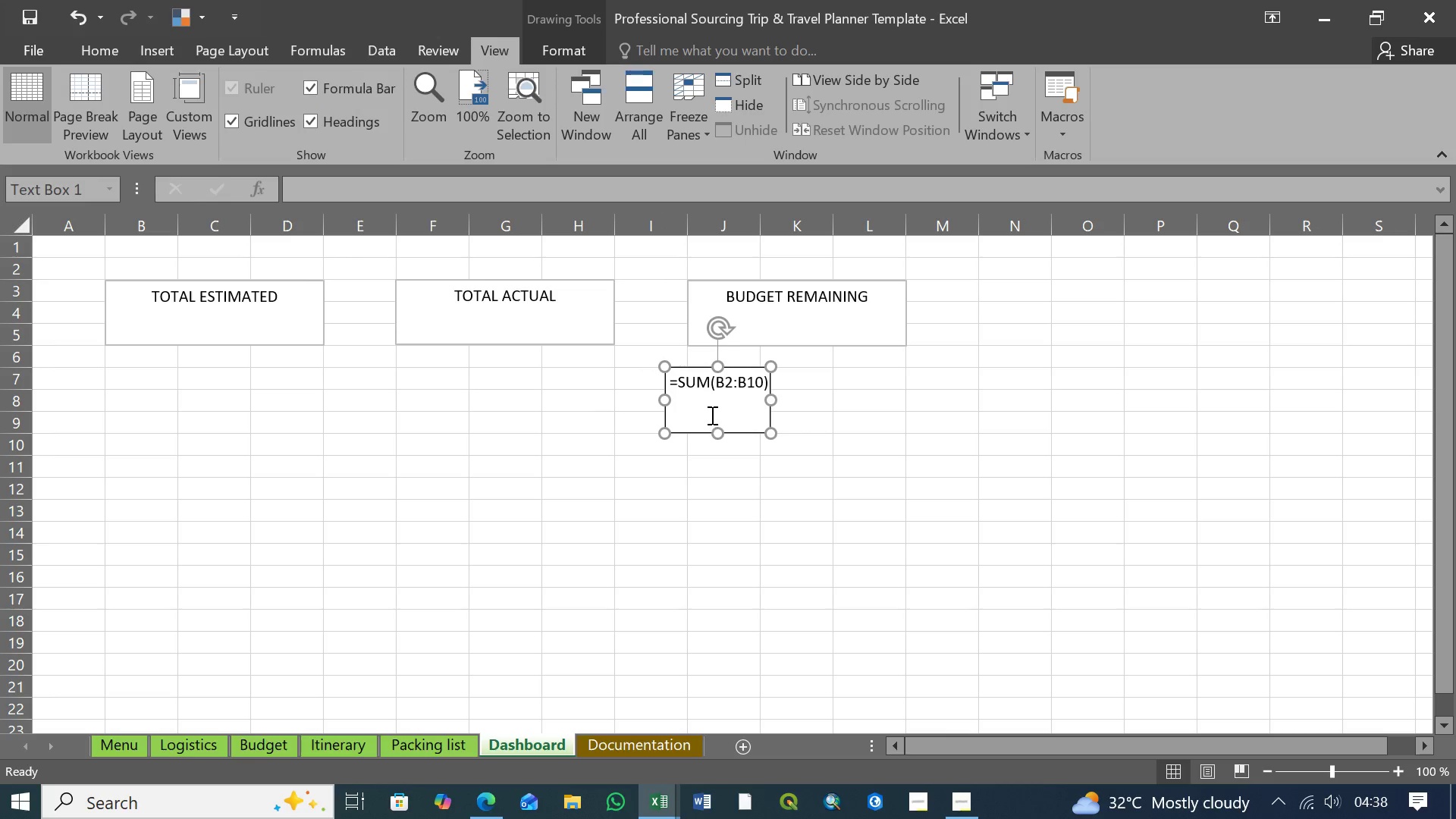 
left_click_drag(start_coordinate=[667, 377], to_coordinate=[158, 374])
 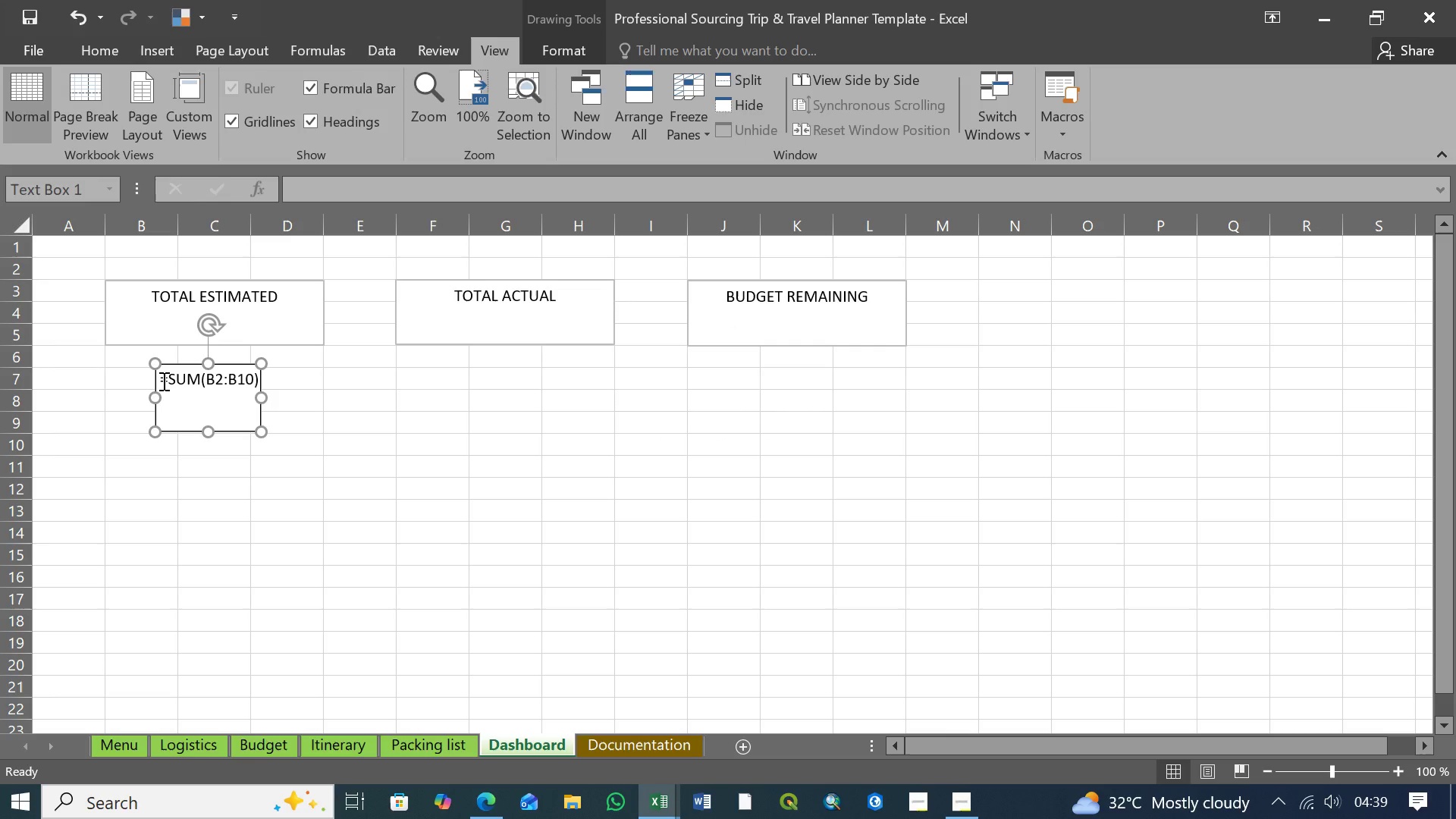 
left_click([162, 381])
 